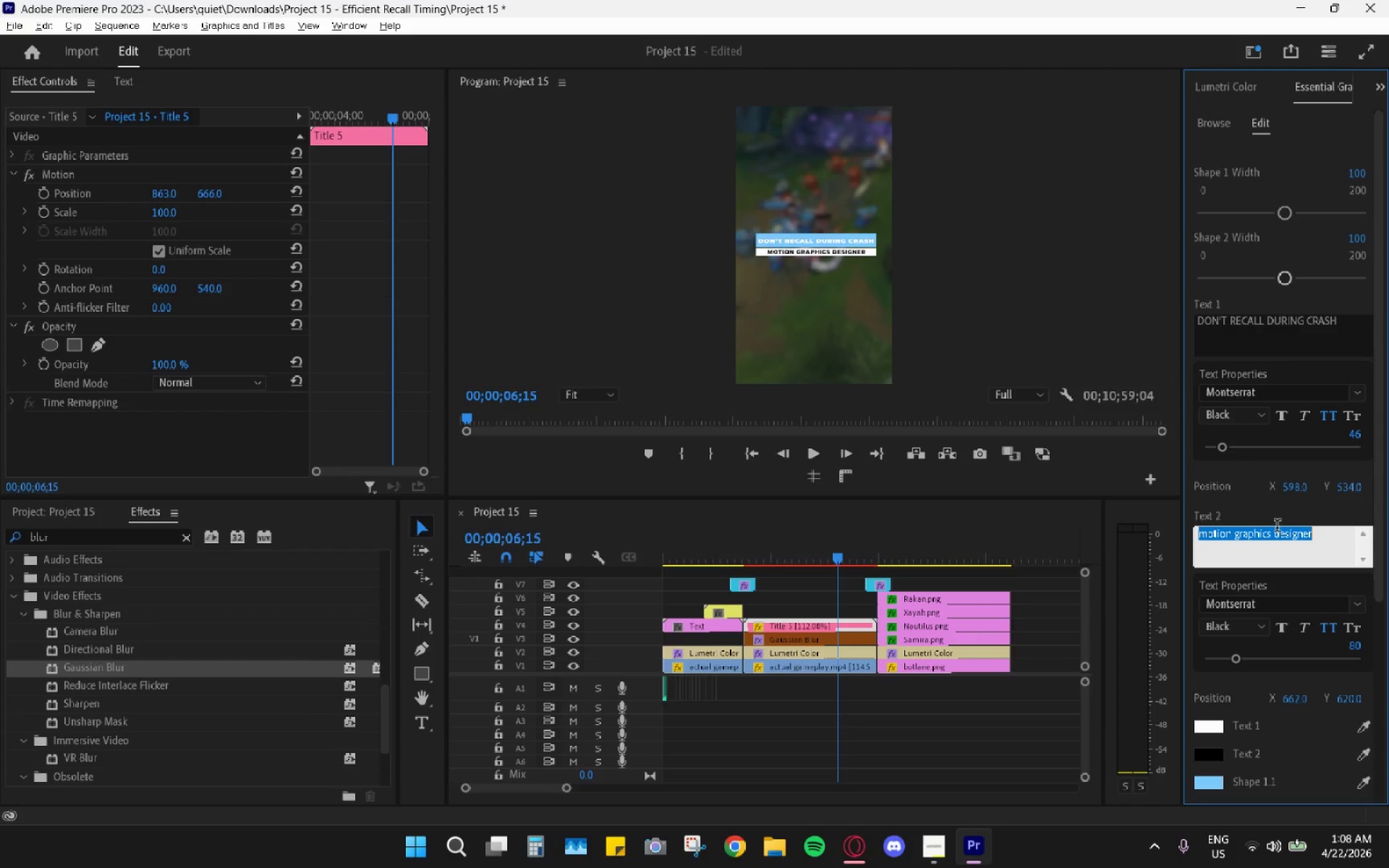 
key(Control+ControlLeft)
 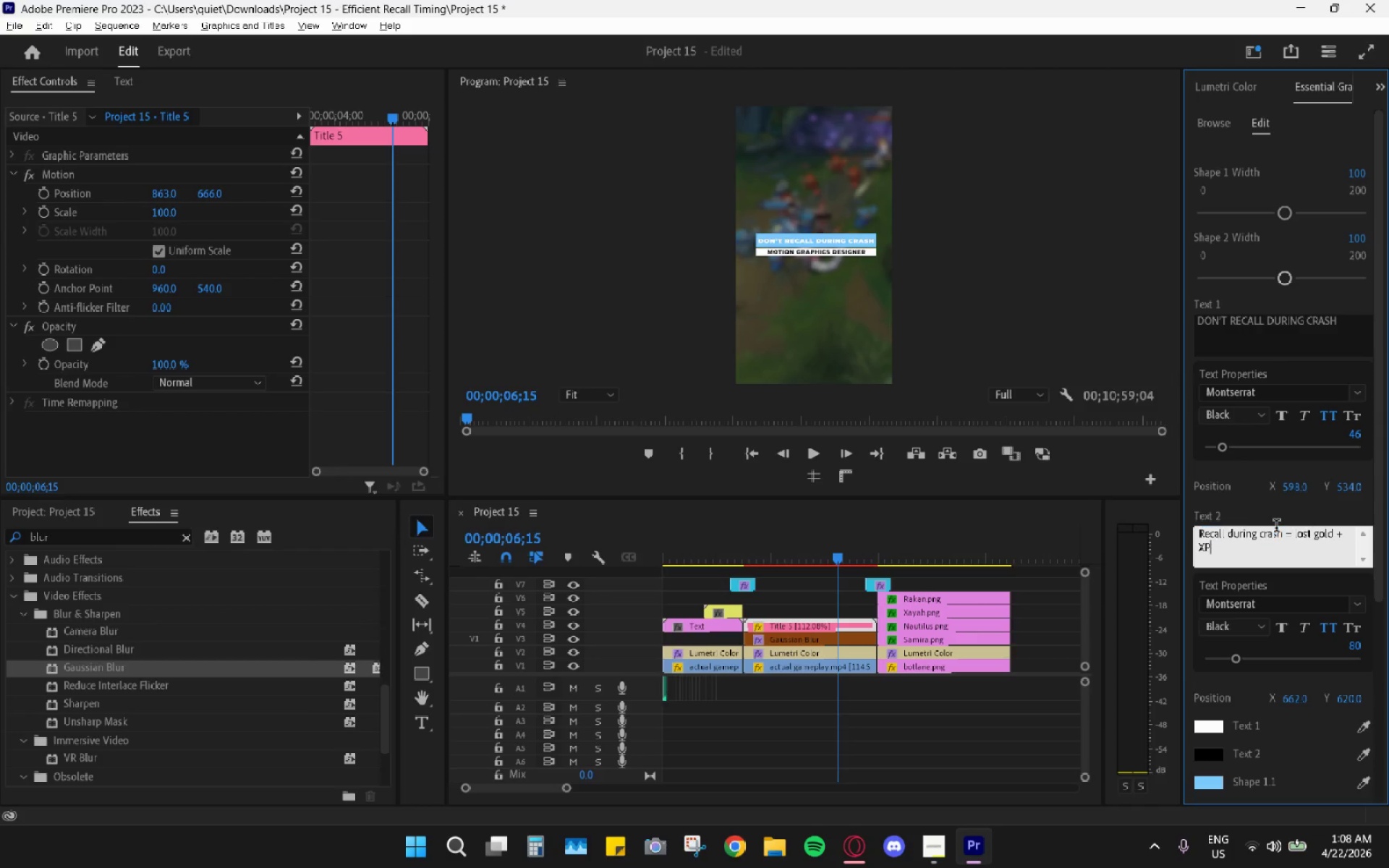 
key(Control+V)
 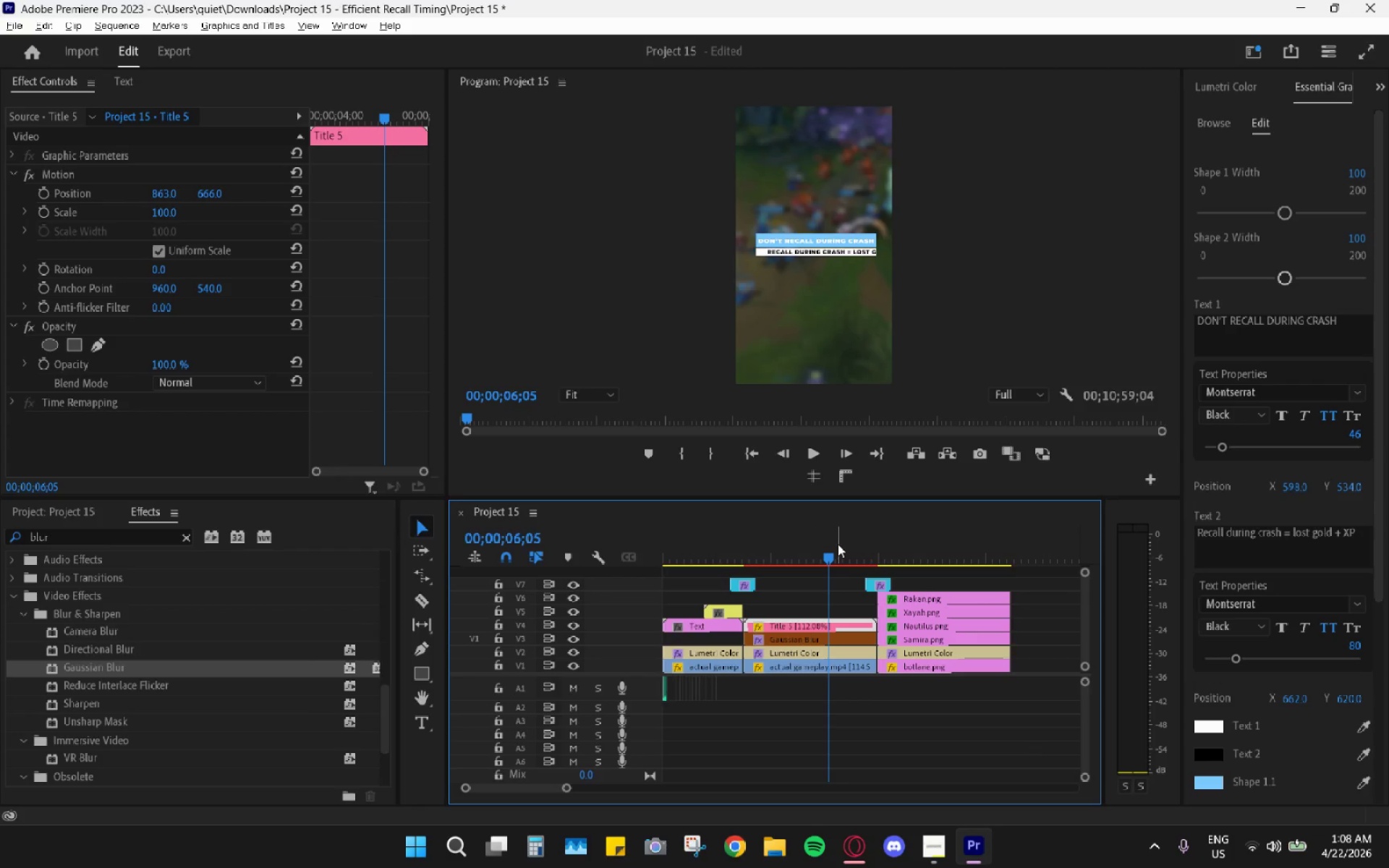 
wait(9.69)
 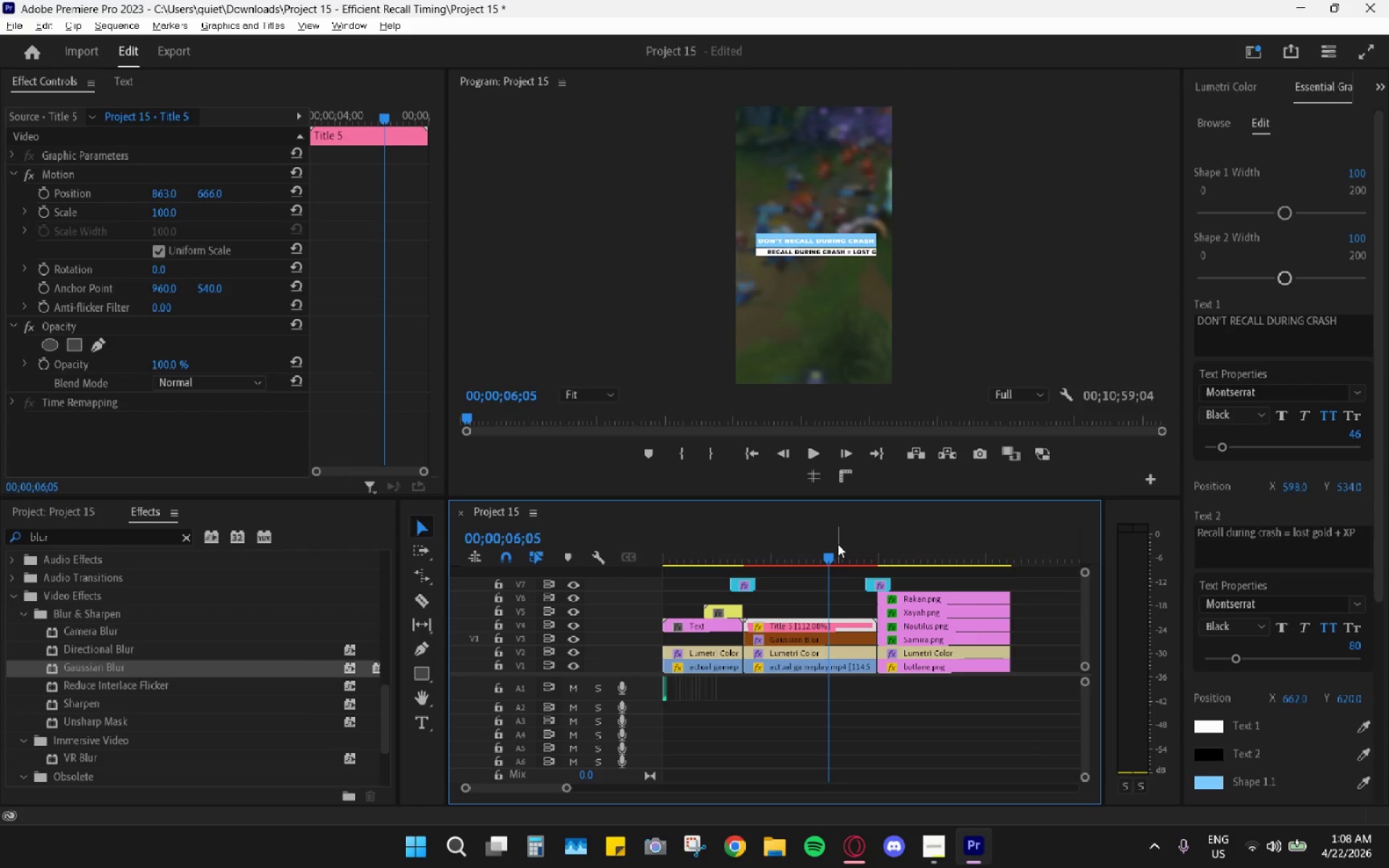 
left_click_drag(start_coordinate=[820, 555], to_coordinate=[813, 551])
 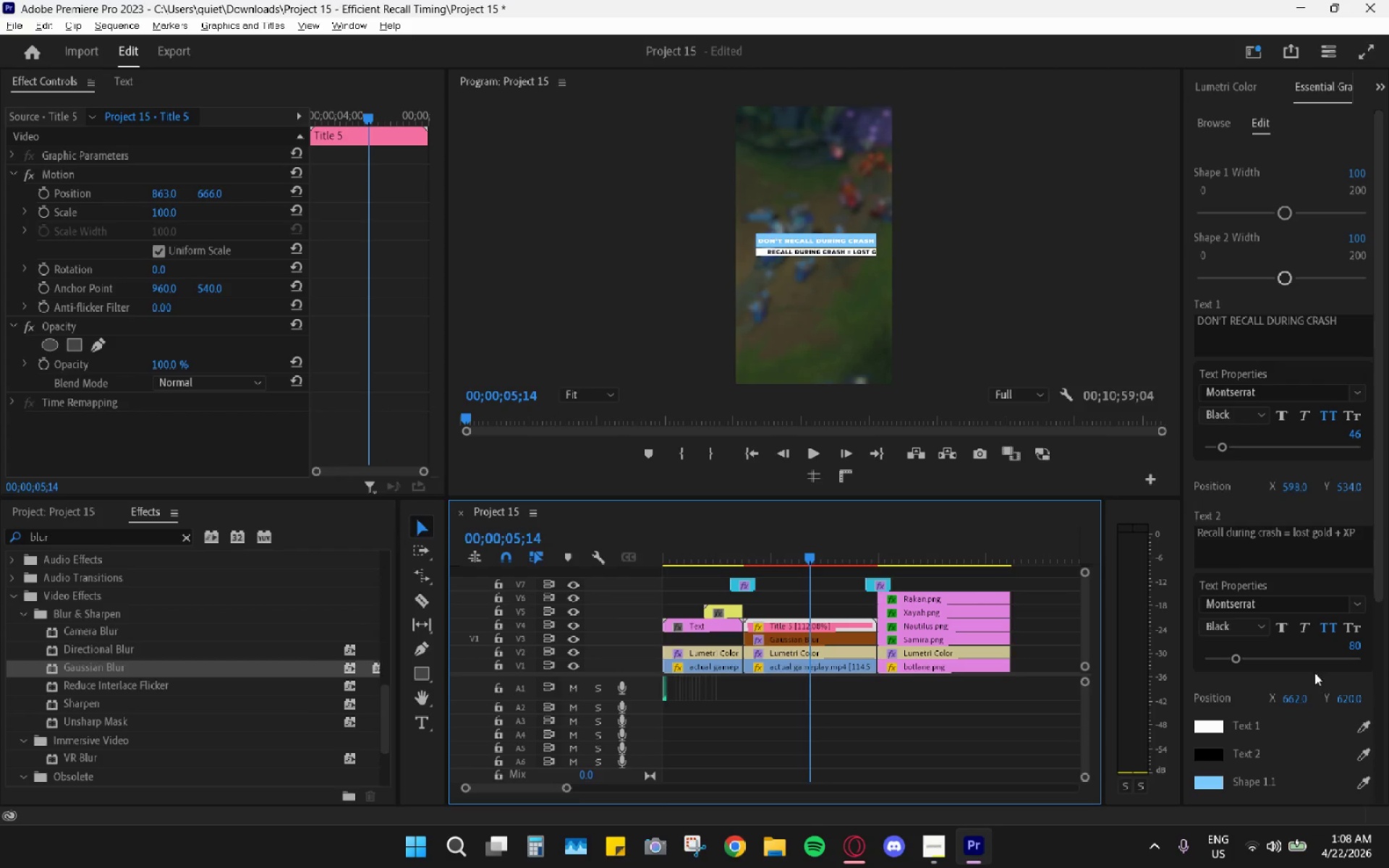 
wait(6.33)
 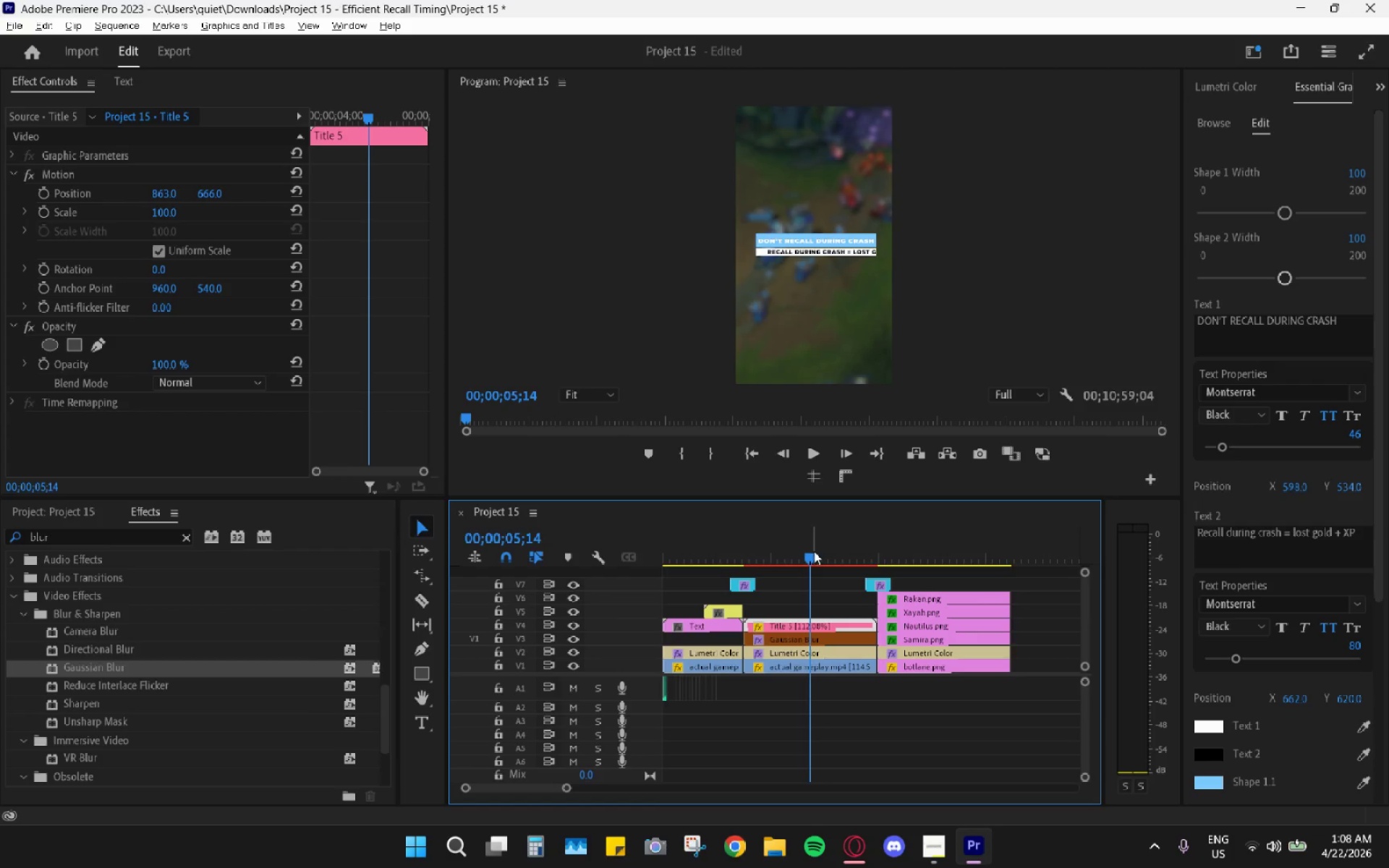 
key(Numpad5)
 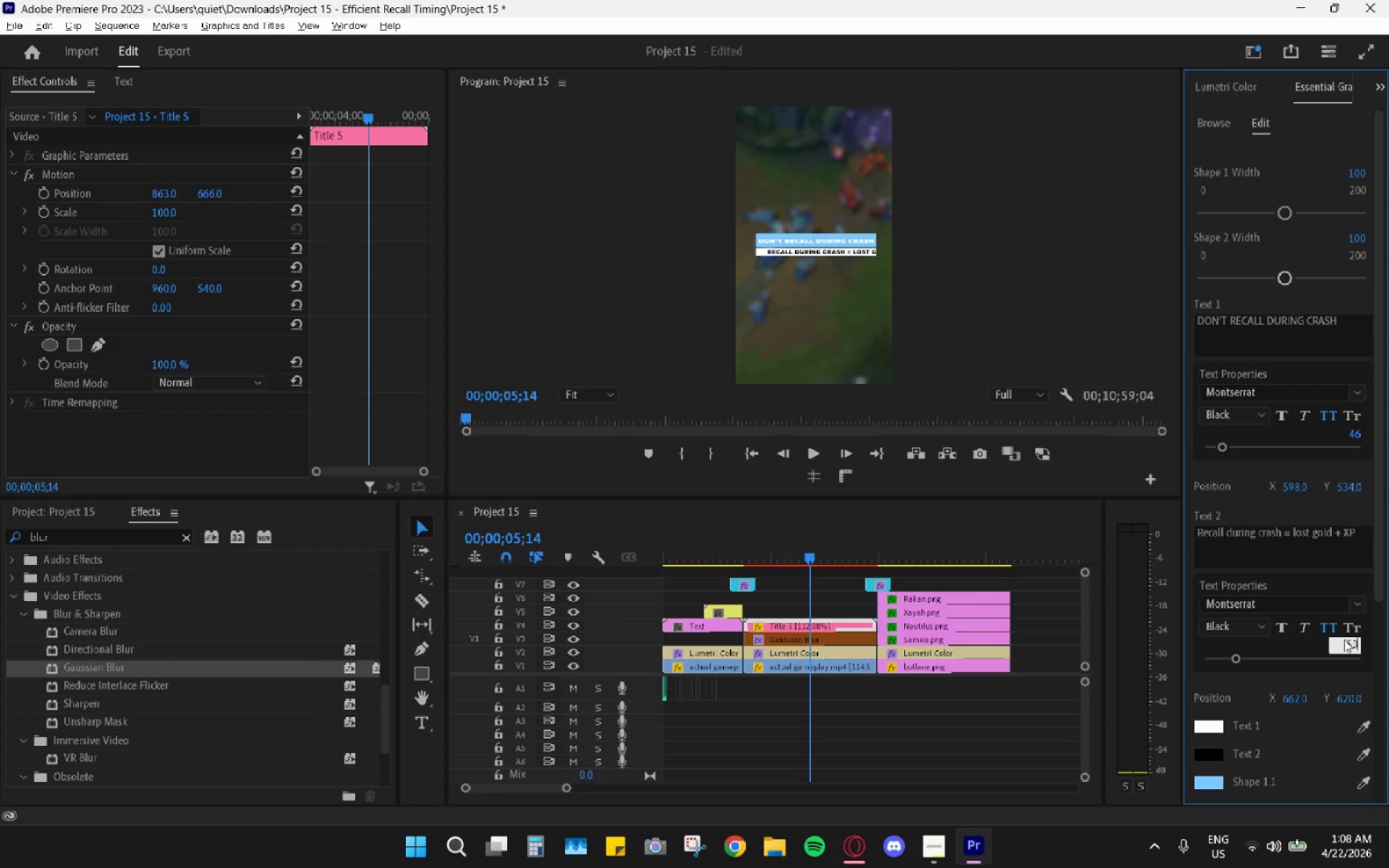 
key(Numpad0)
 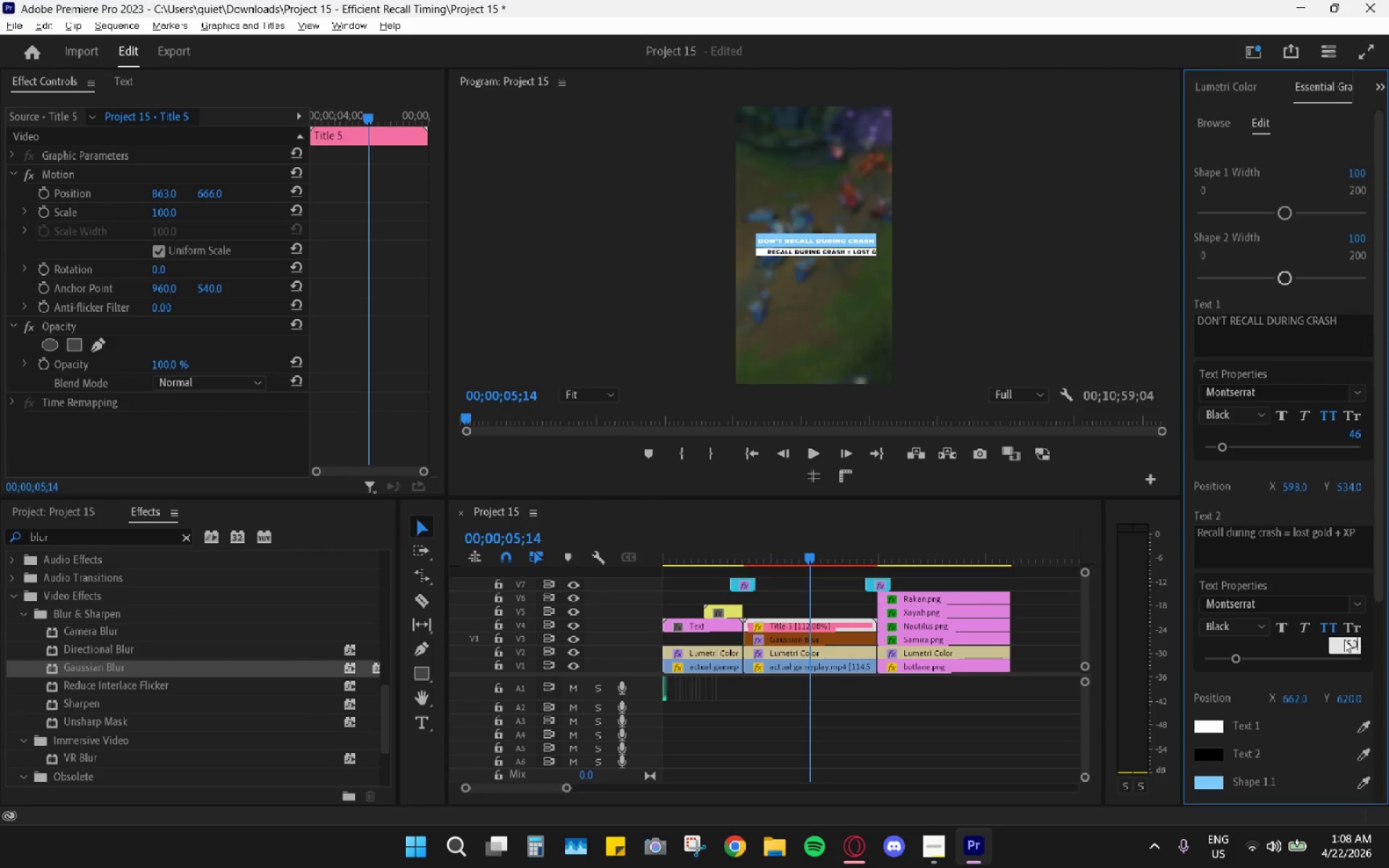 
key(Enter)
 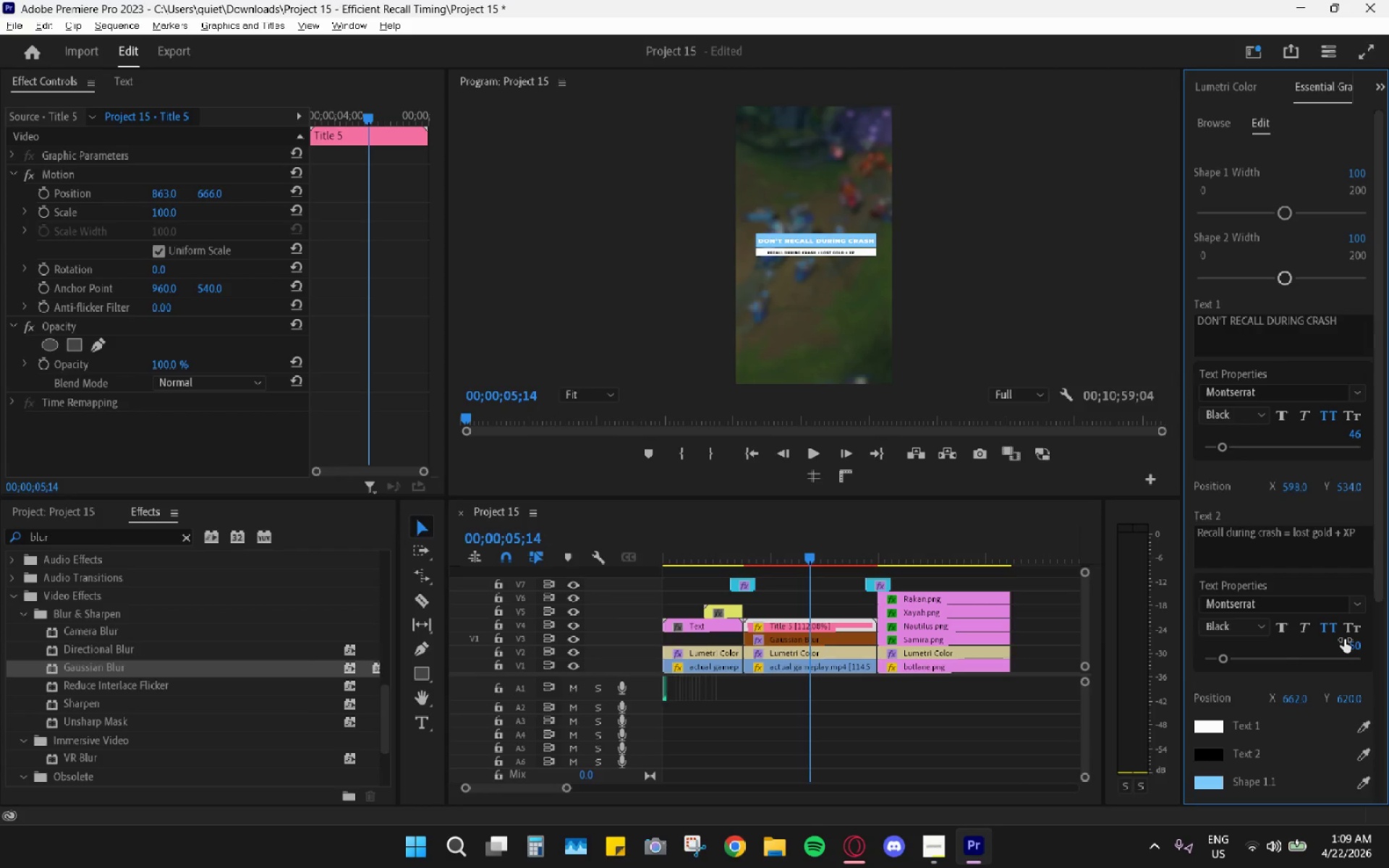 
wait(24.19)
 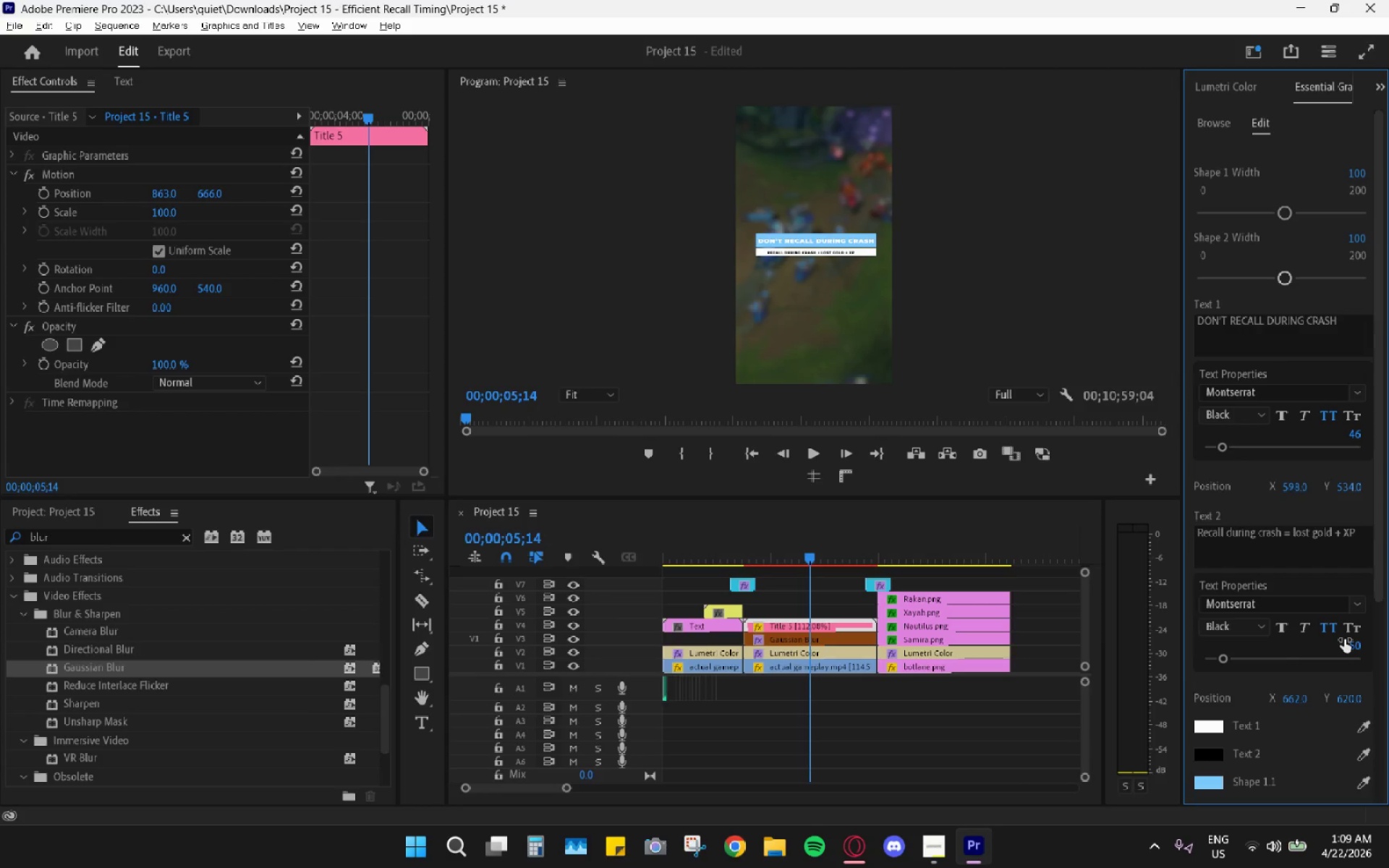 
left_click([1354, 648])
 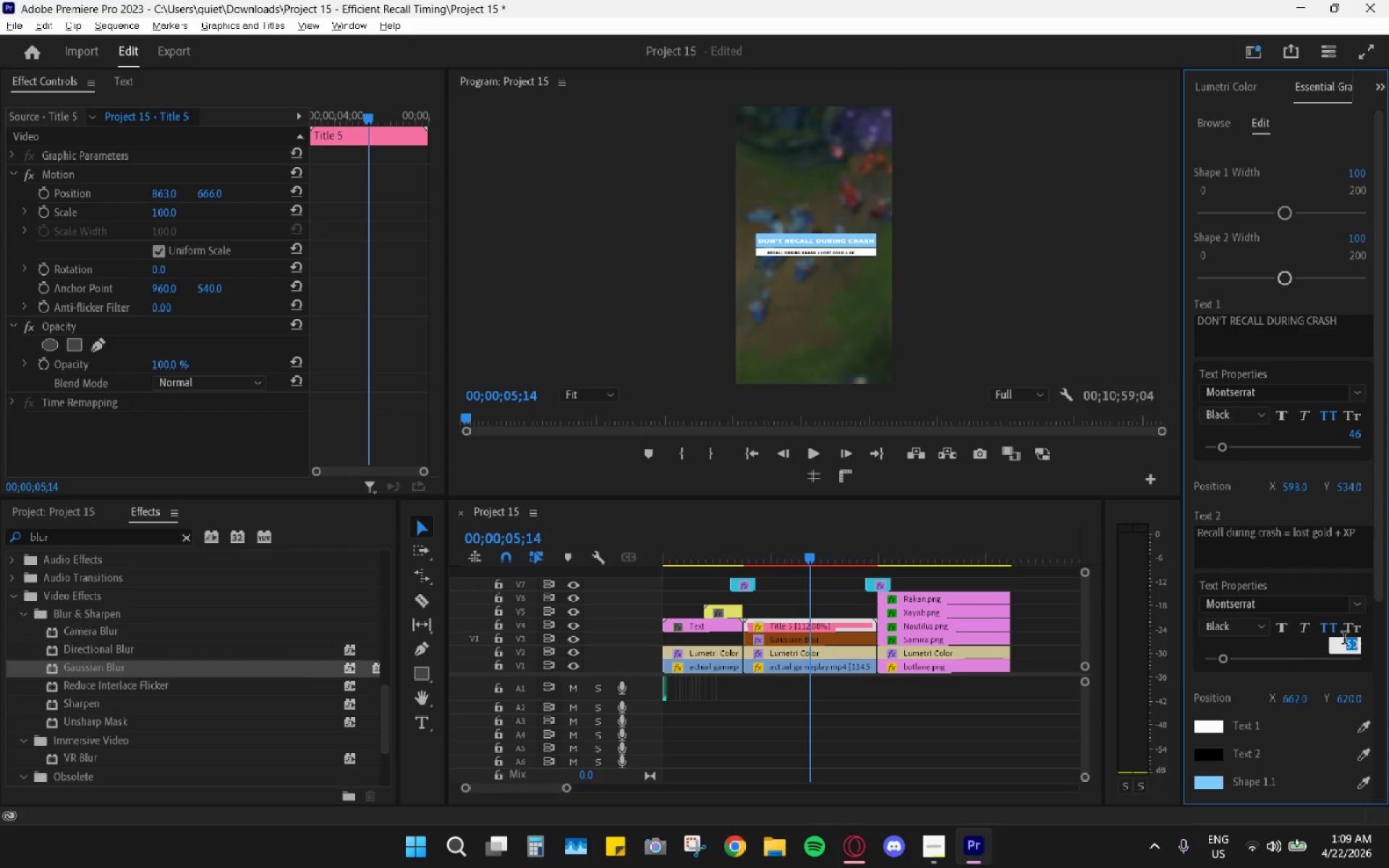 
key(Numpad6)
 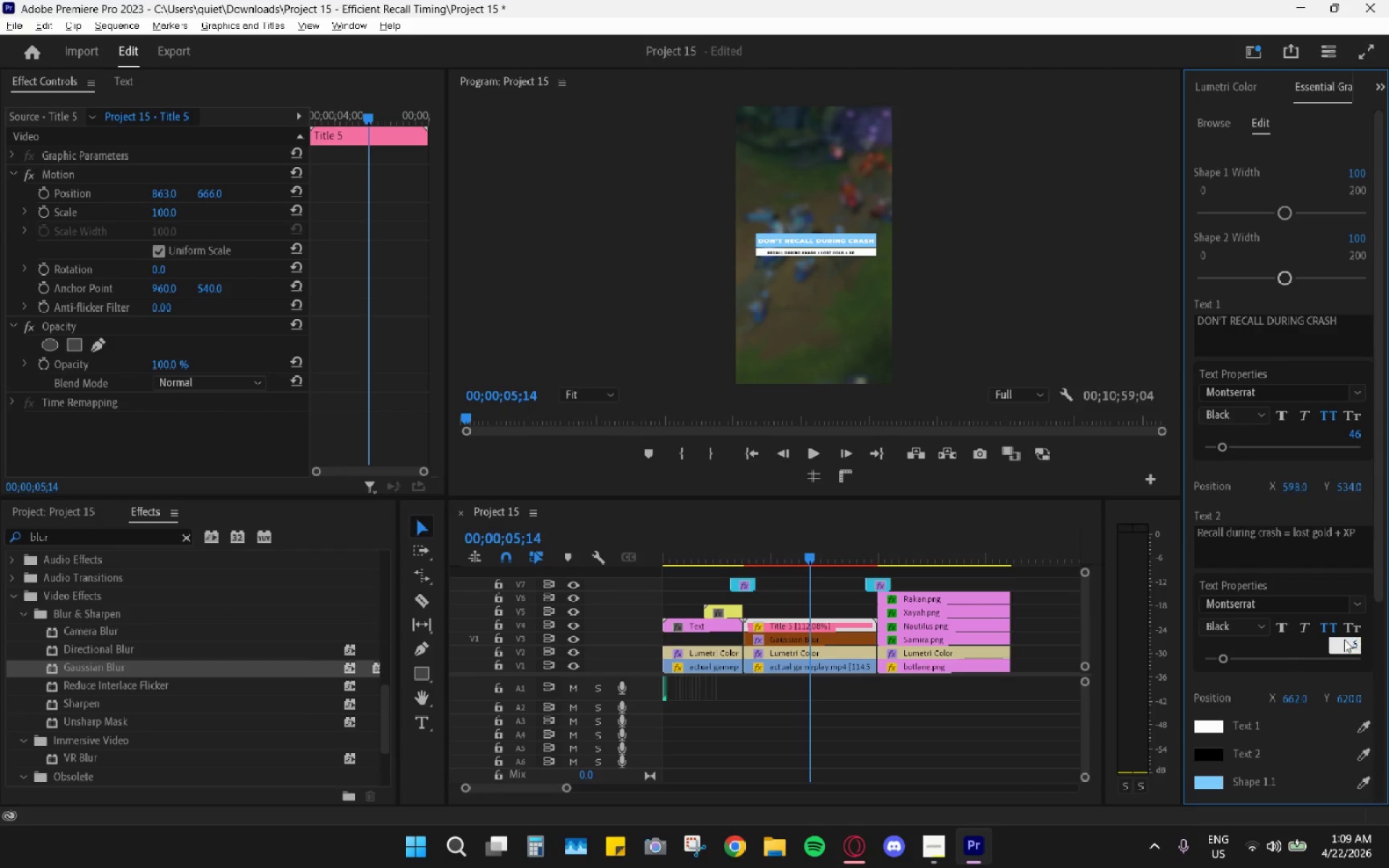 
key(Numpad0)
 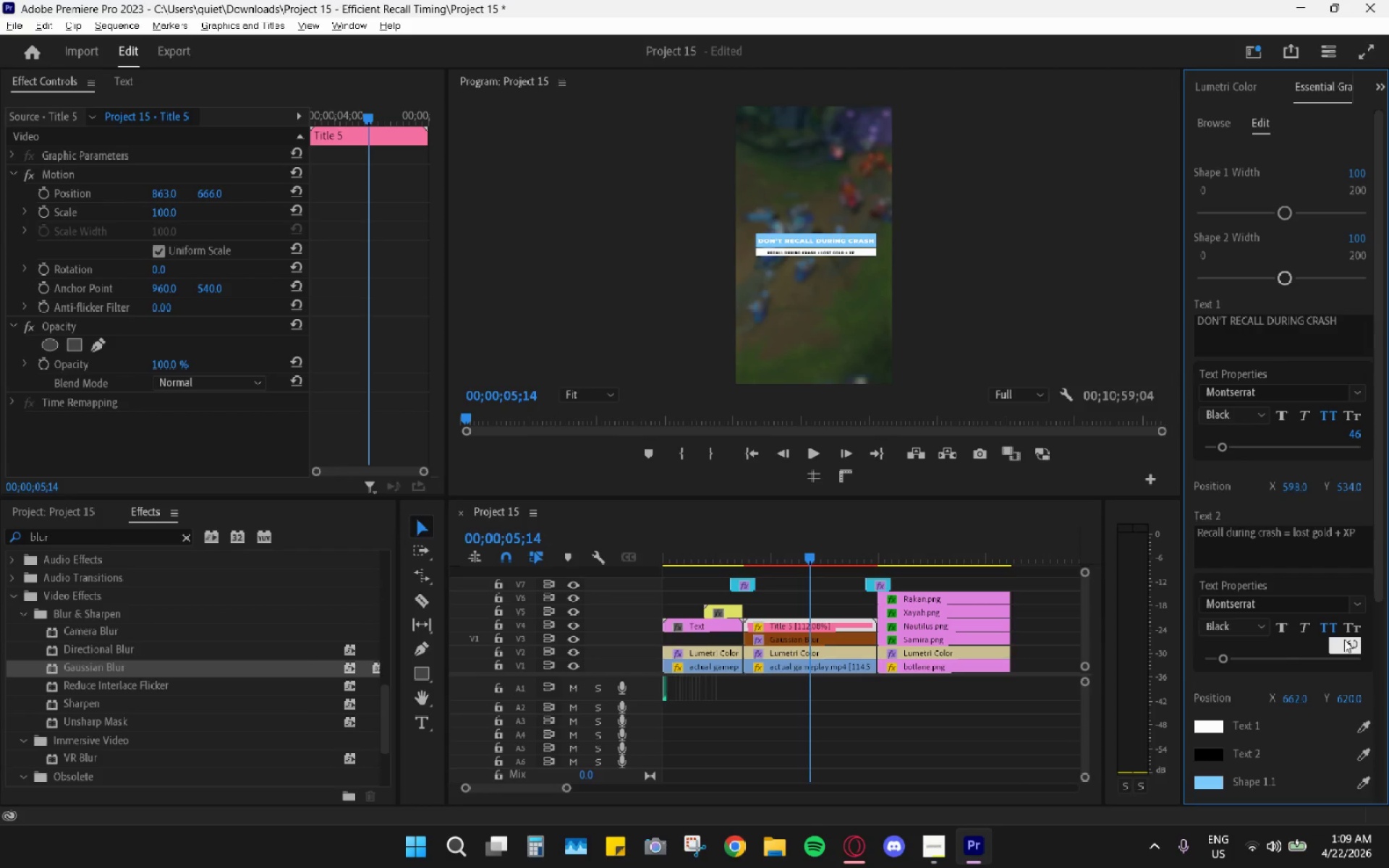 
key(Enter)
 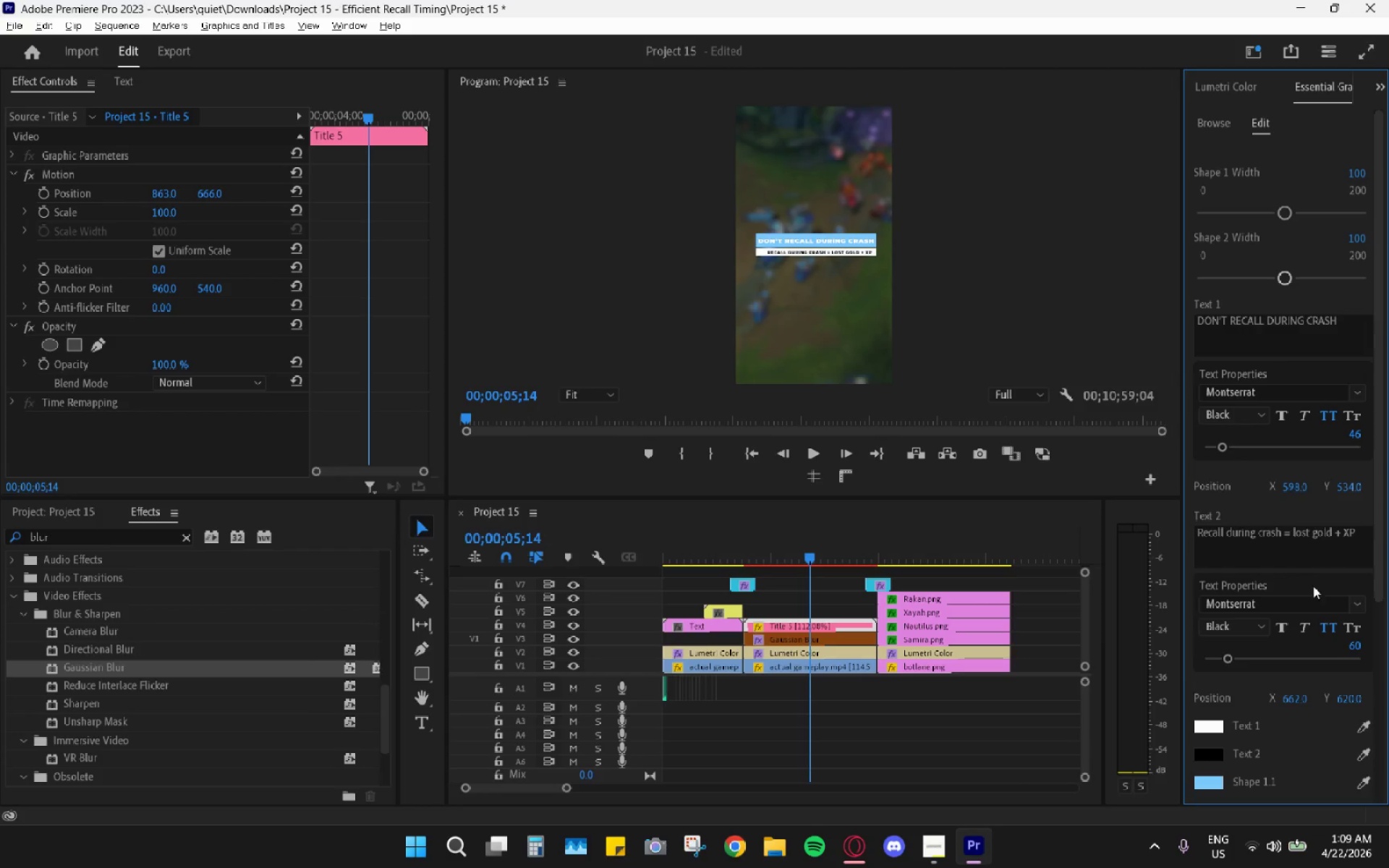 
left_click([1361, 639])
 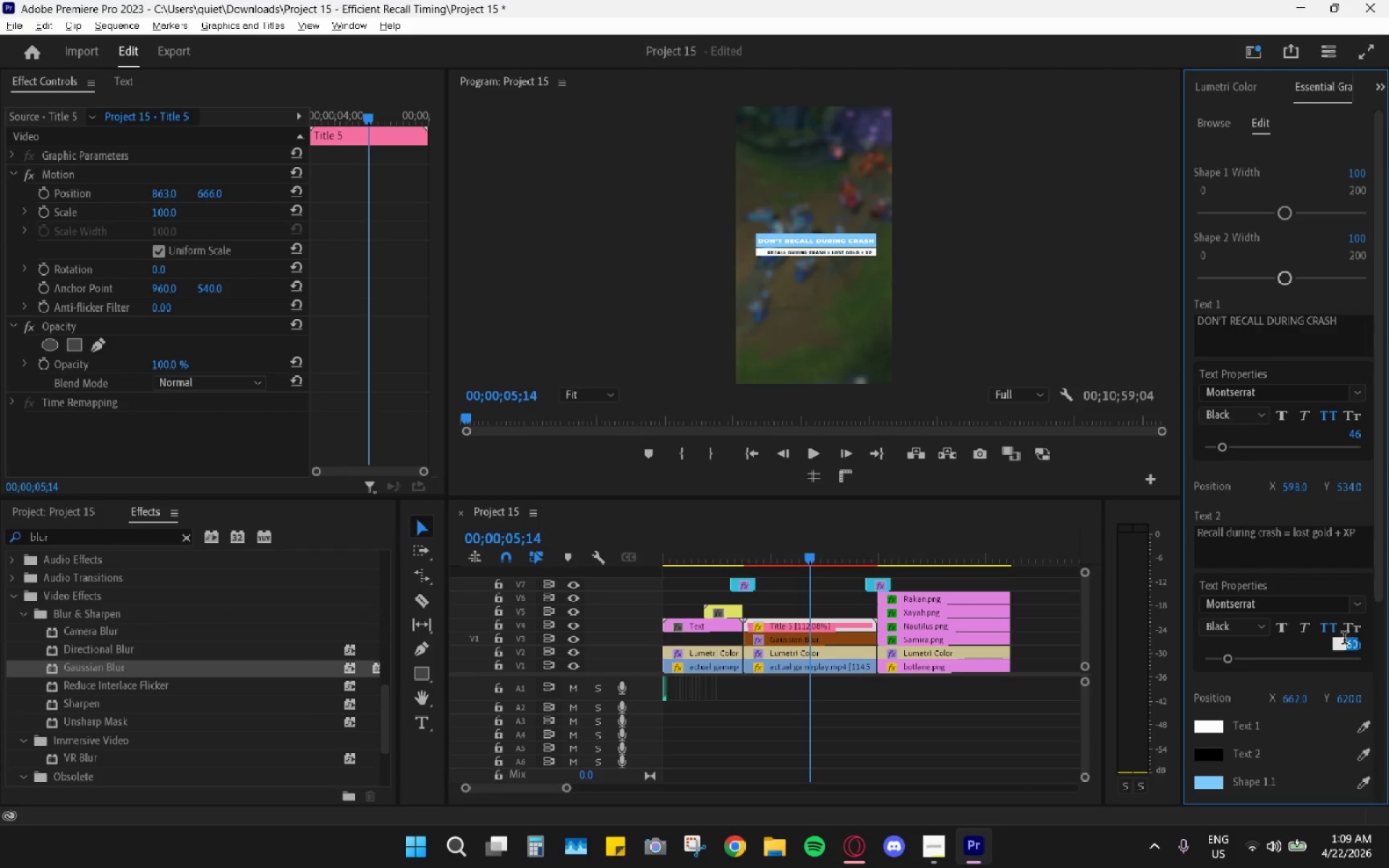 
key(Numpad7)
 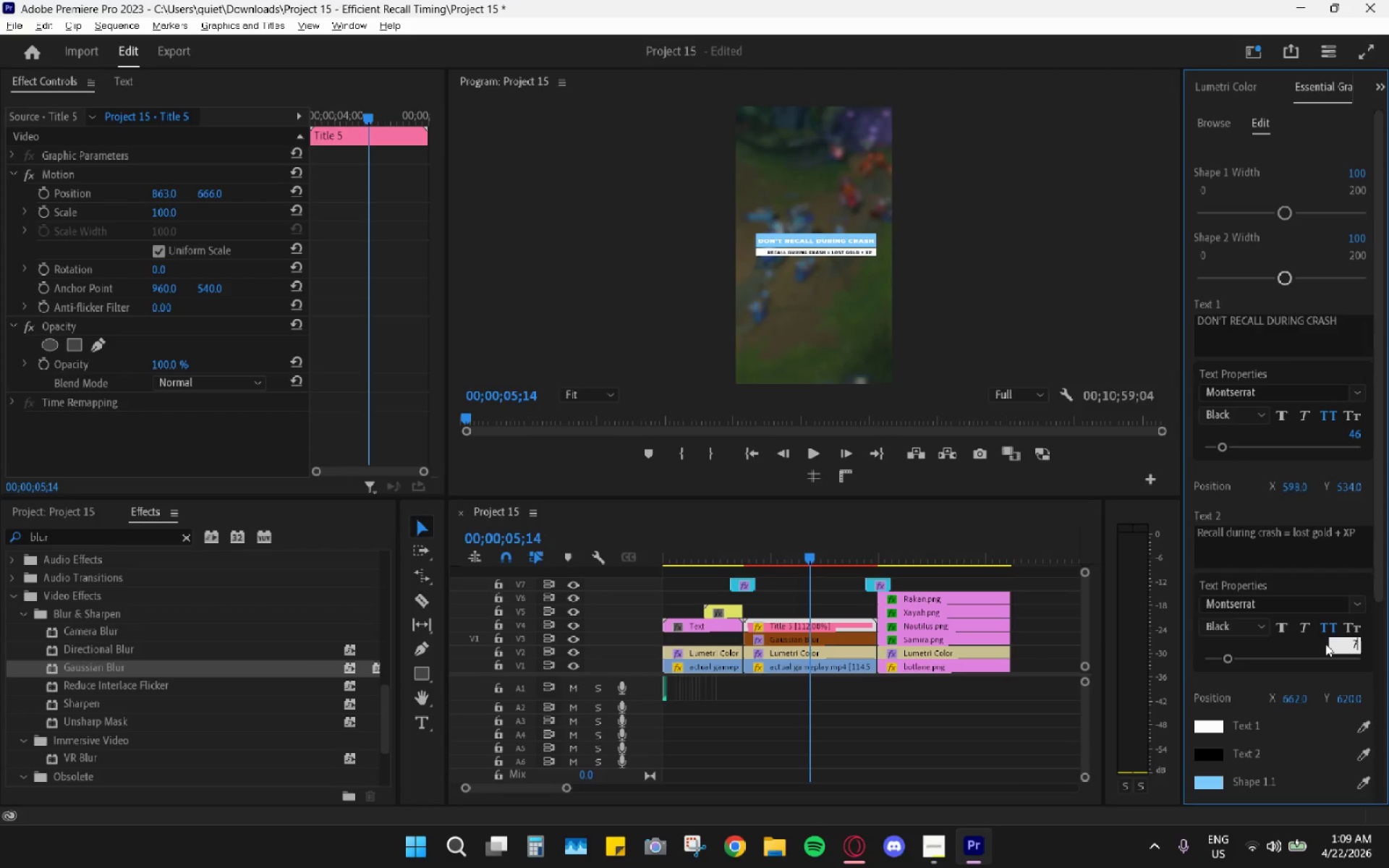 
key(Numpad0)
 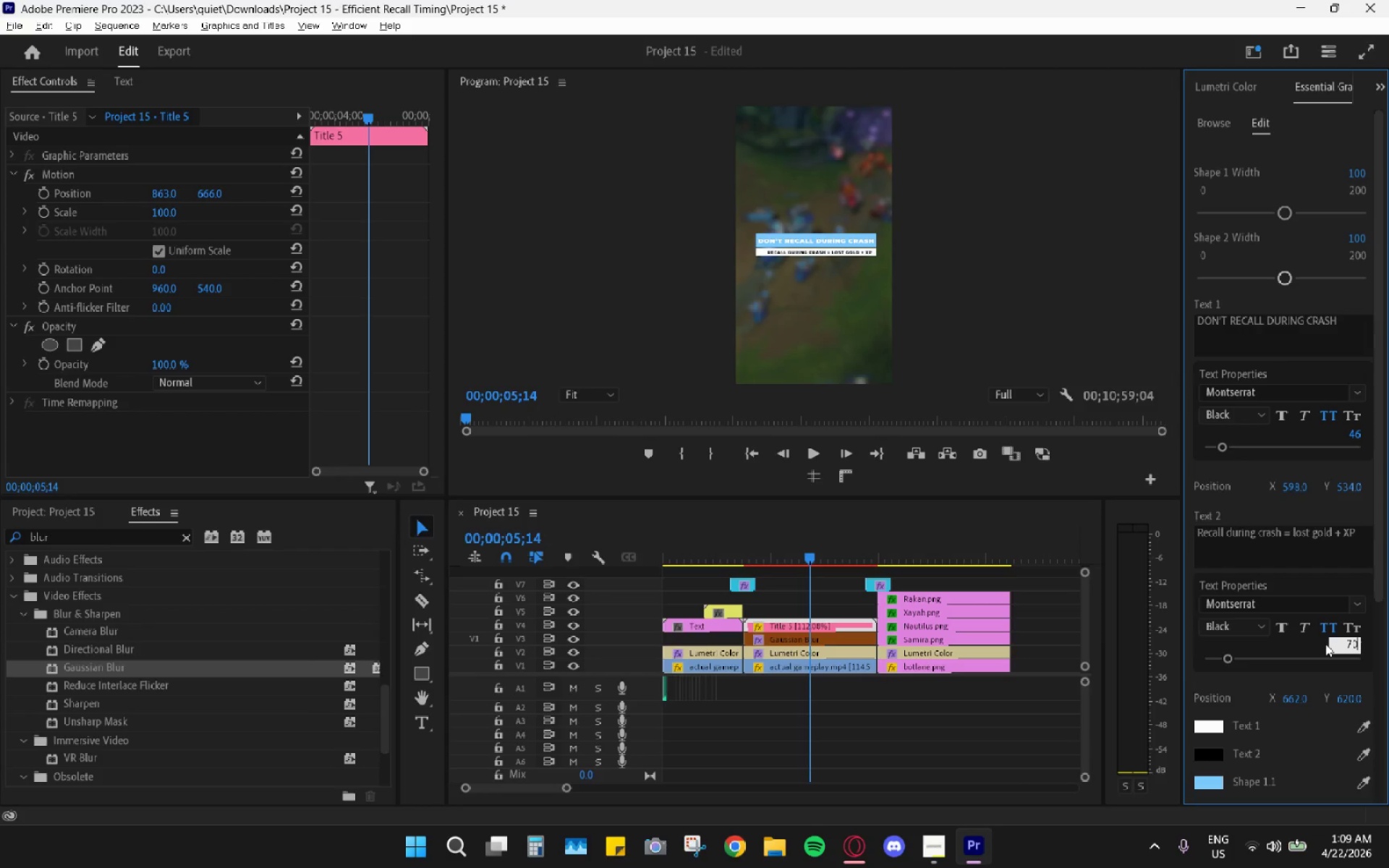 
key(Enter)
 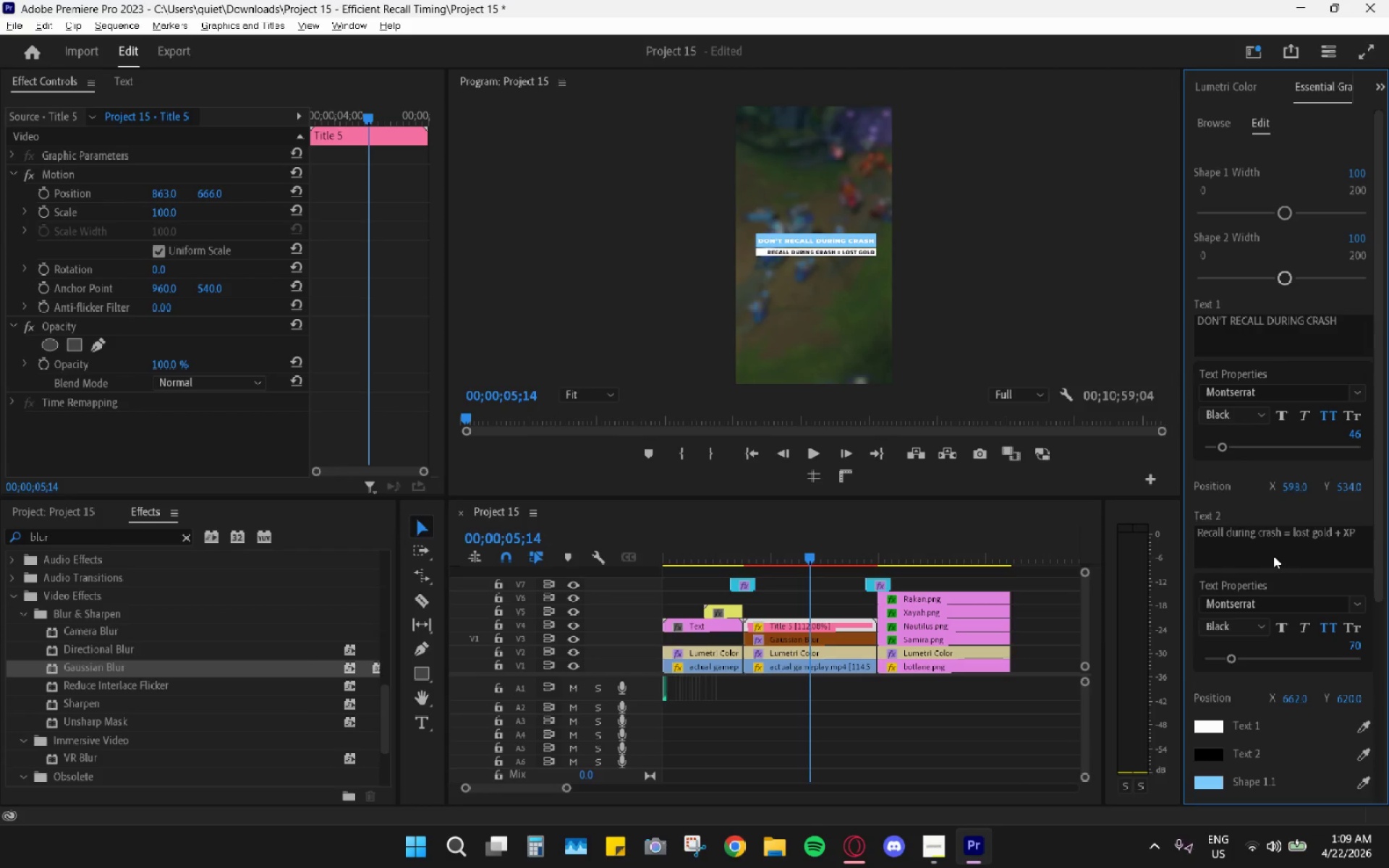 
key(Alt+AltLeft)
 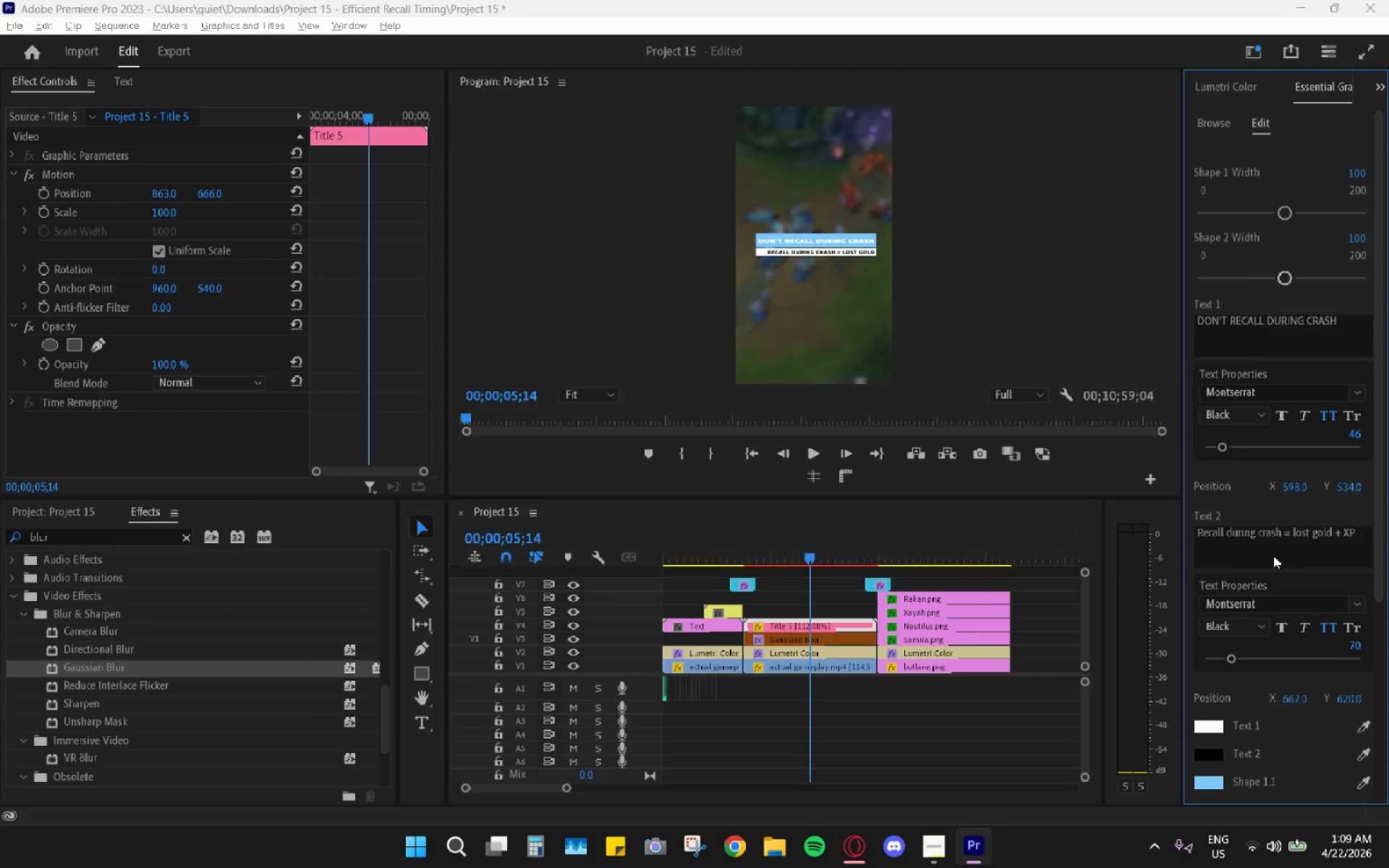 
key(Alt+Tab)
 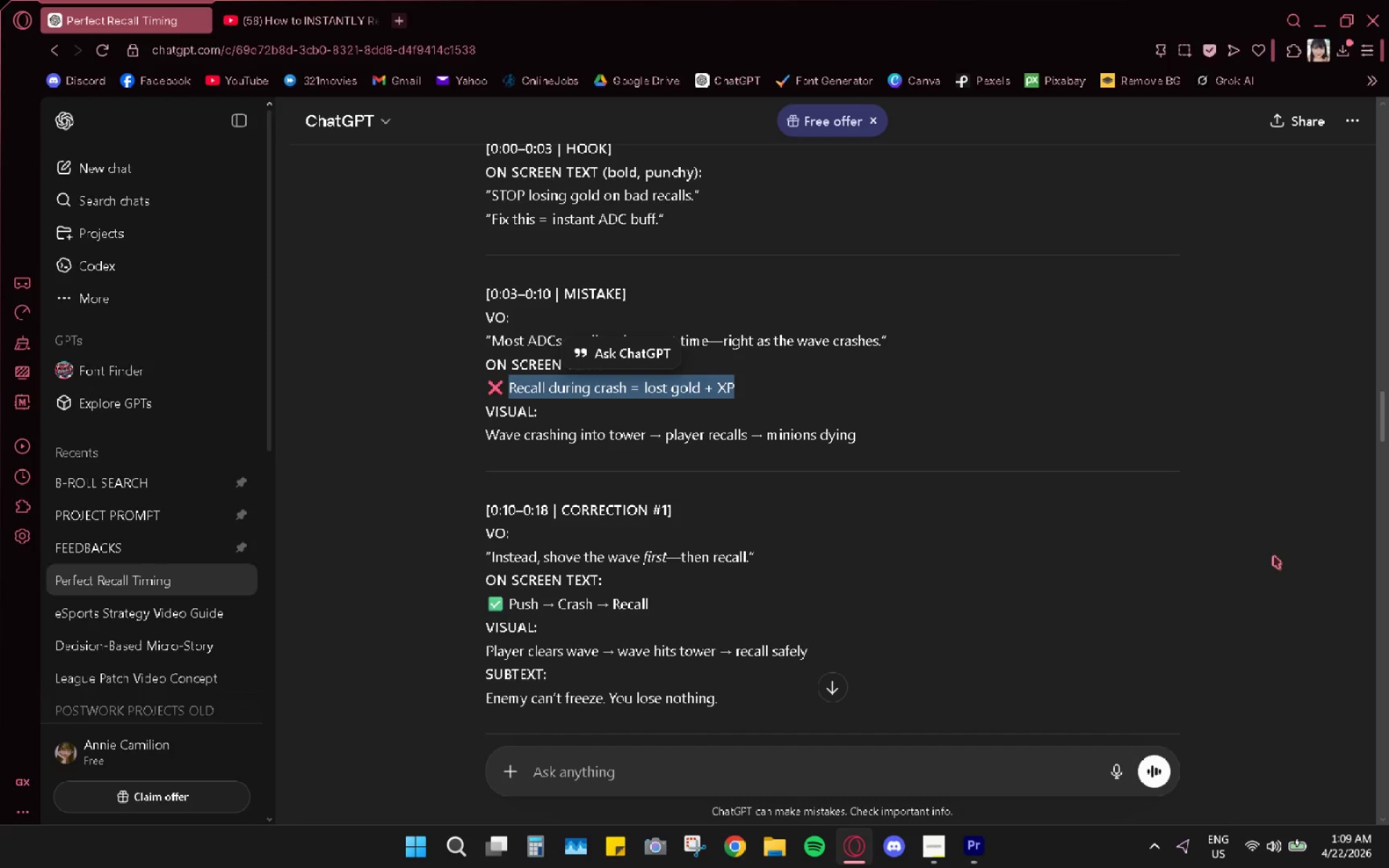 
key(Alt+AltLeft)
 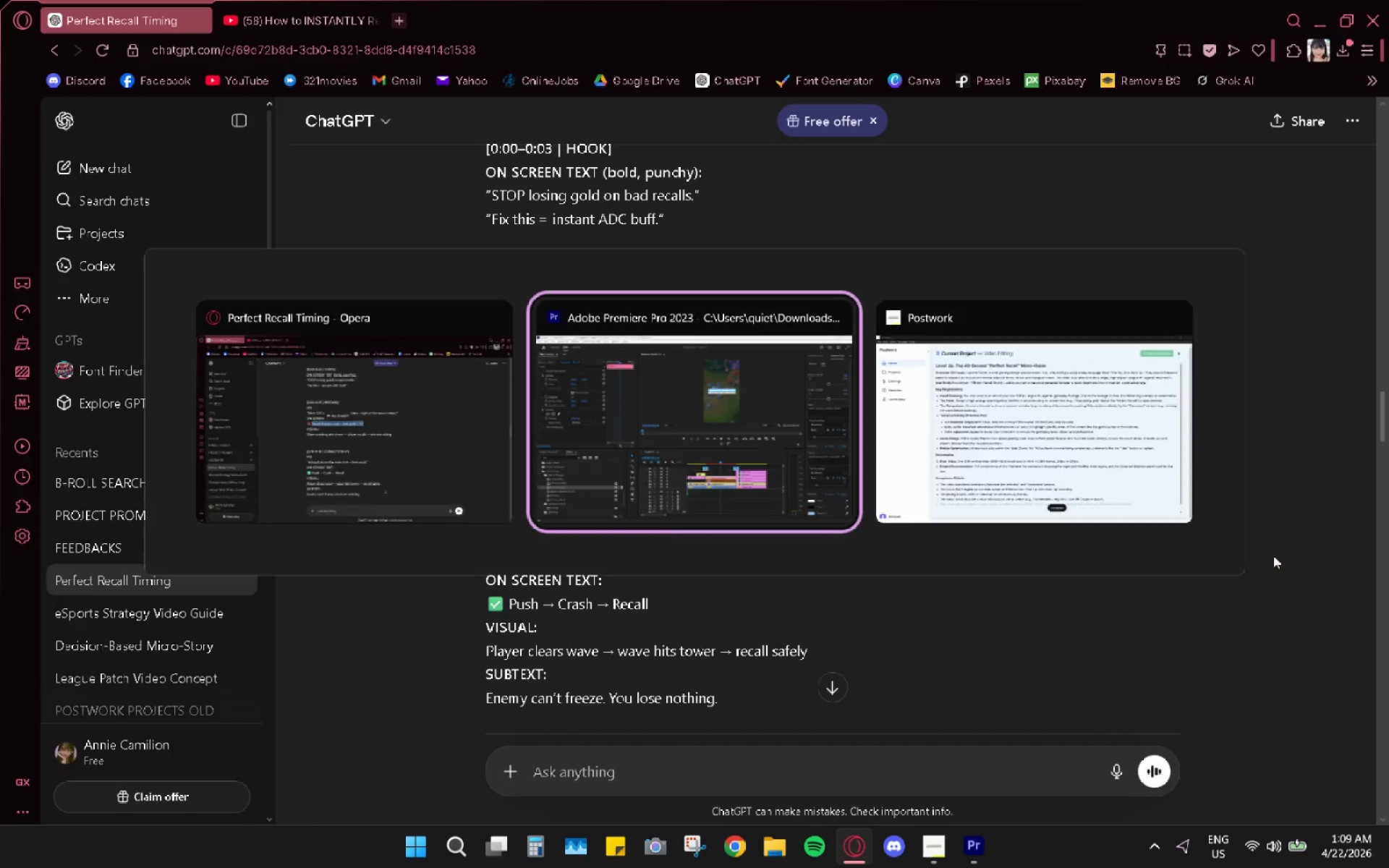 
key(Alt+Tab)
 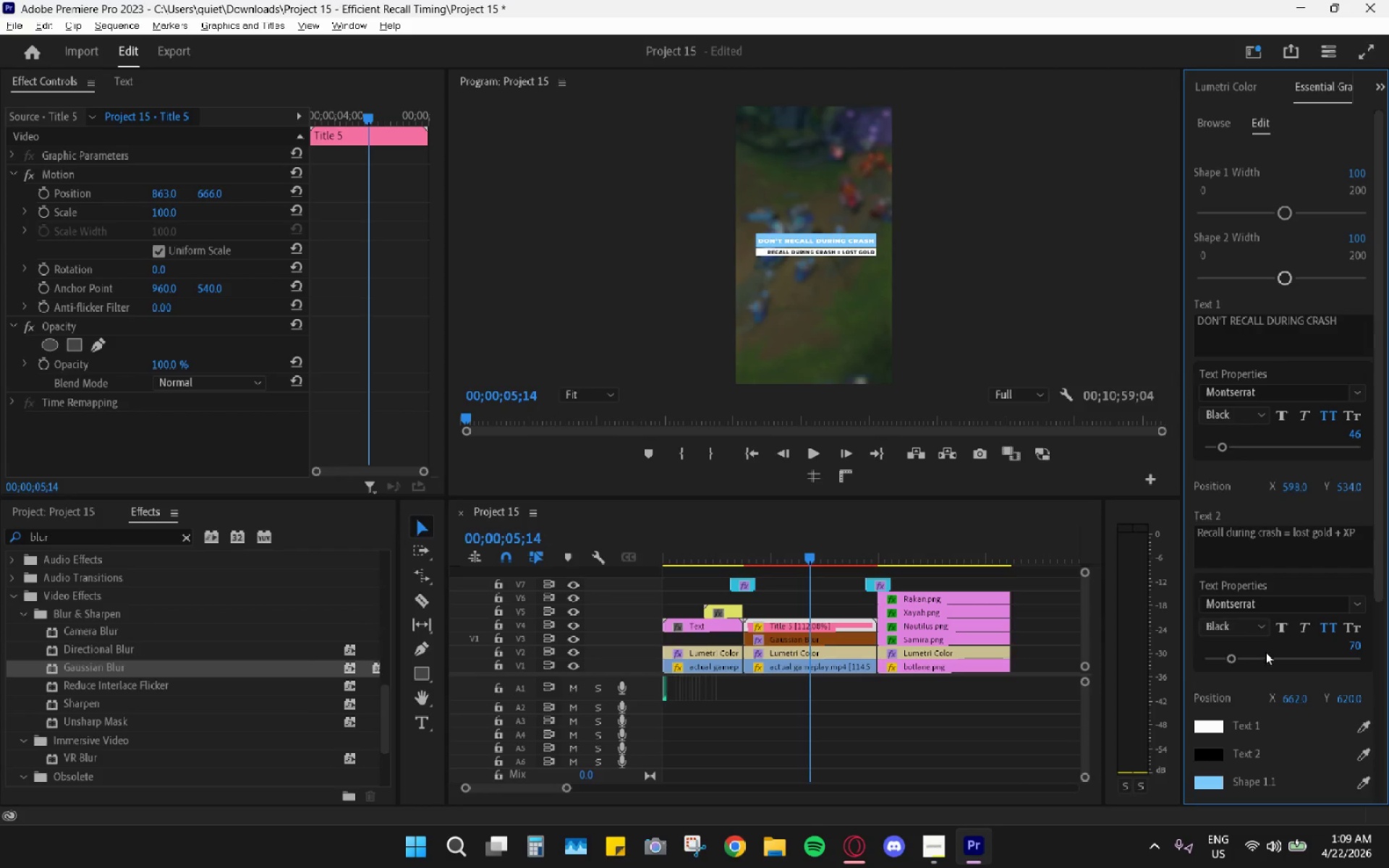 
left_click_drag(start_coordinate=[1295, 700], to_coordinate=[1199, 702])
 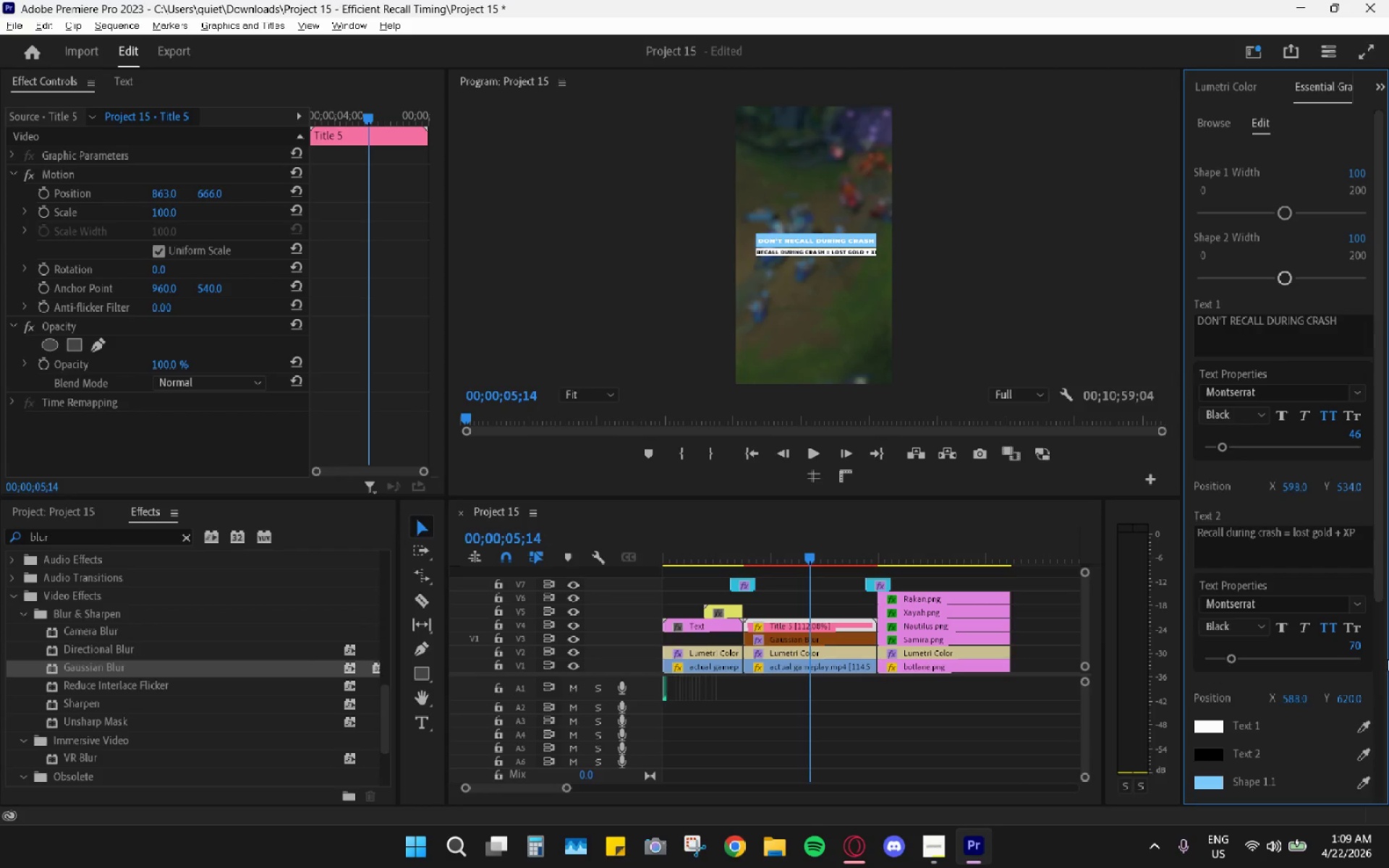 
left_click([1352, 643])
 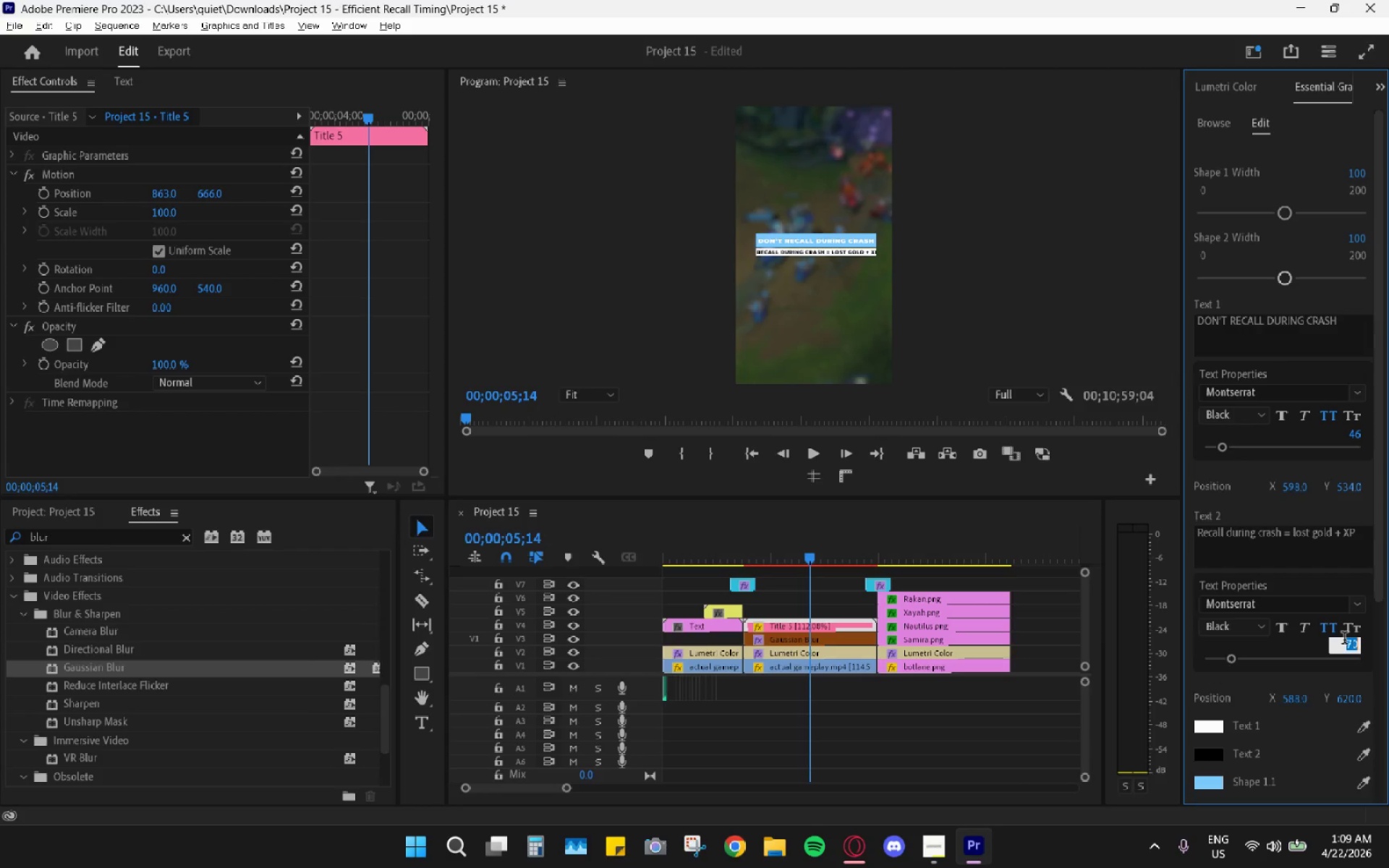 
key(Numpad6)
 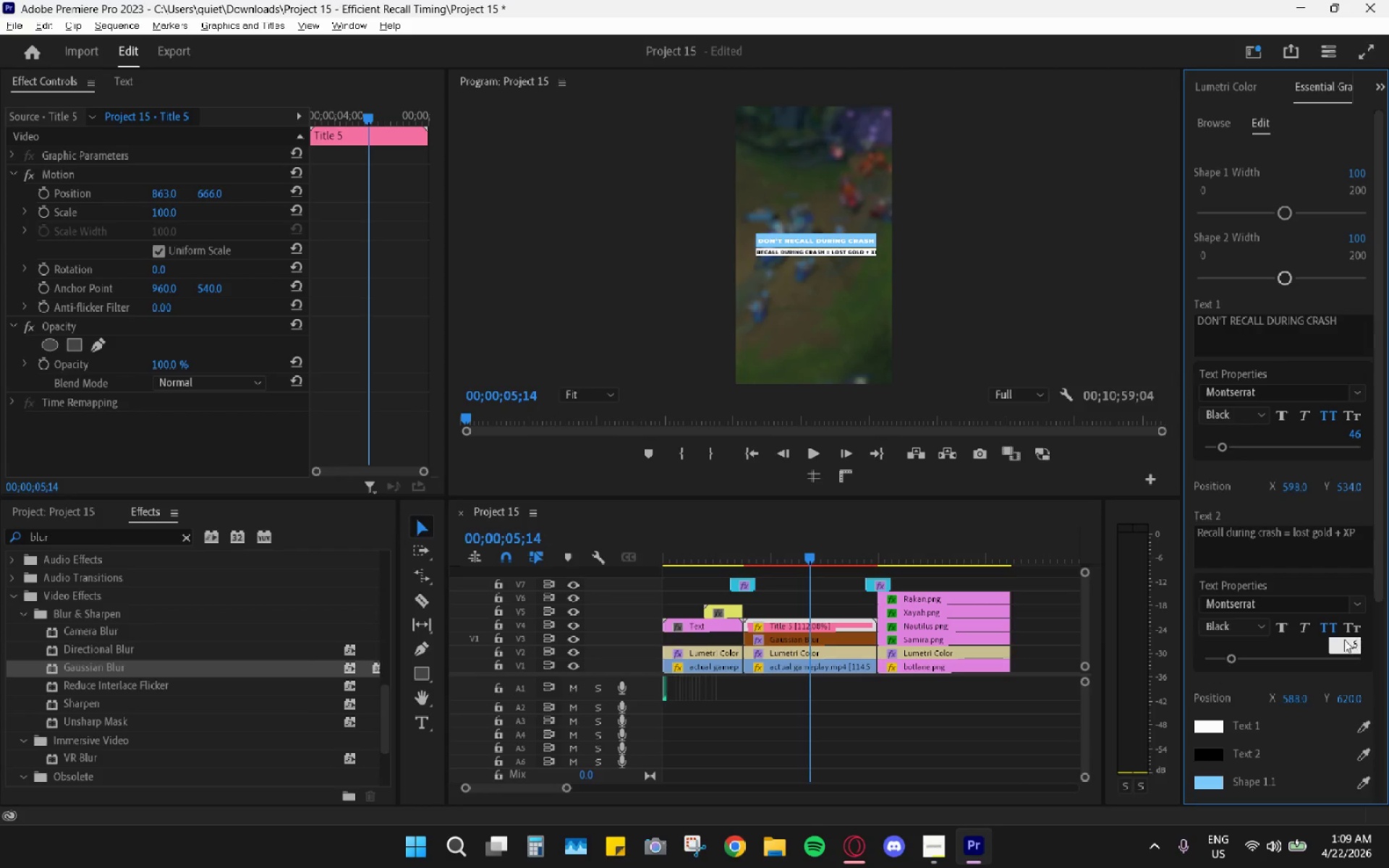 
key(Numpad5)
 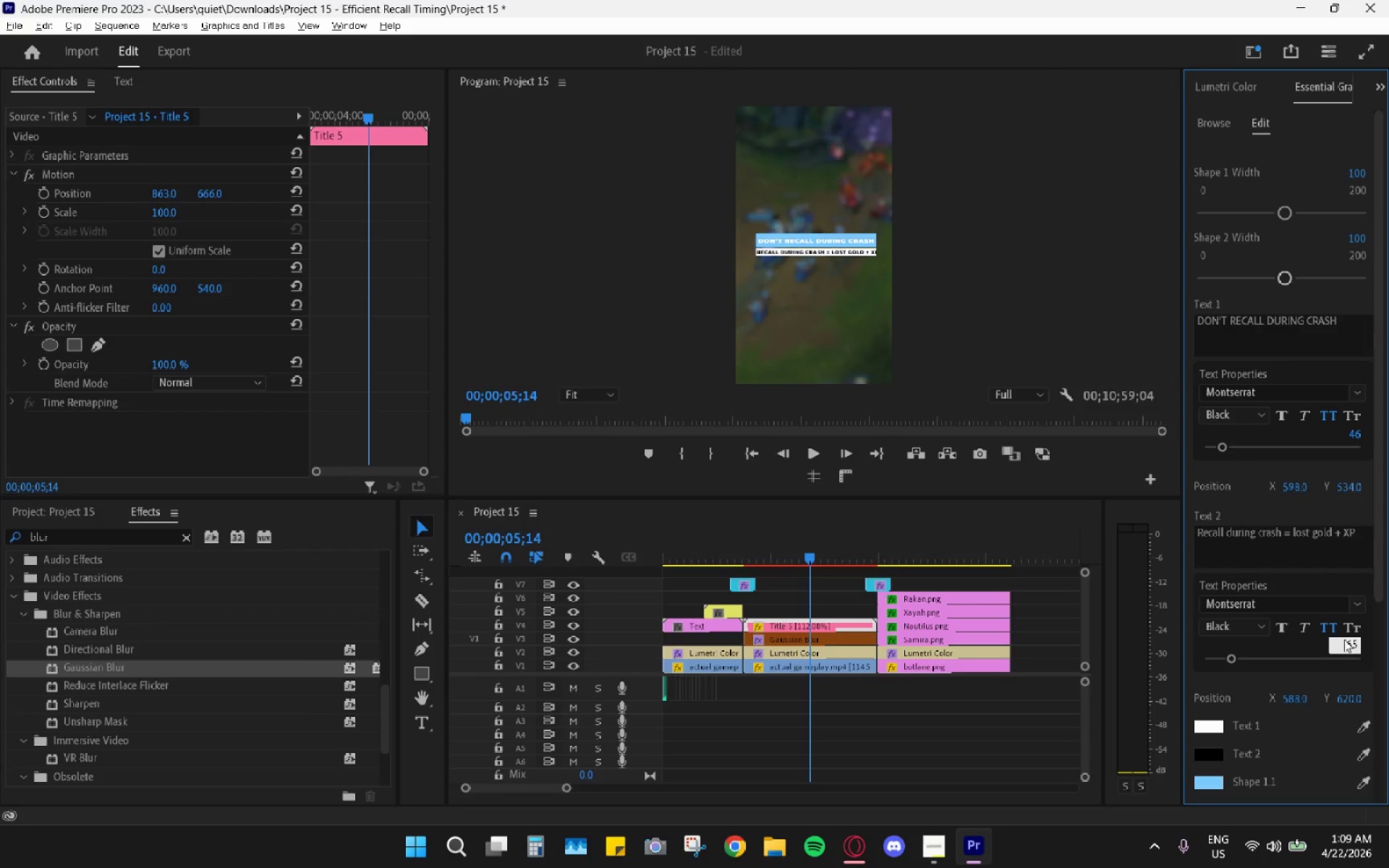 
key(Enter)
 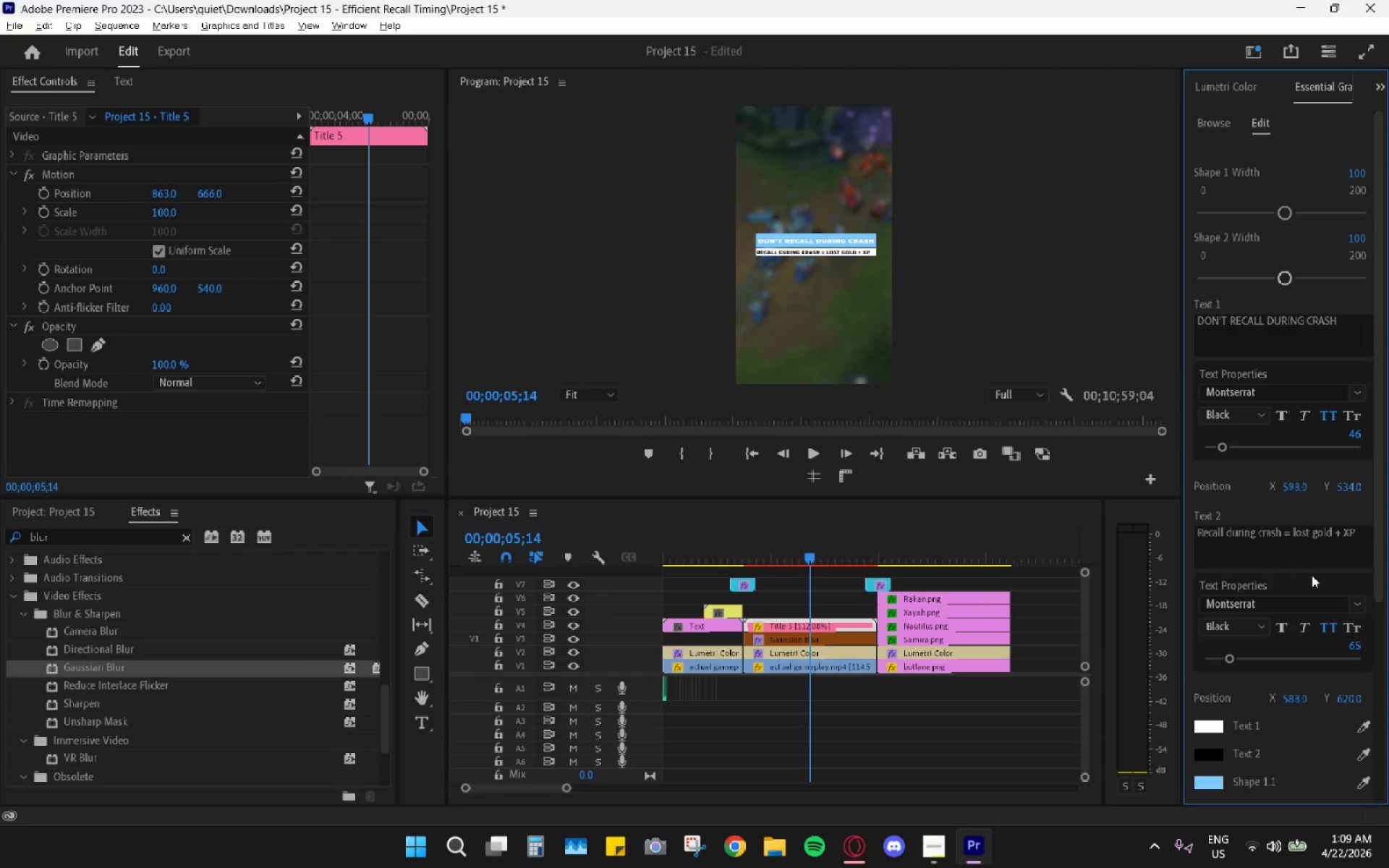 
left_click_drag(start_coordinate=[1286, 699], to_coordinate=[1332, 693])
 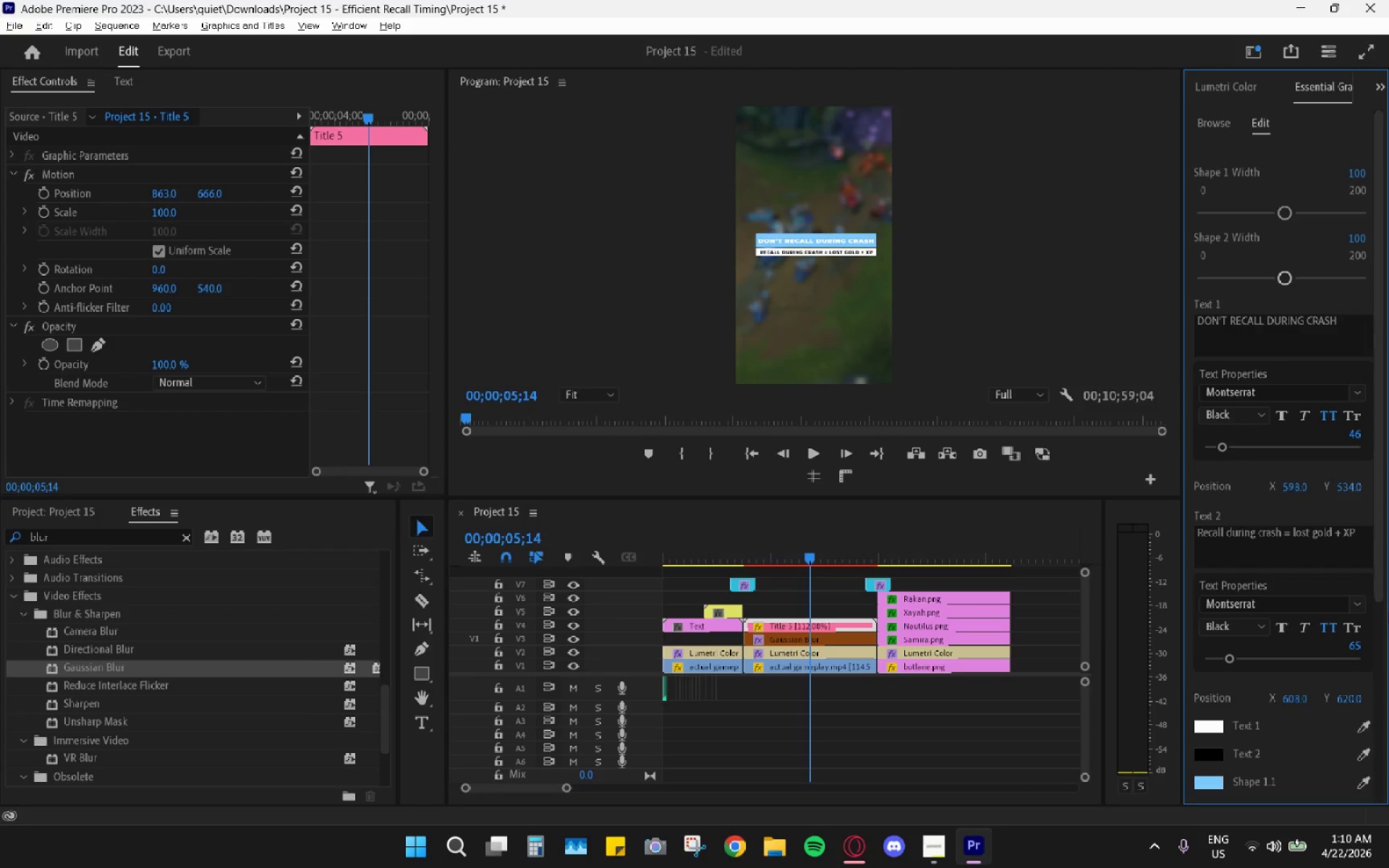 
wait(25.44)
 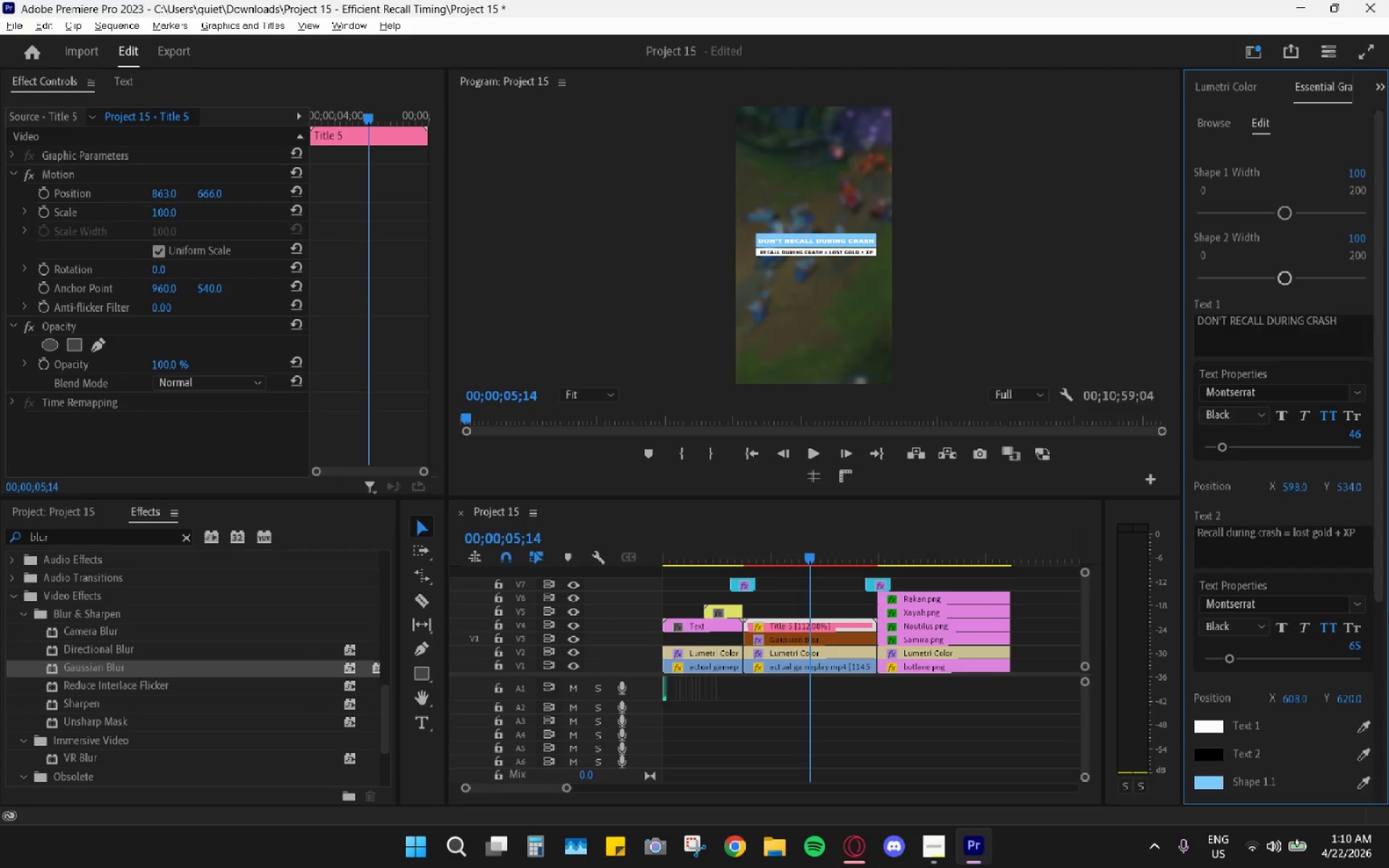 
left_click([591, 396])
 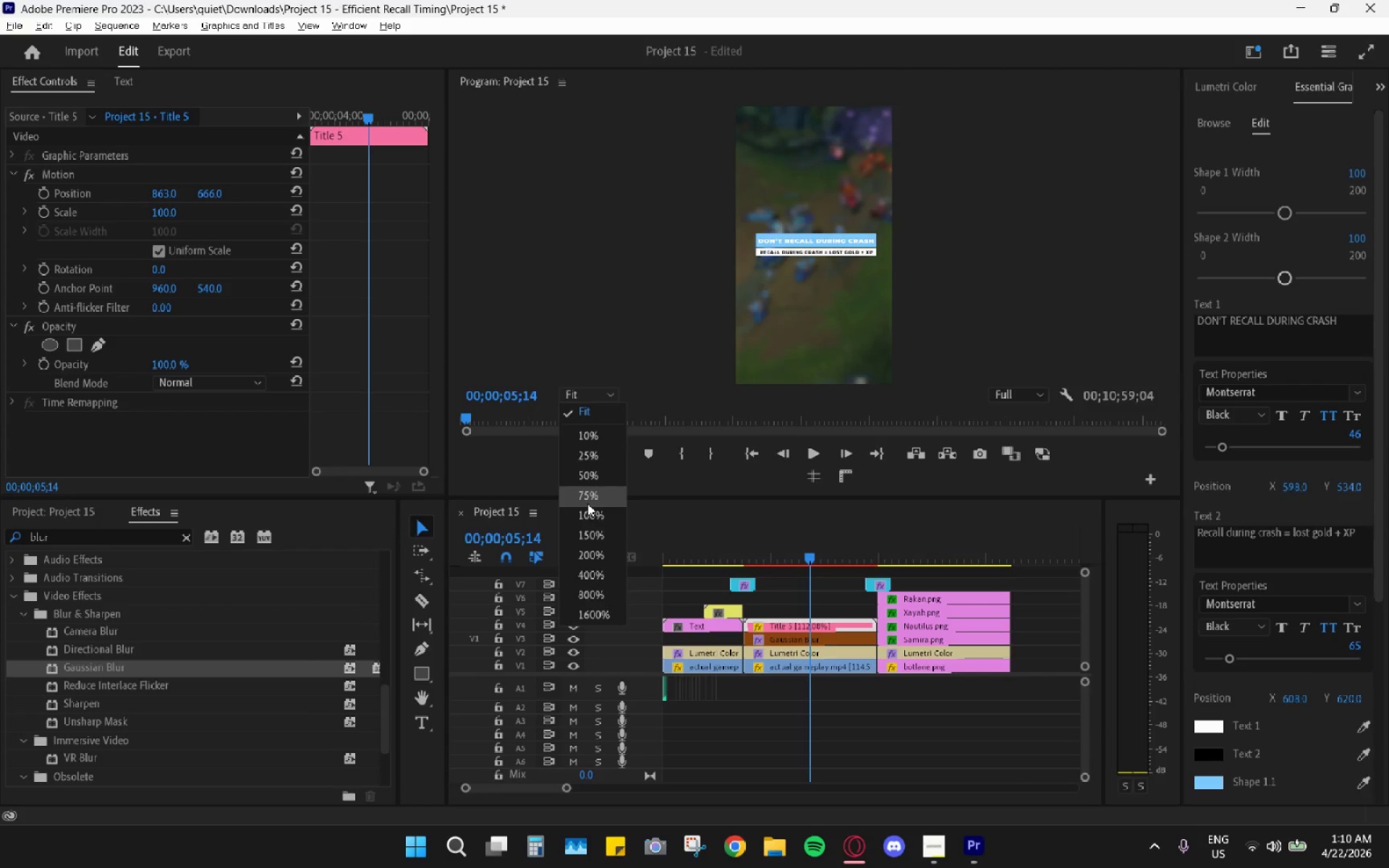 
left_click([587, 503])
 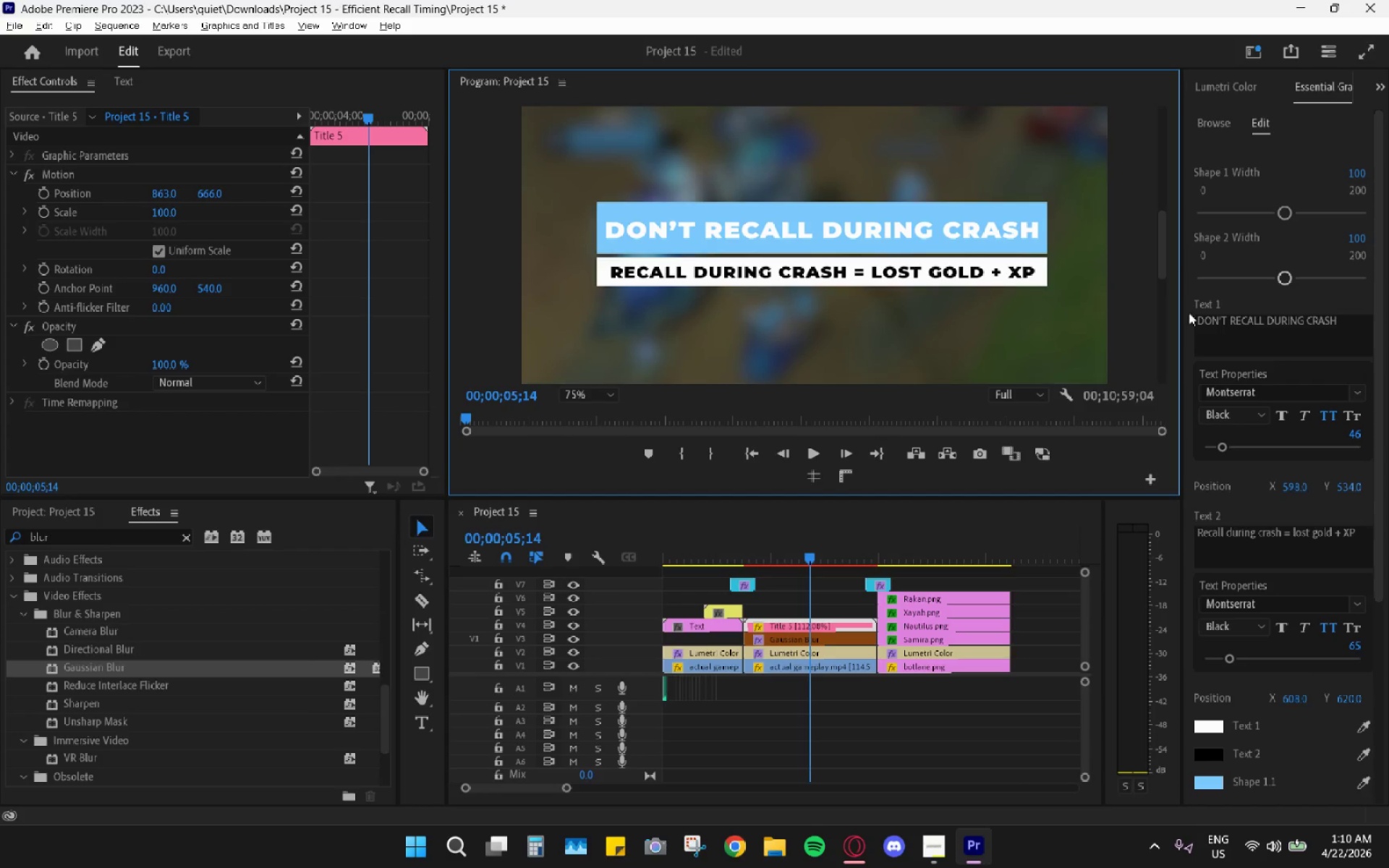 
wait(6.23)
 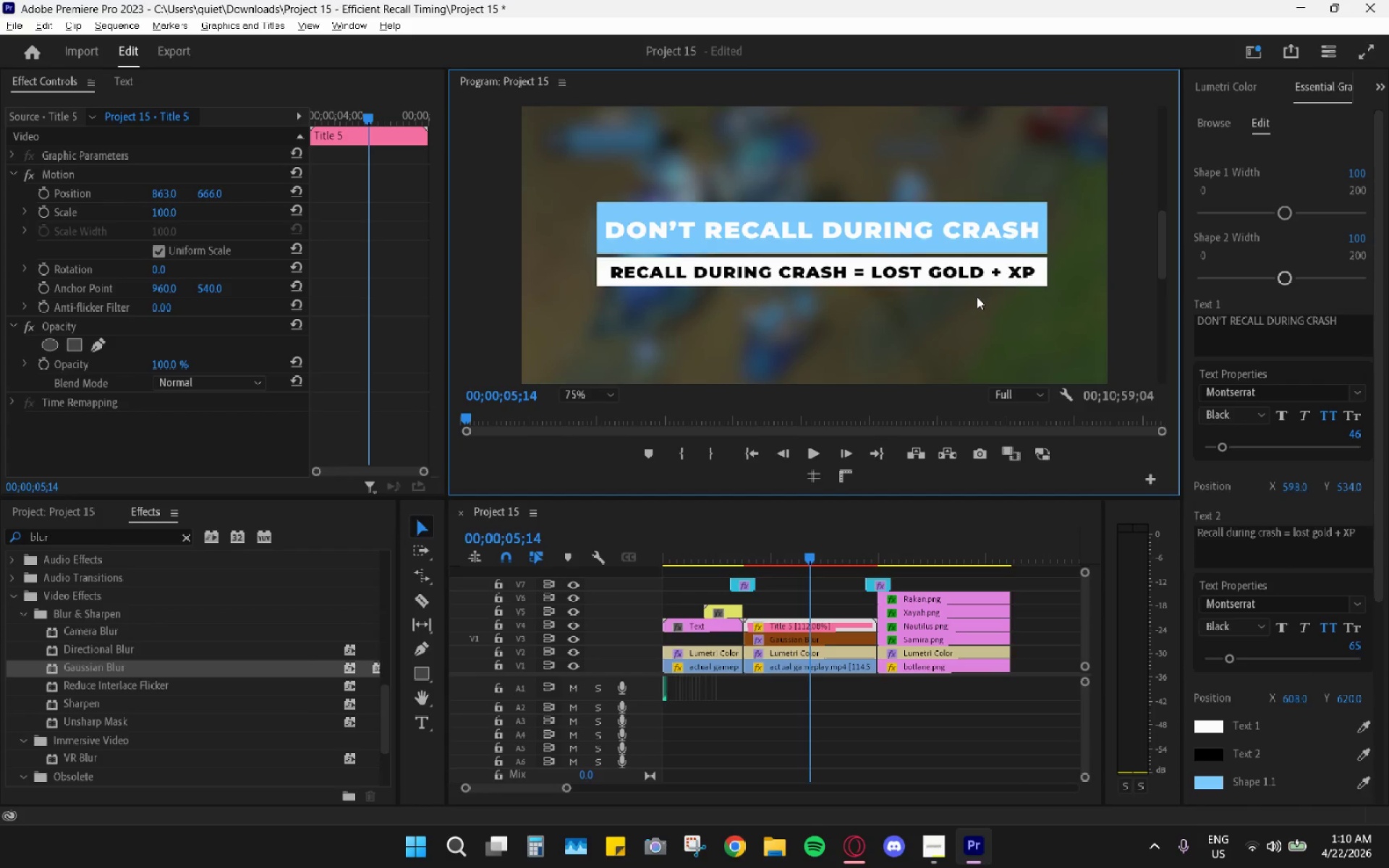 
left_click([1272, 333])
 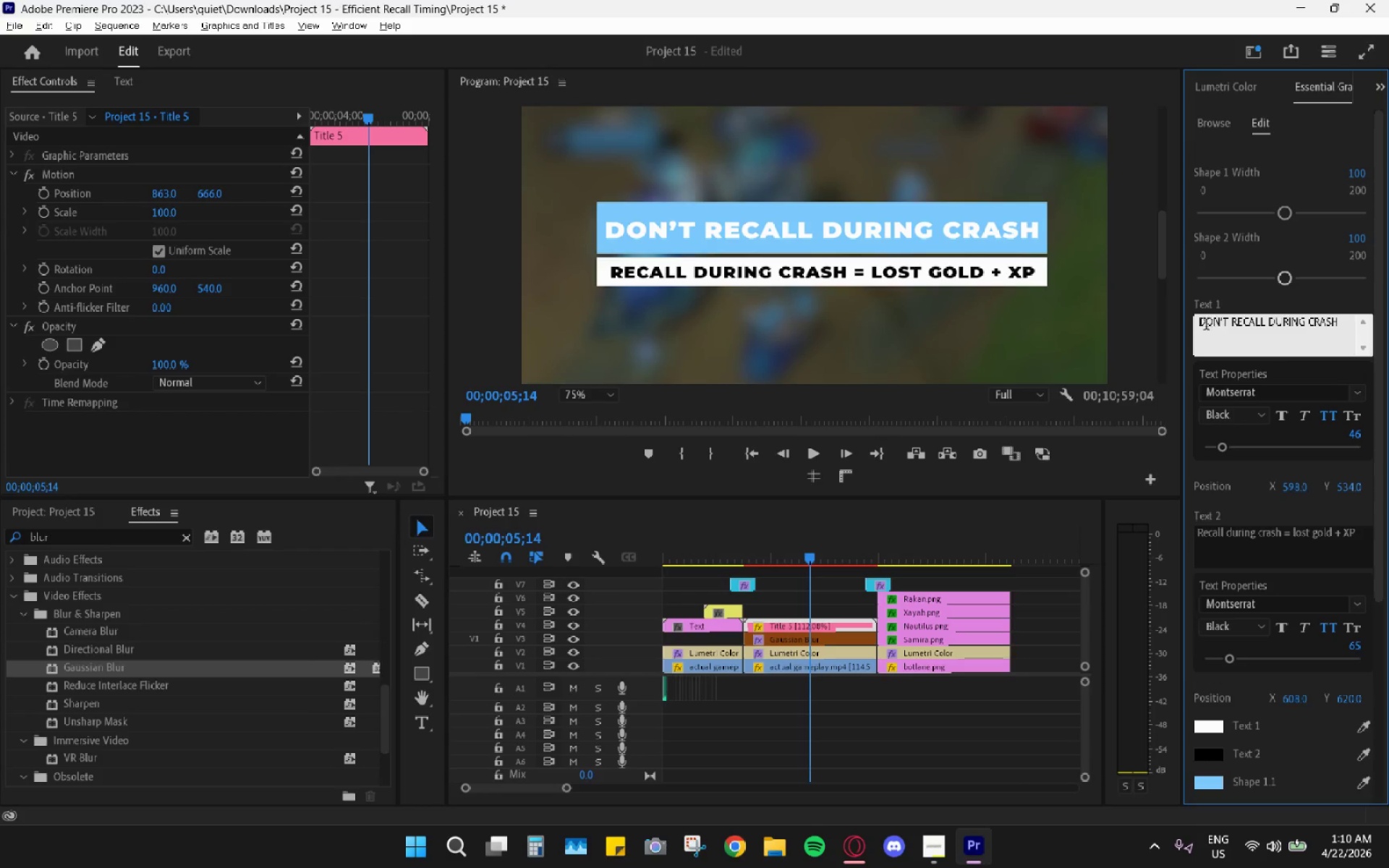 
left_click([1235, 326])
 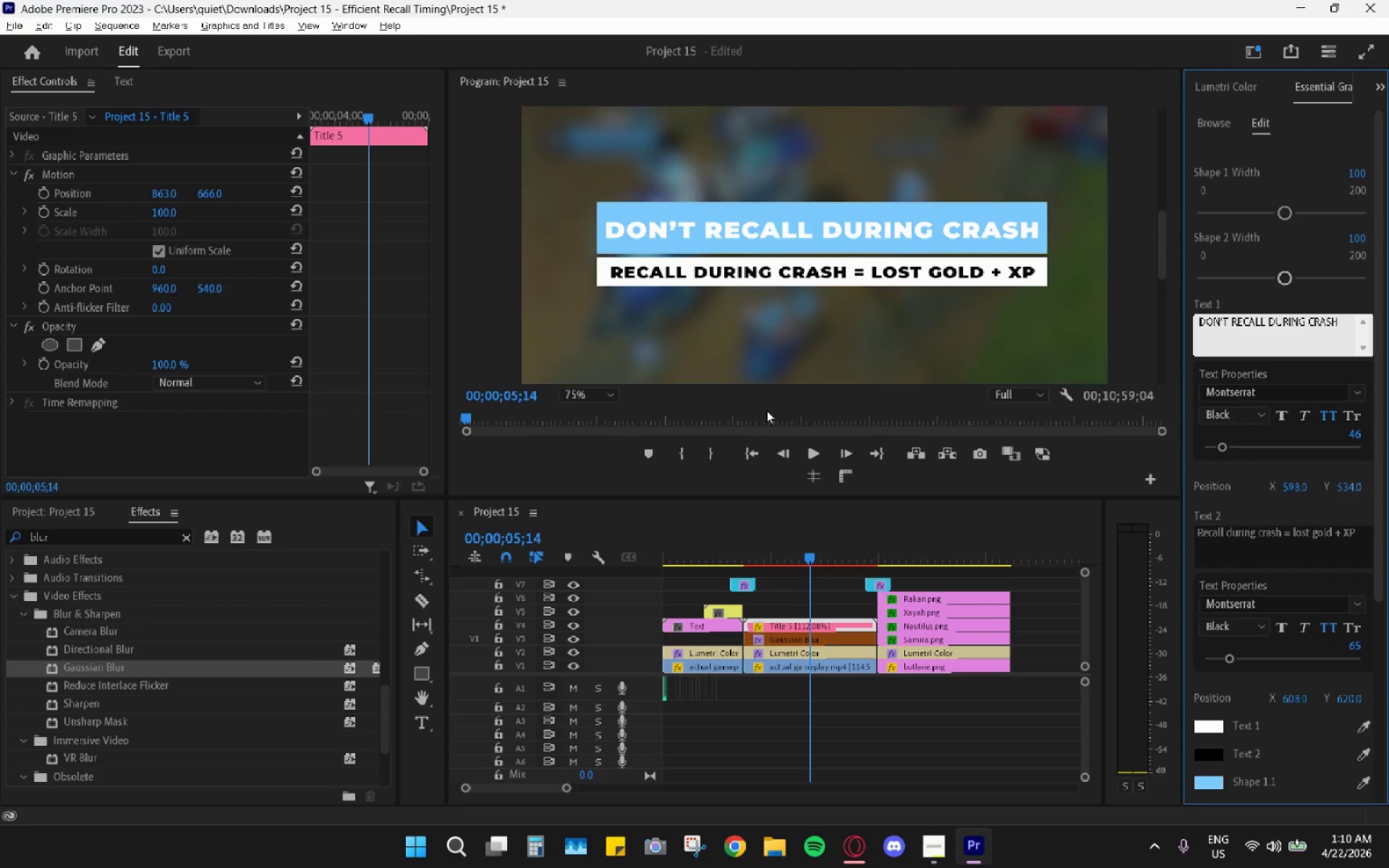 
wait(10.19)
 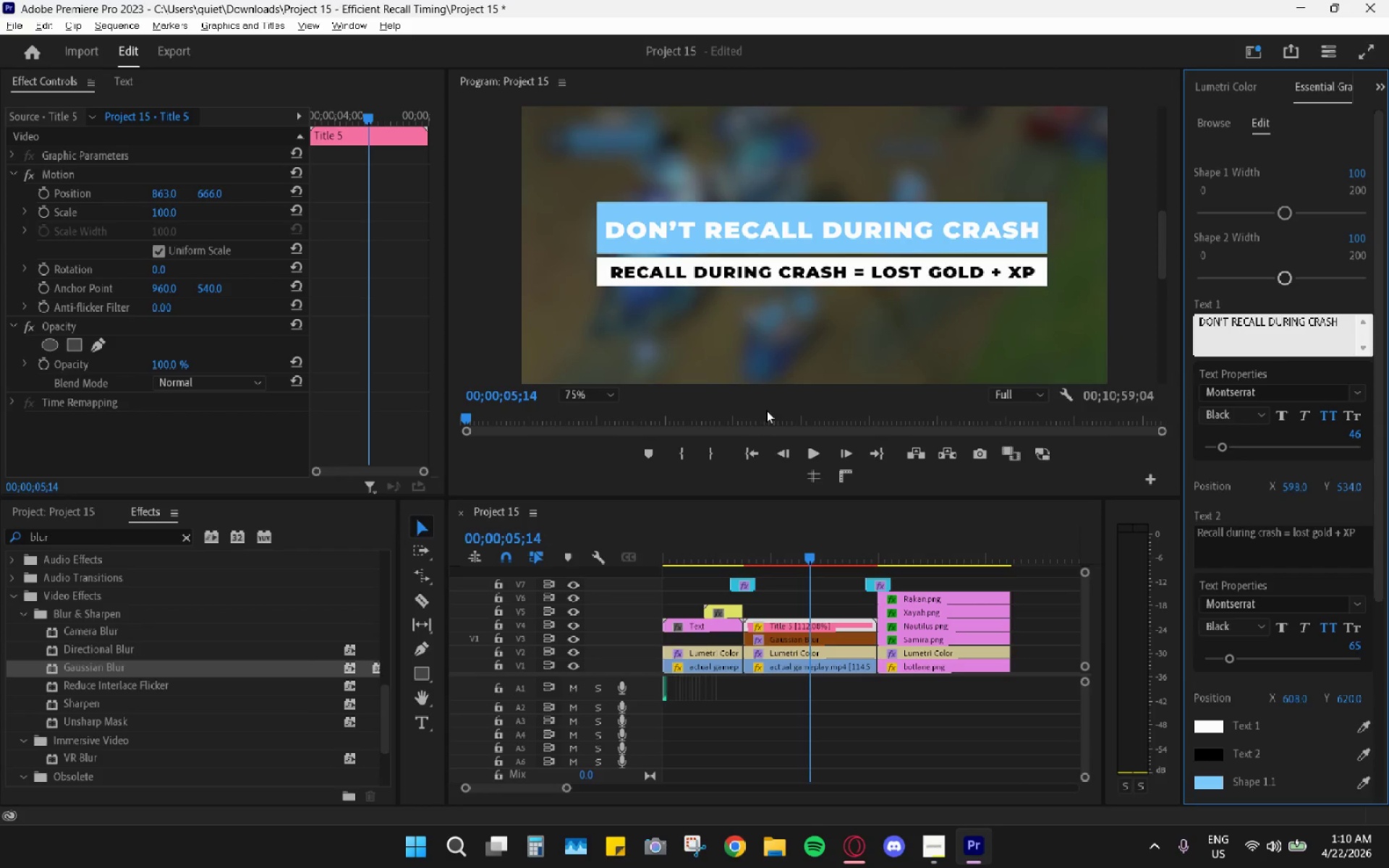 
double_click([589, 412])
 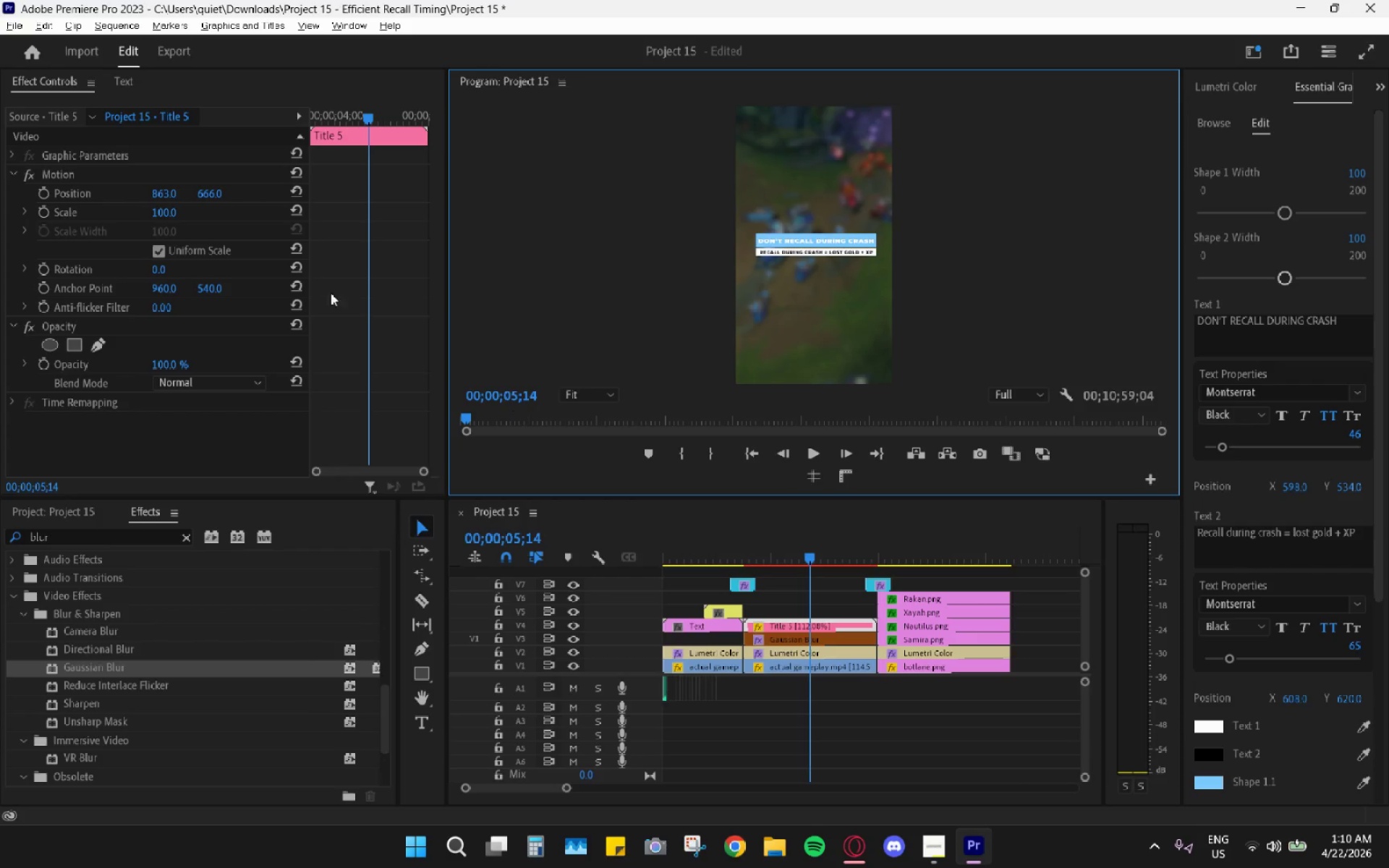 
left_click([169, 214])
 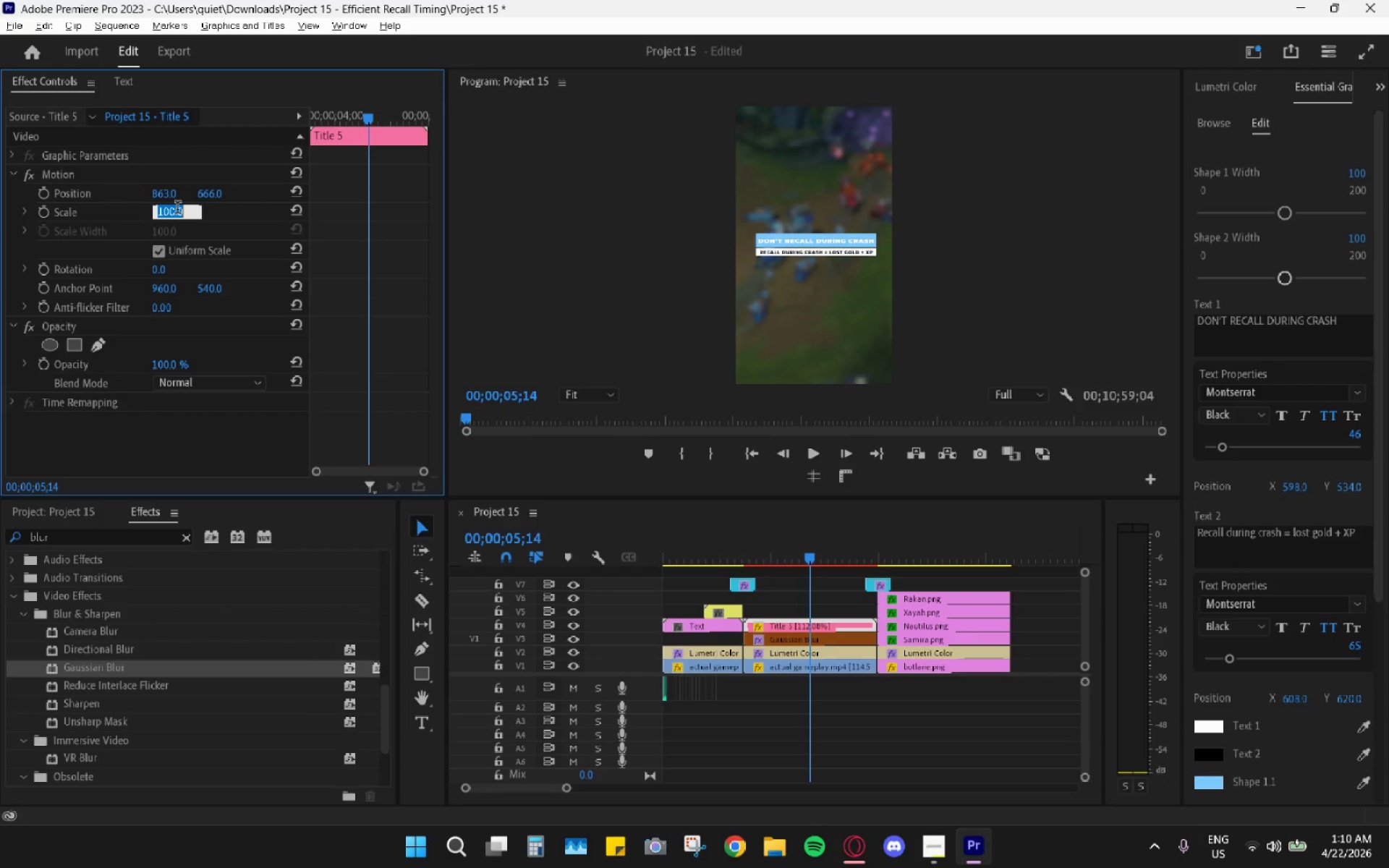 
key(Numpad1)
 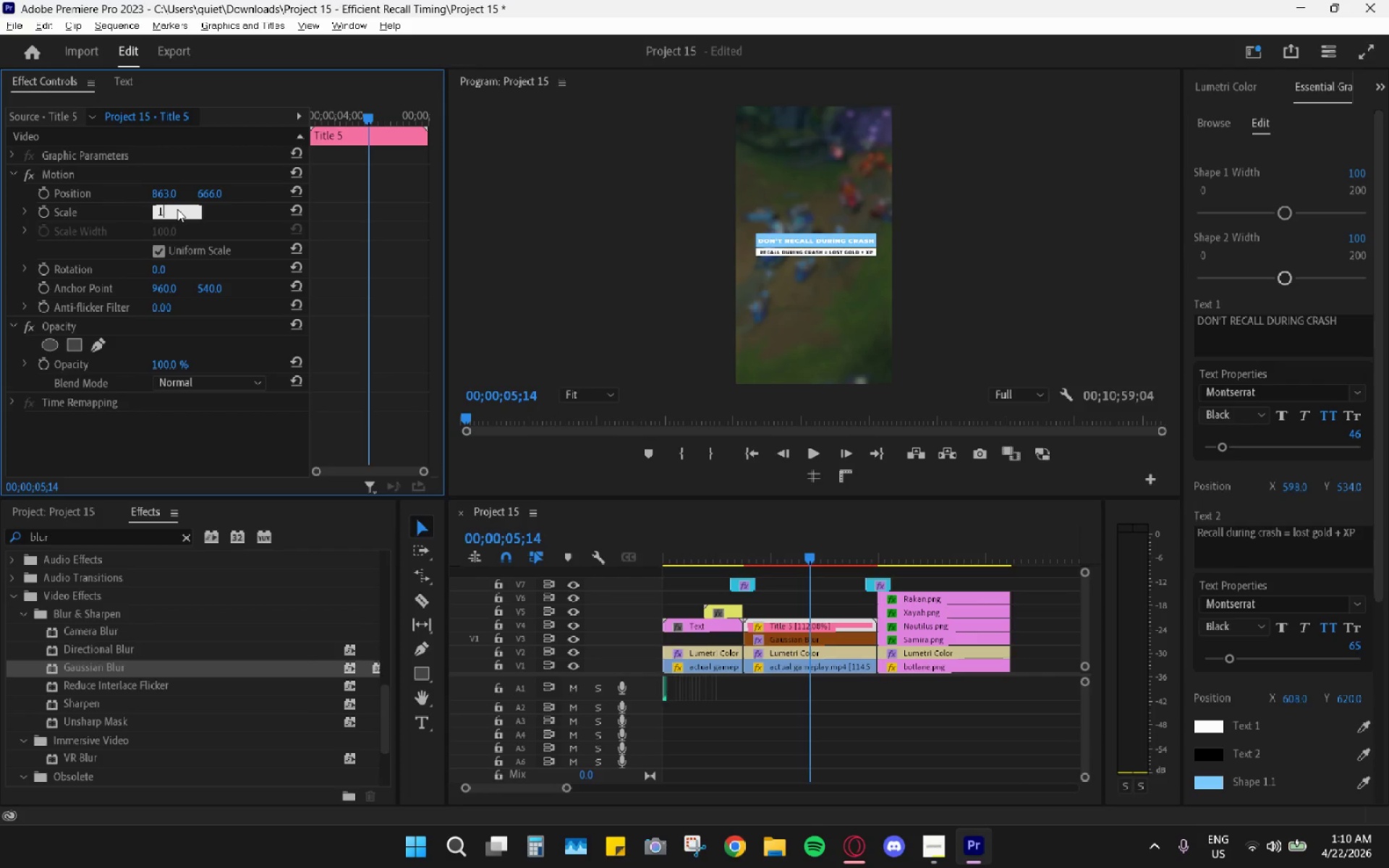 
key(Numpad0)
 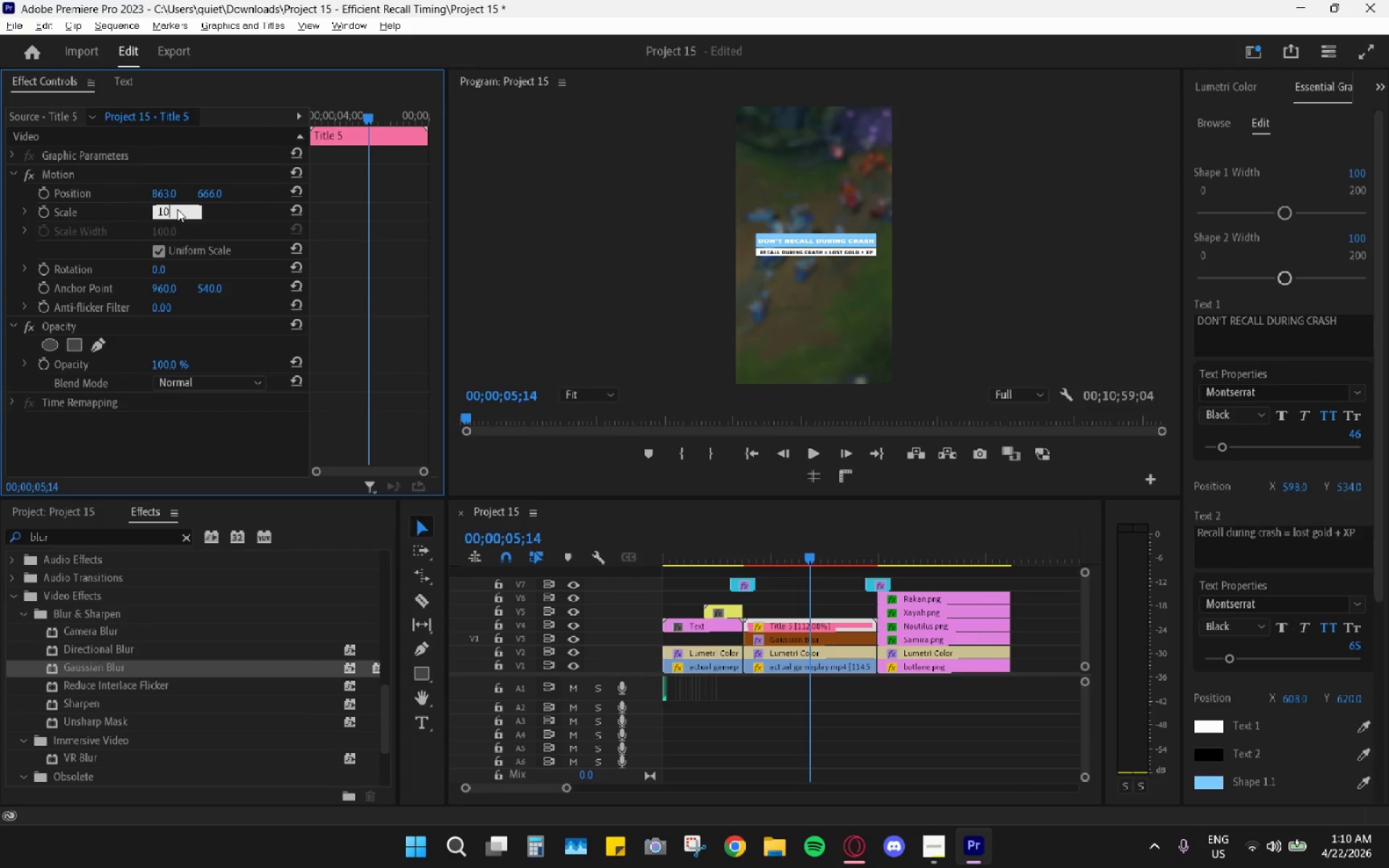 
key(Numpad5)
 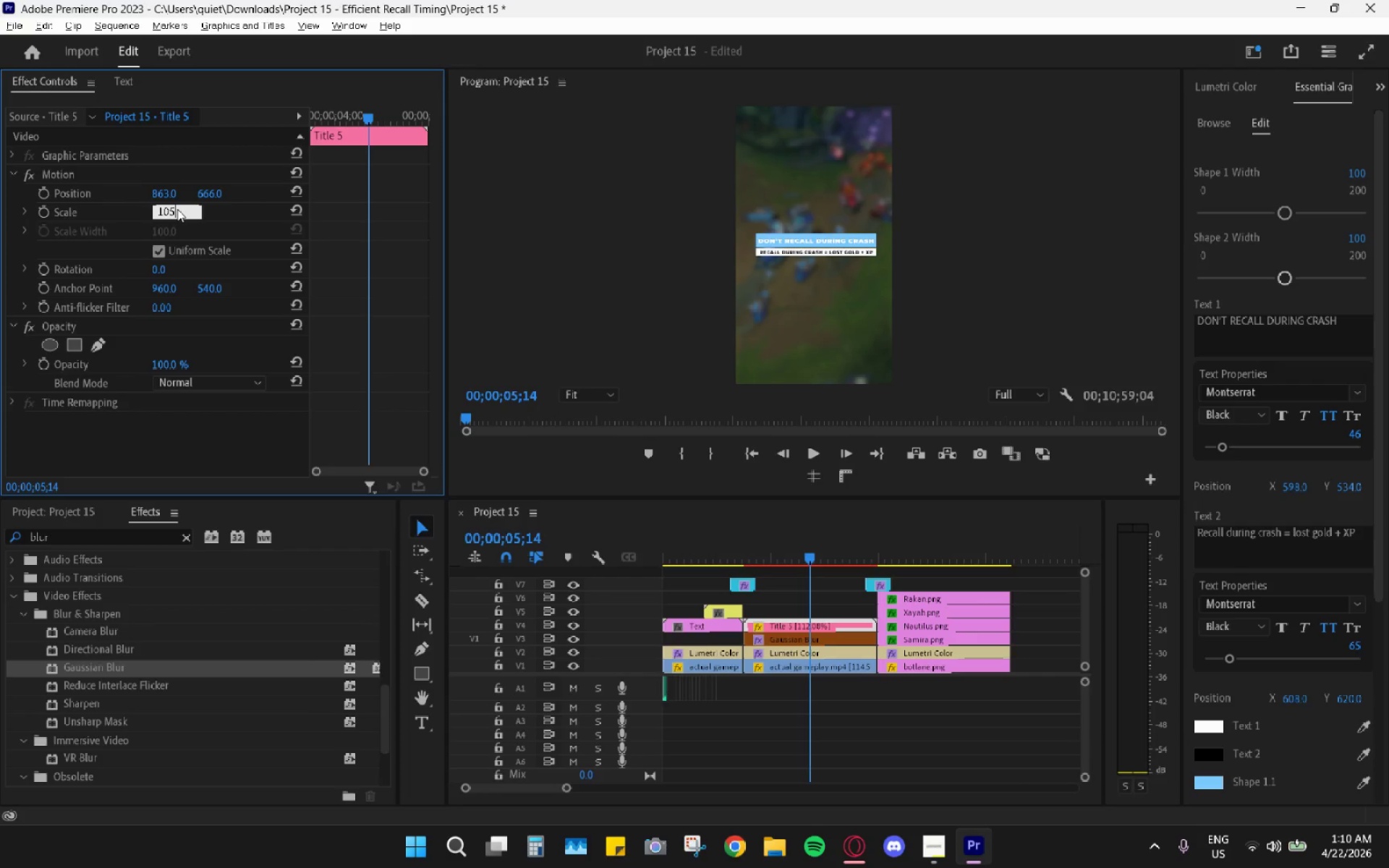 
key(Enter)
 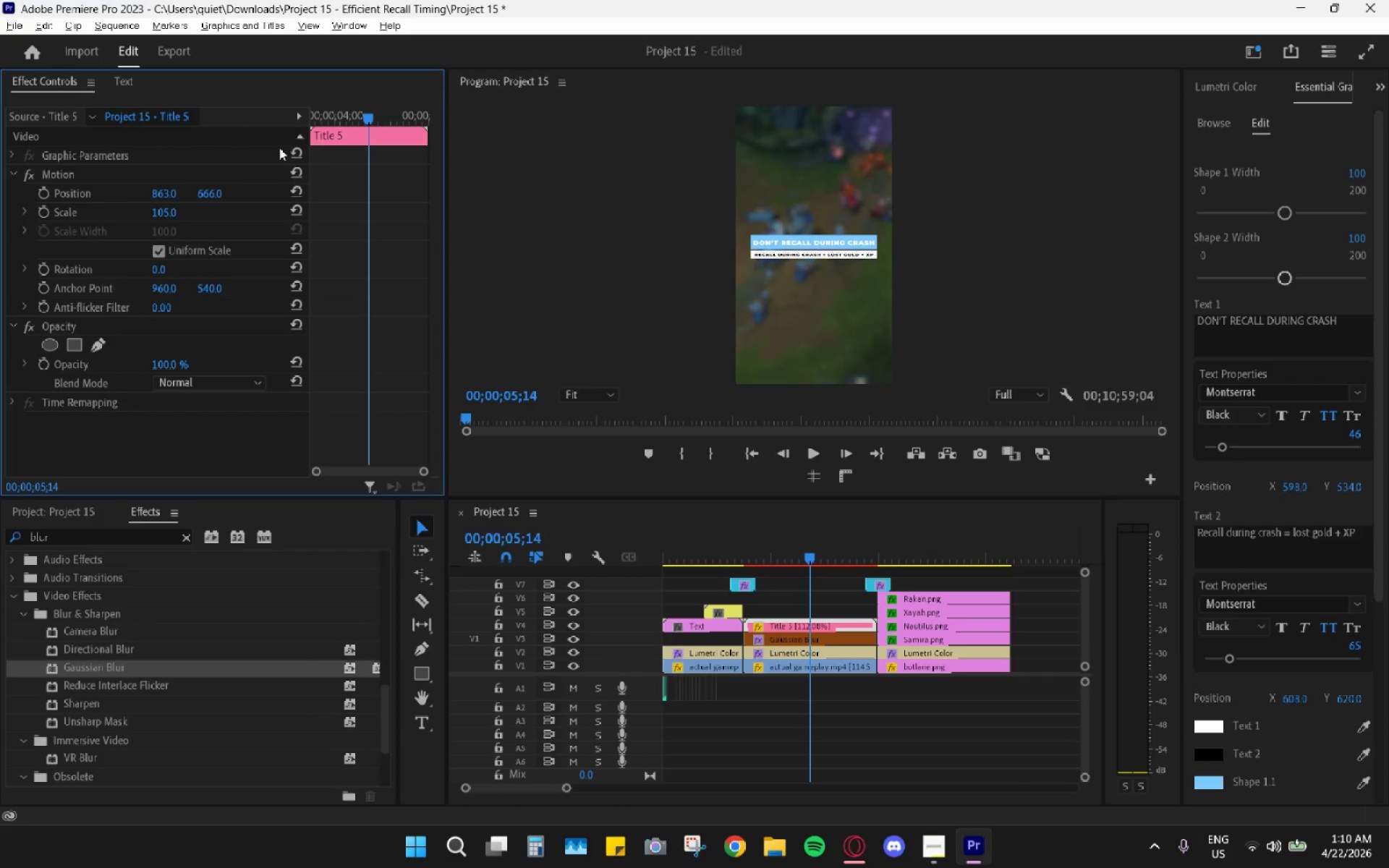 
wait(5.58)
 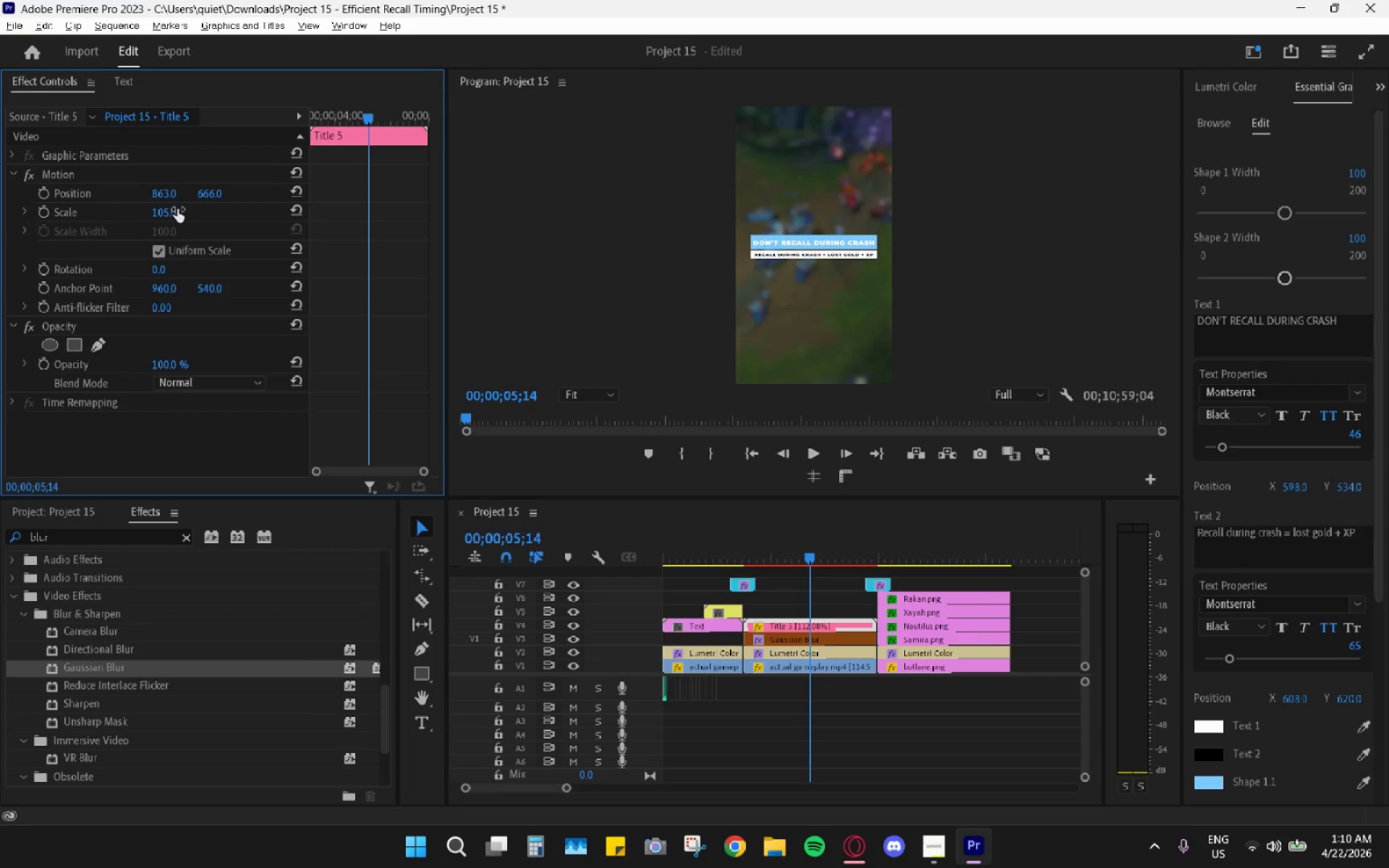 
left_click([819, 477])
 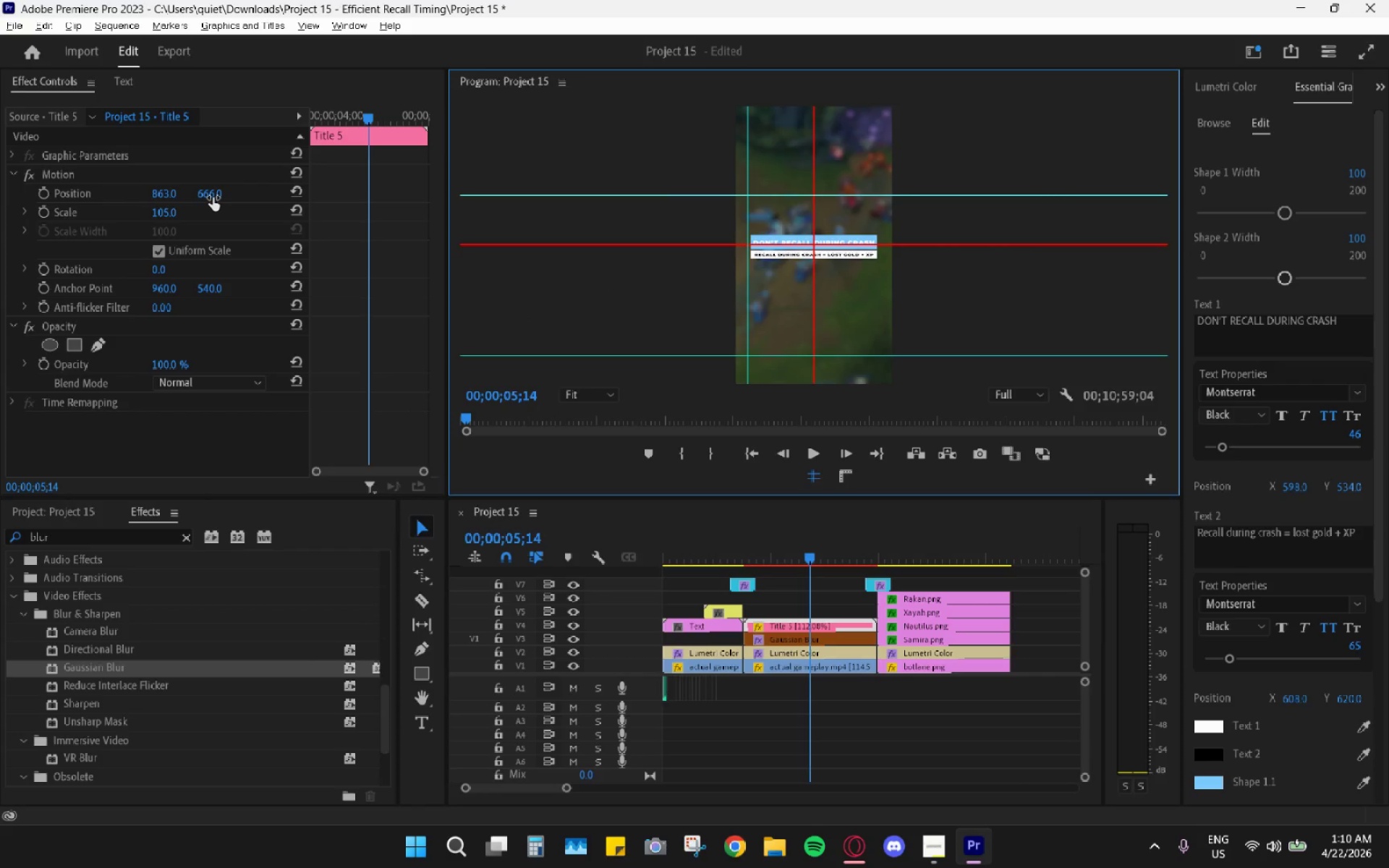 
wait(14.03)
 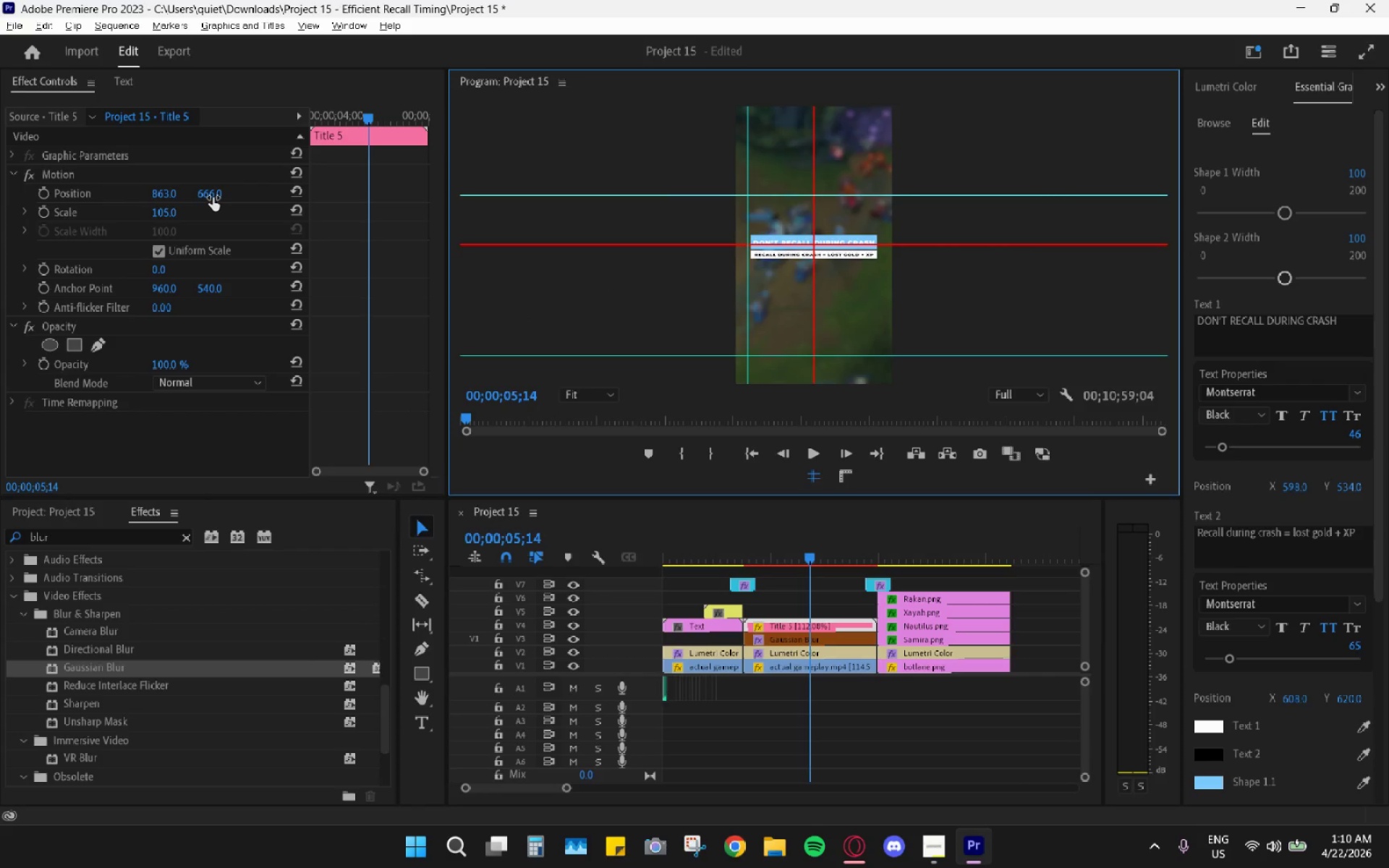 
left_click_drag(start_coordinate=[212, 197], to_coordinate=[203, 213])
 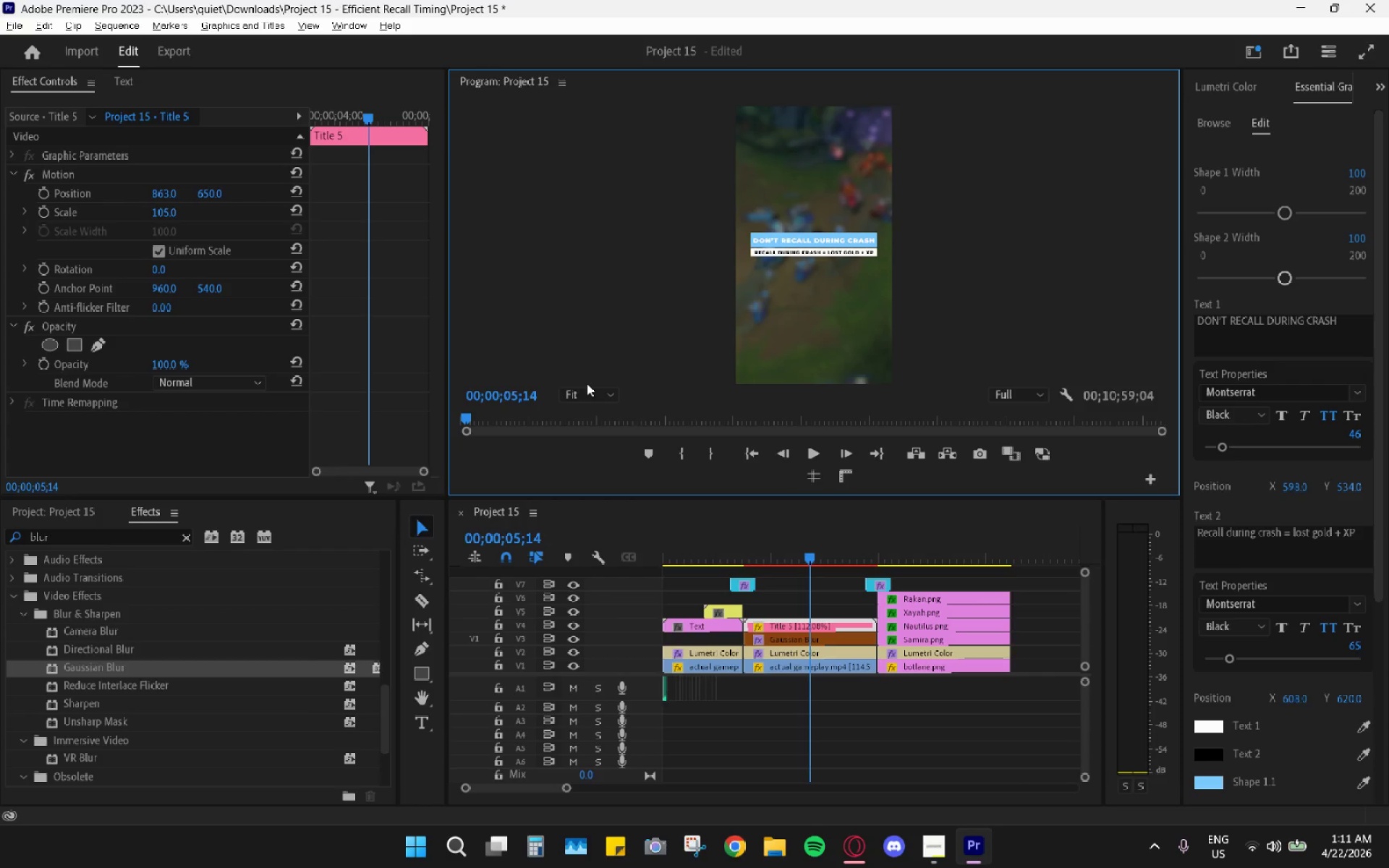 
wait(9.77)
 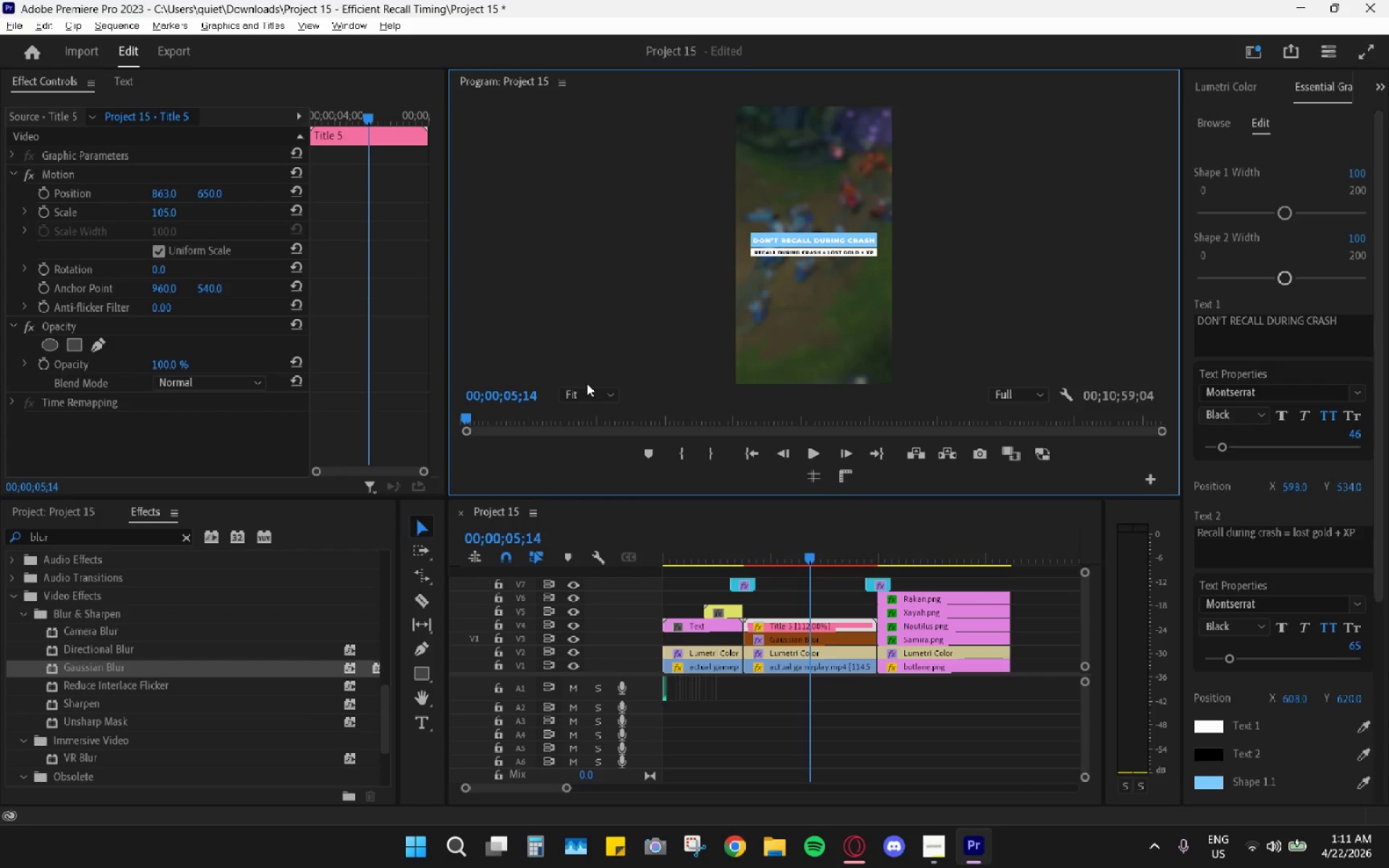 
left_click_drag(start_coordinate=[778, 544], to_coordinate=[727, 551])
 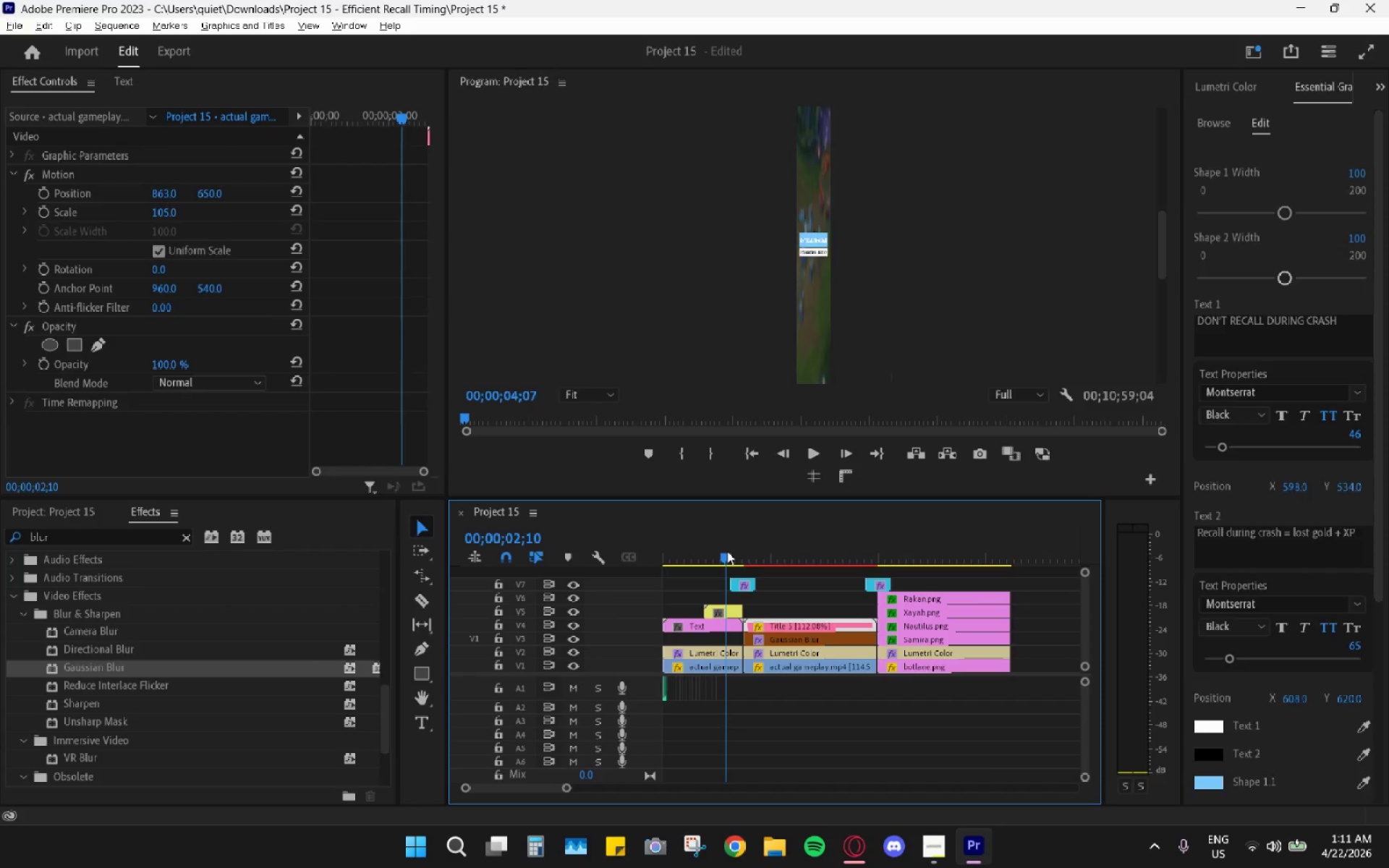 
key(Space)
 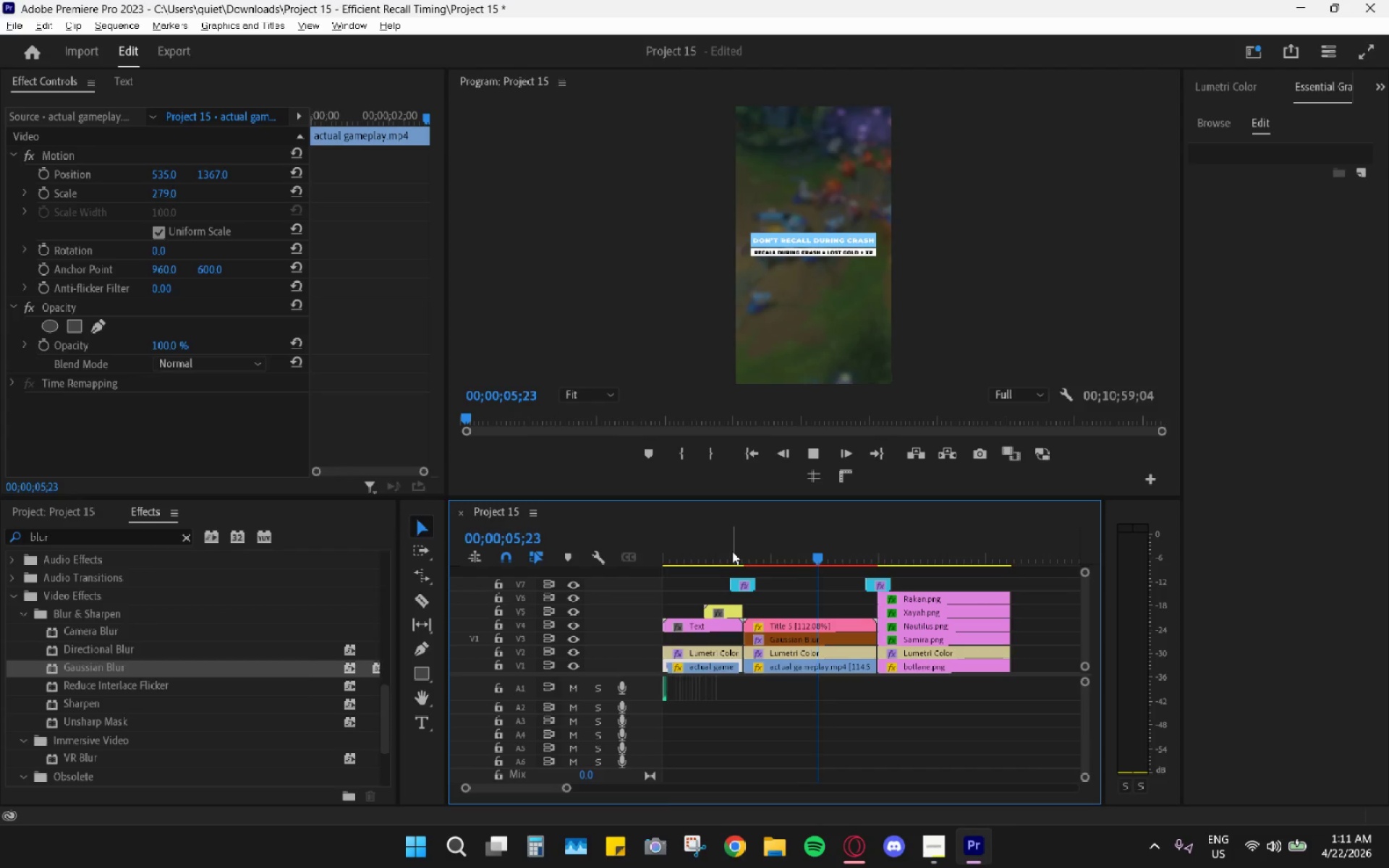 
wait(5.23)
 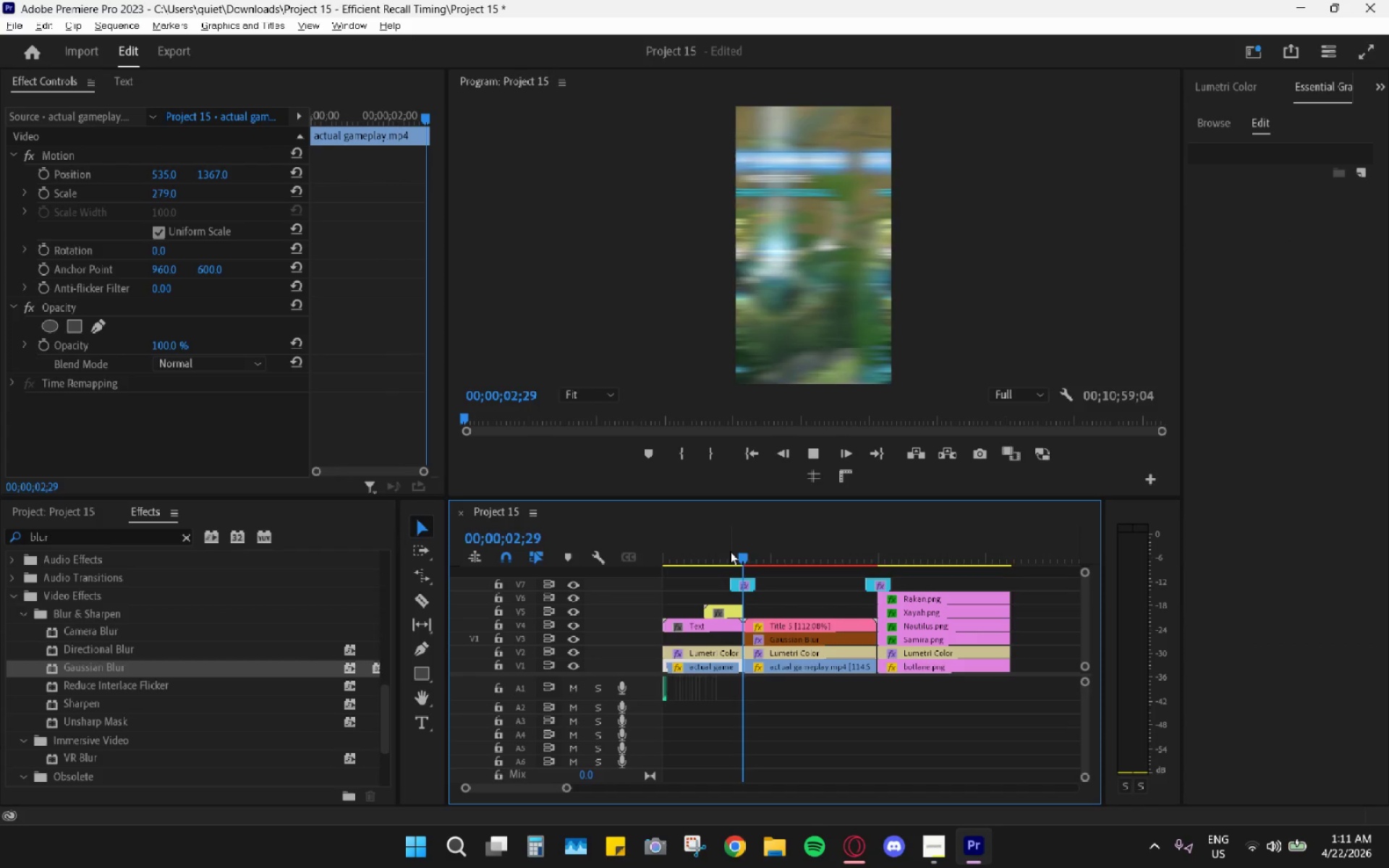 
key(Space)
 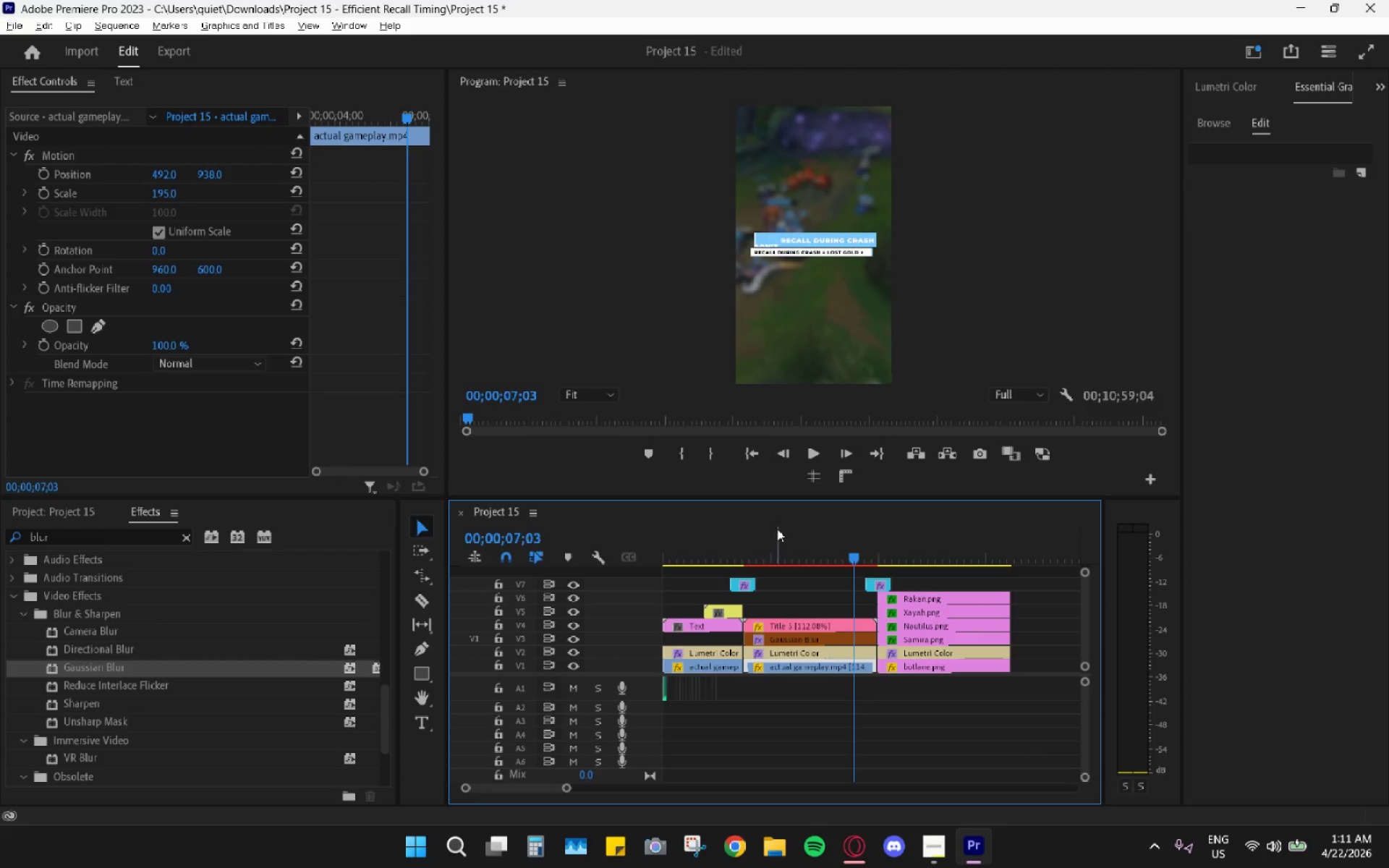 
left_click_drag(start_coordinate=[777, 529], to_coordinate=[708, 538])
 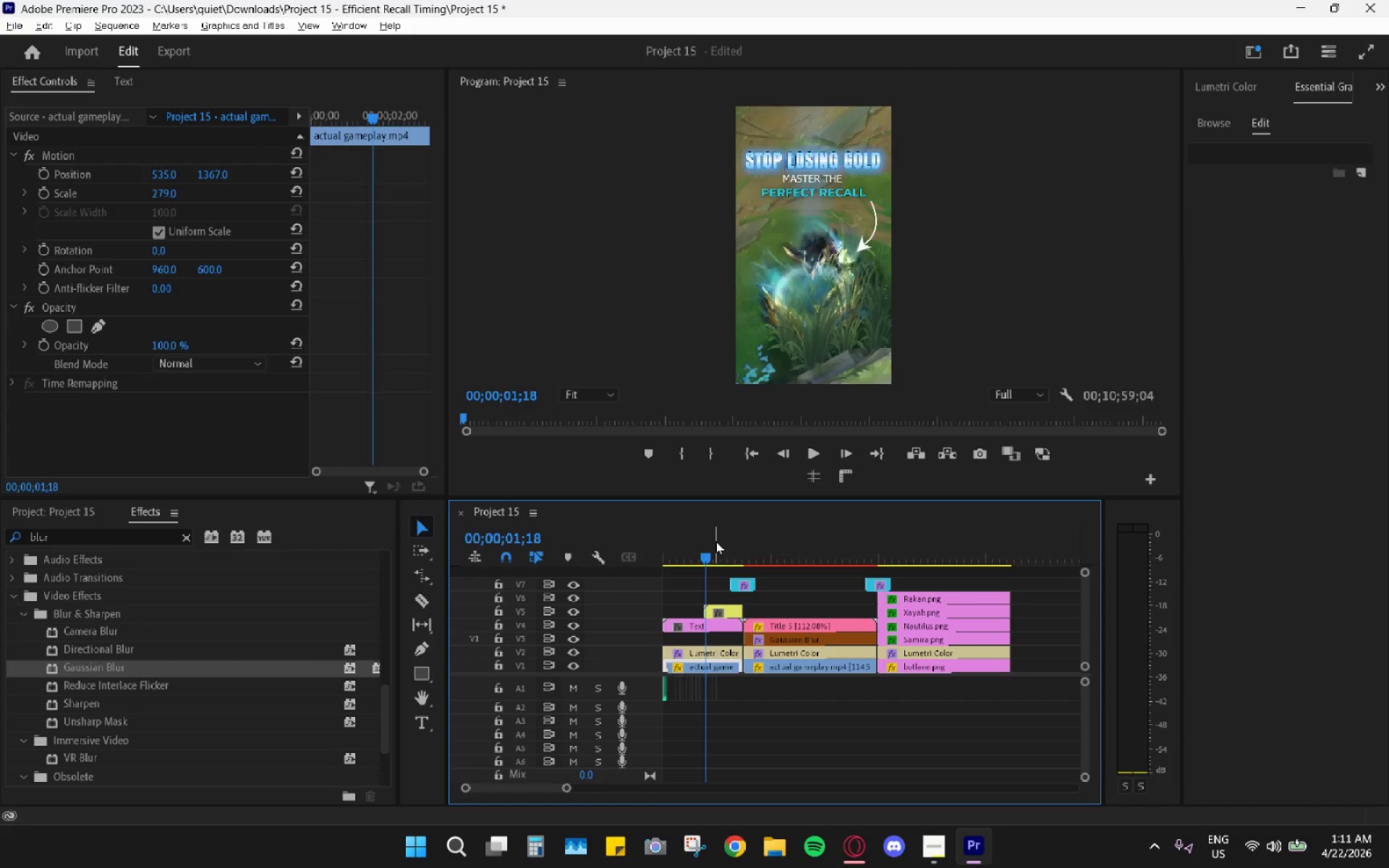 
key(Space)
 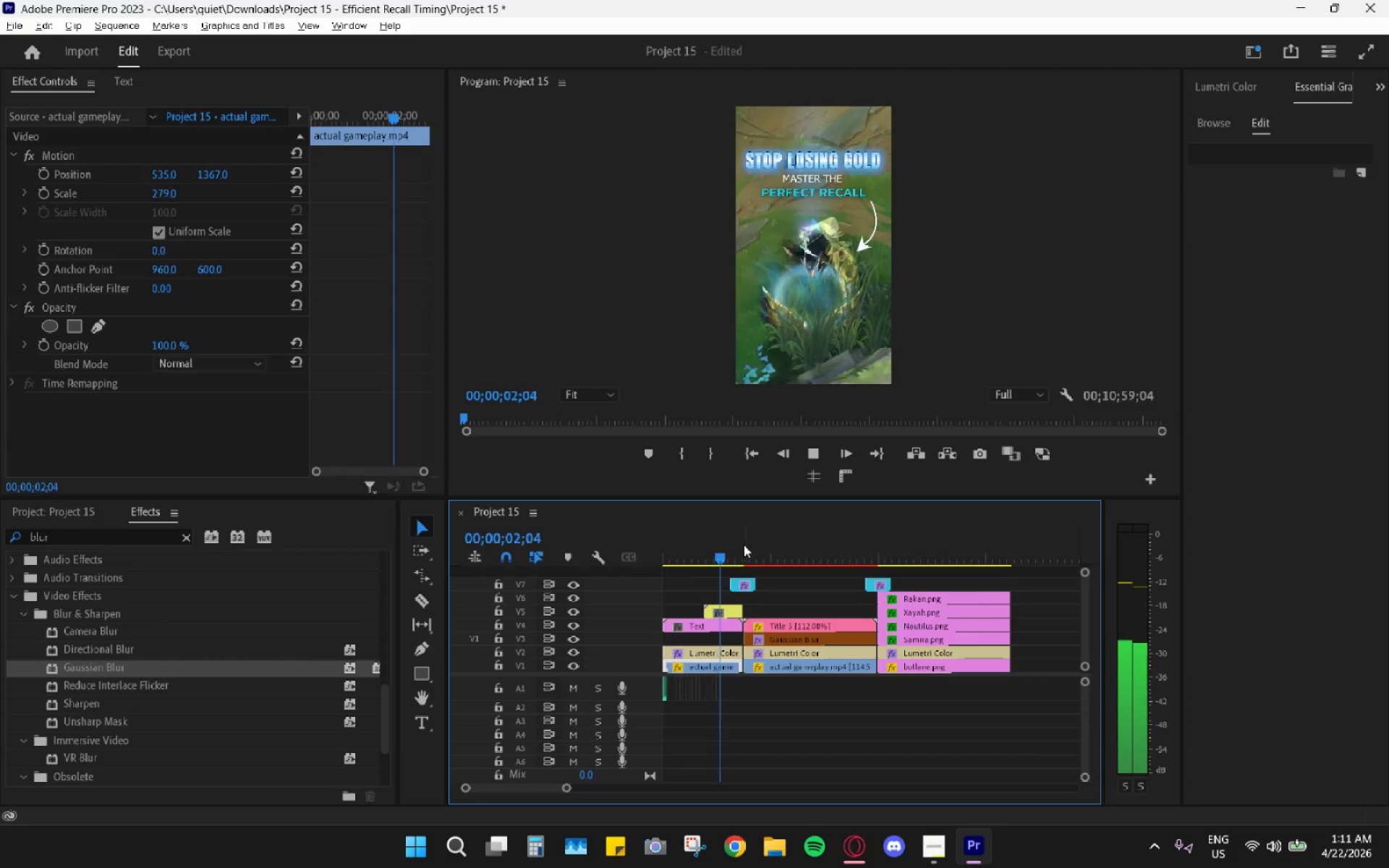 
left_click_drag(start_coordinate=[731, 542], to_coordinate=[655, 542])
 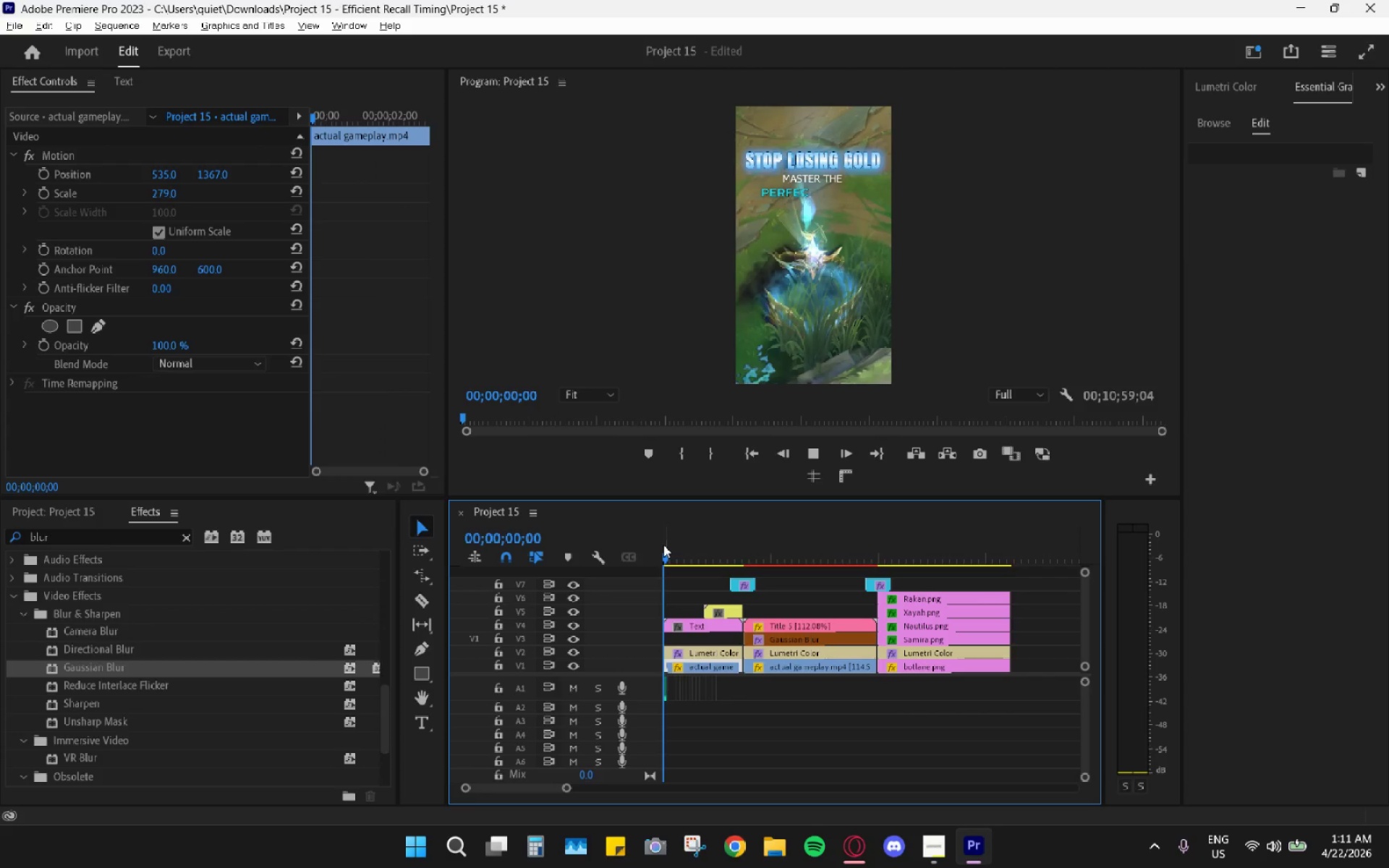 
key(Space)
 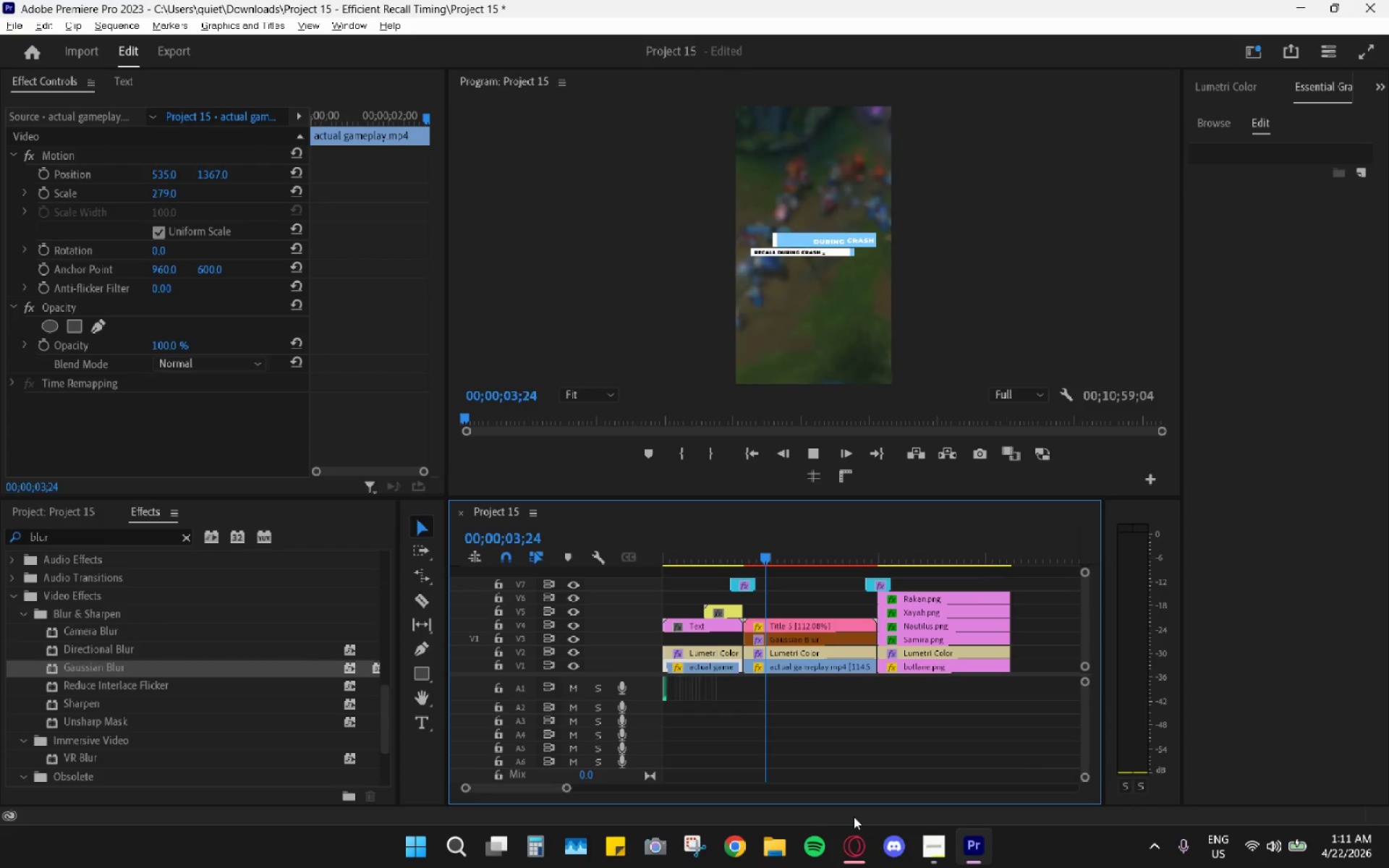 
wait(5.27)
 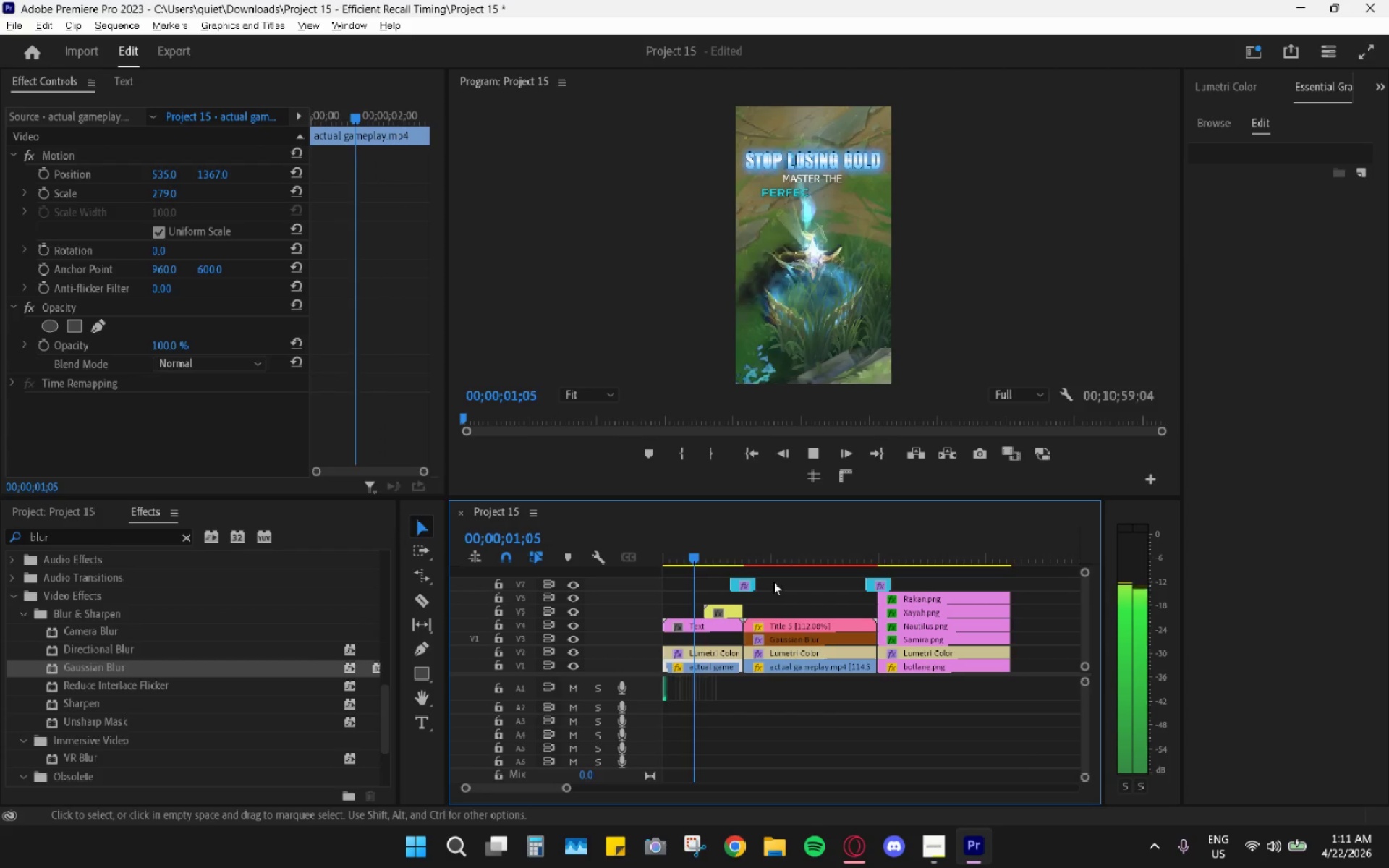 
key(Space)
 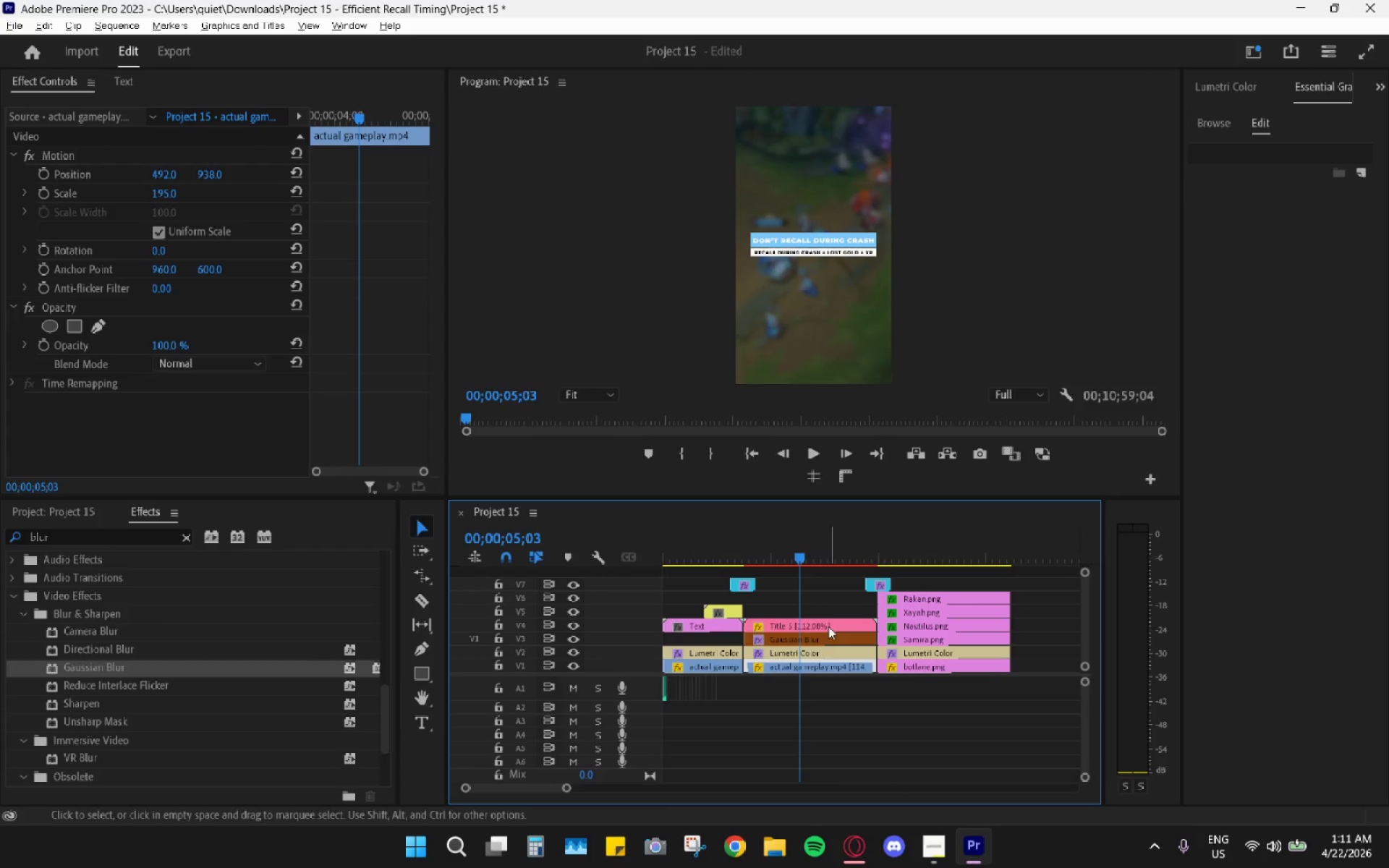 
left_click_drag(start_coordinate=[752, 553], to_coordinate=[744, 550])
 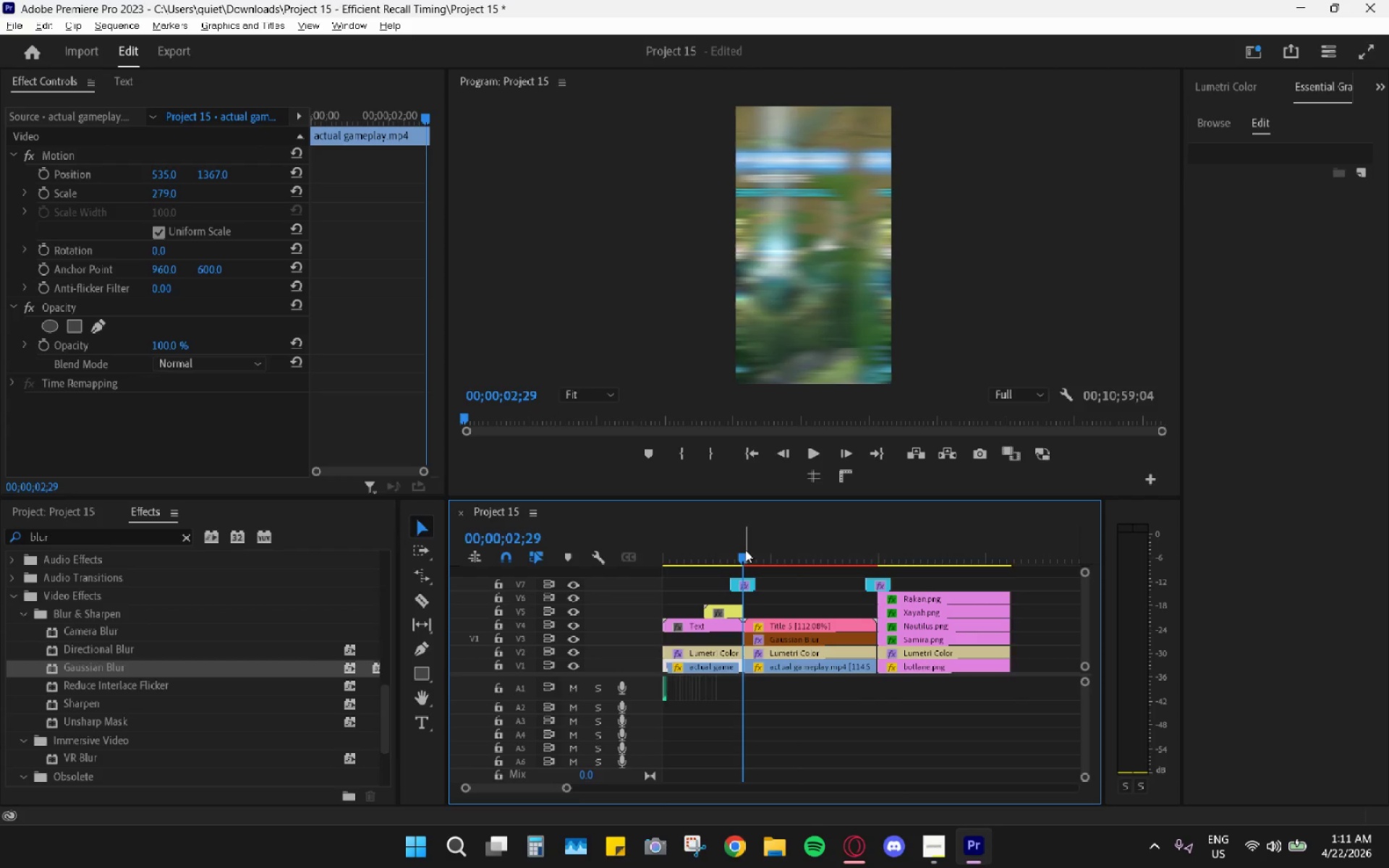 
key(Space)
 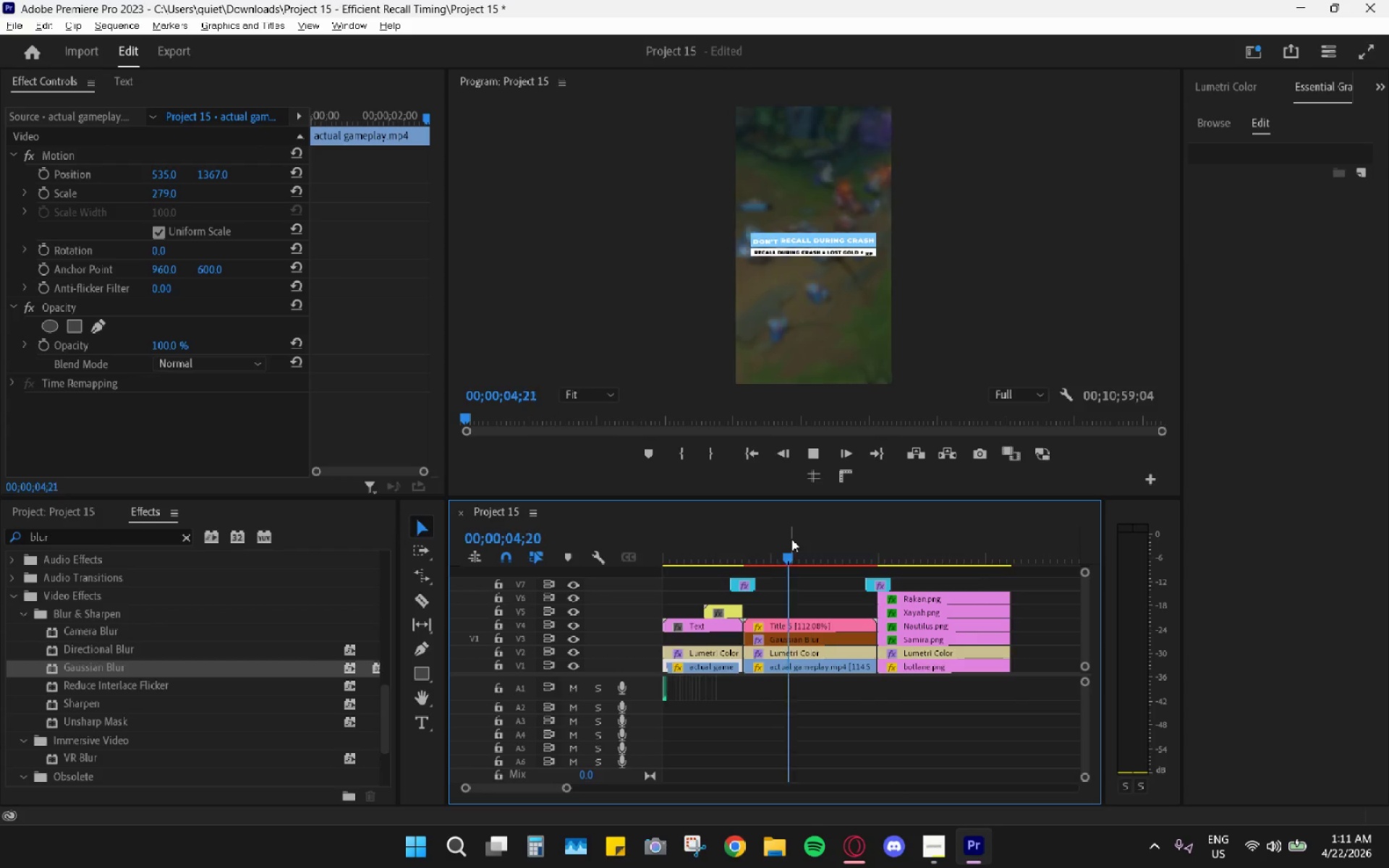 
key(Space)
 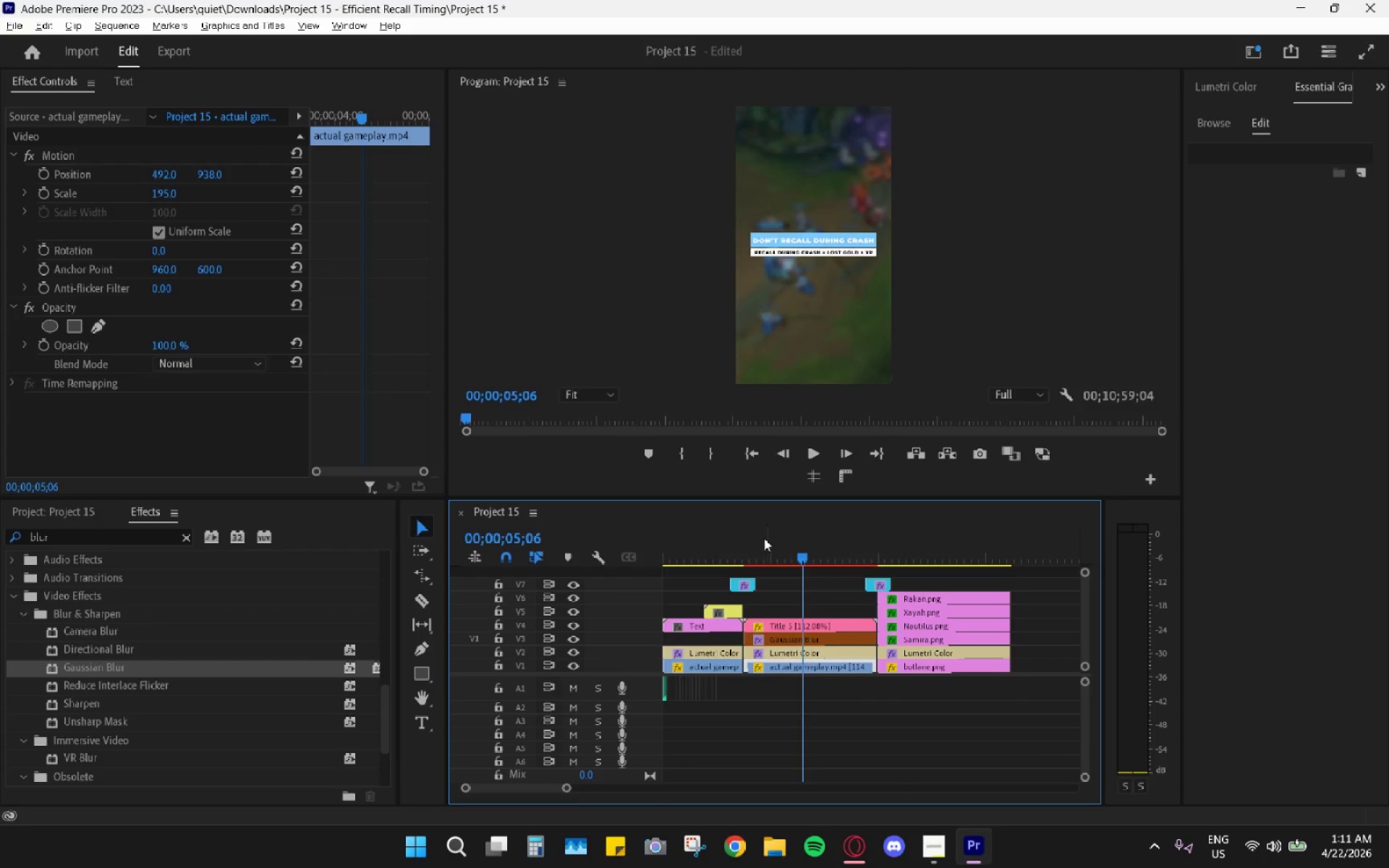 
left_click_drag(start_coordinate=[756, 537], to_coordinate=[744, 537])
 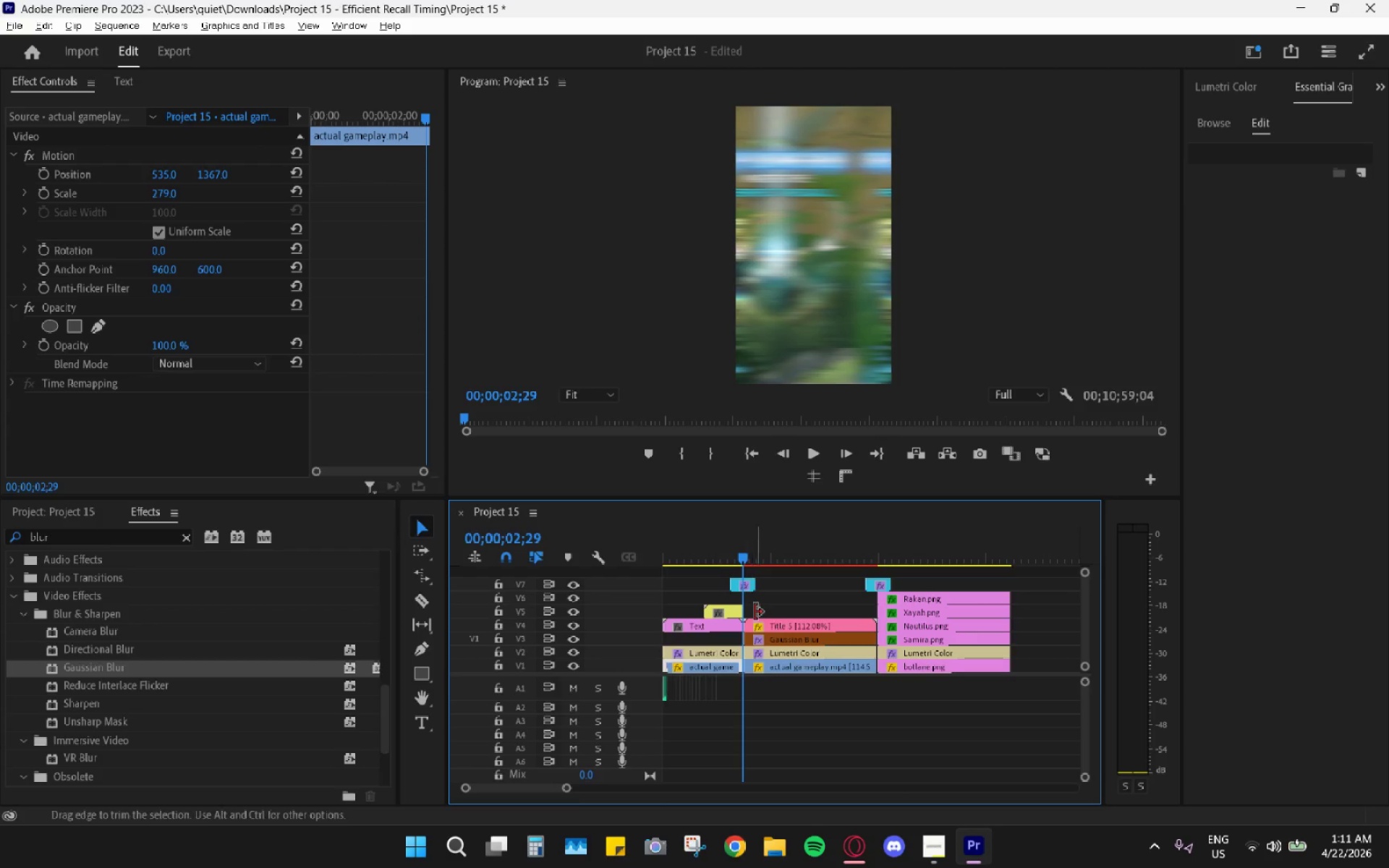 
hold_key(key=AltLeft, duration=1.49)
scroll: coordinate [740, 652], scroll_direction: up, amount: 20.0
 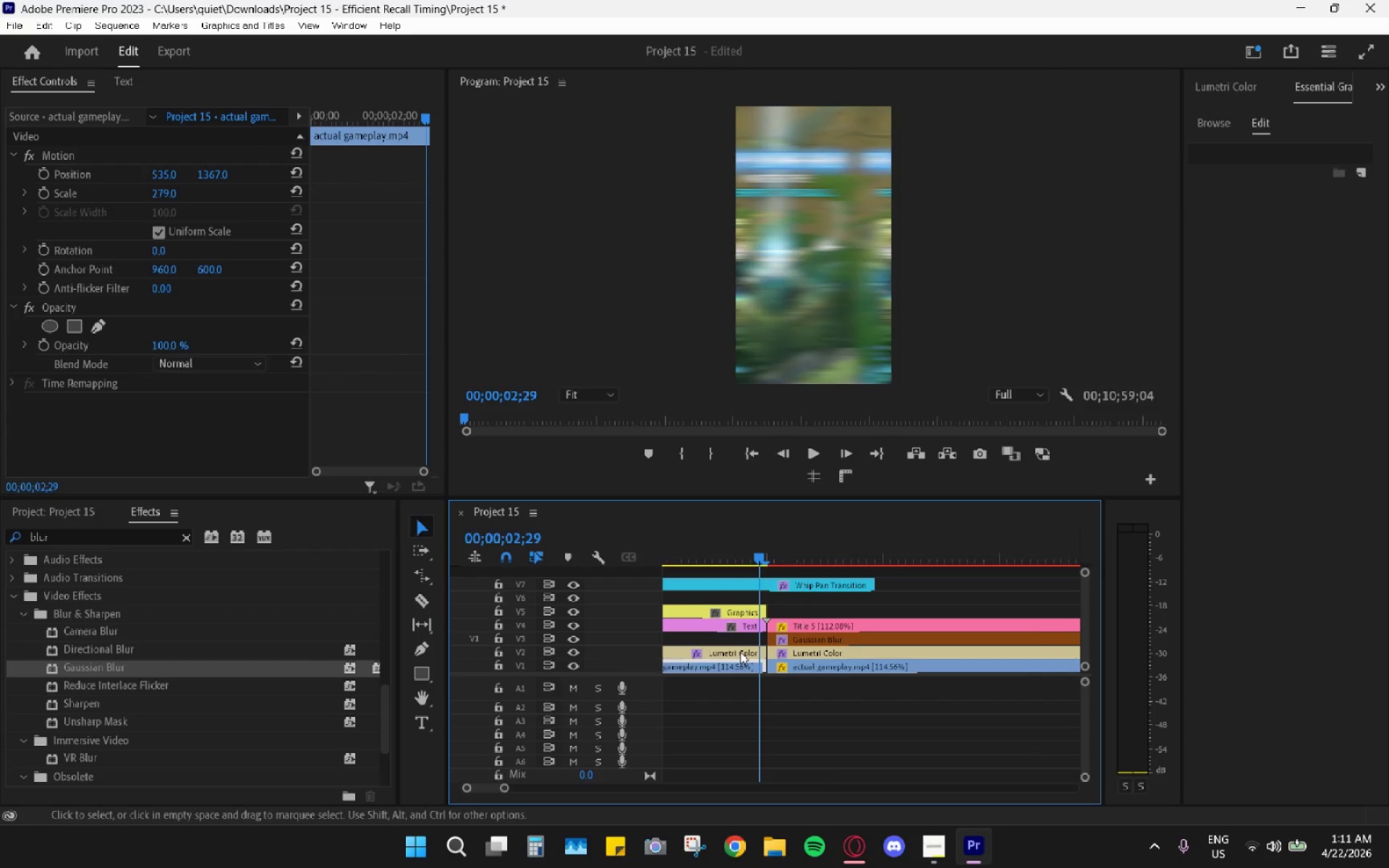 
key(ArrowRight)
 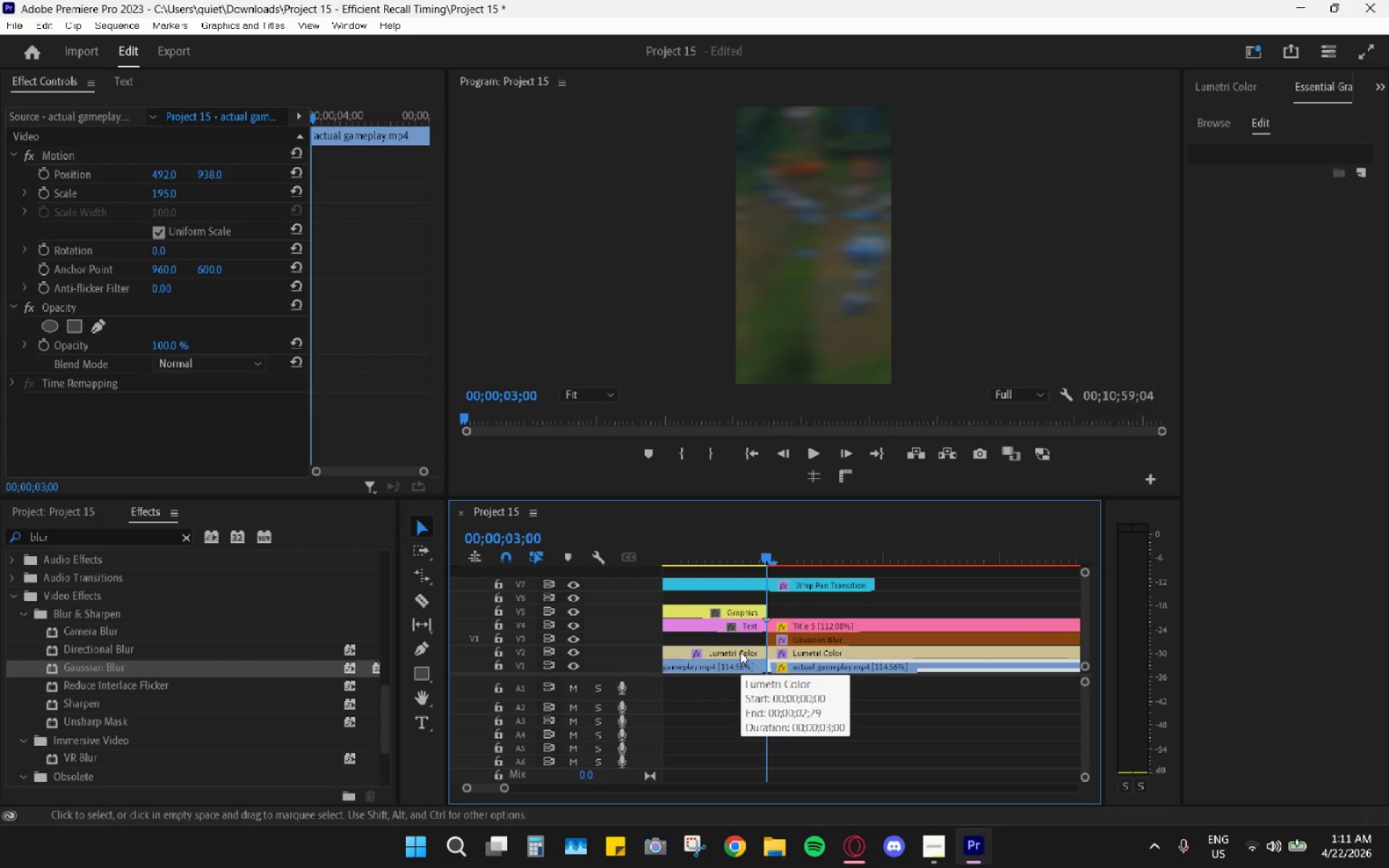 
hold_key(key=AltLeft, duration=1.61)
scroll: coordinate [765, 610], scroll_direction: up, amount: 18.0
 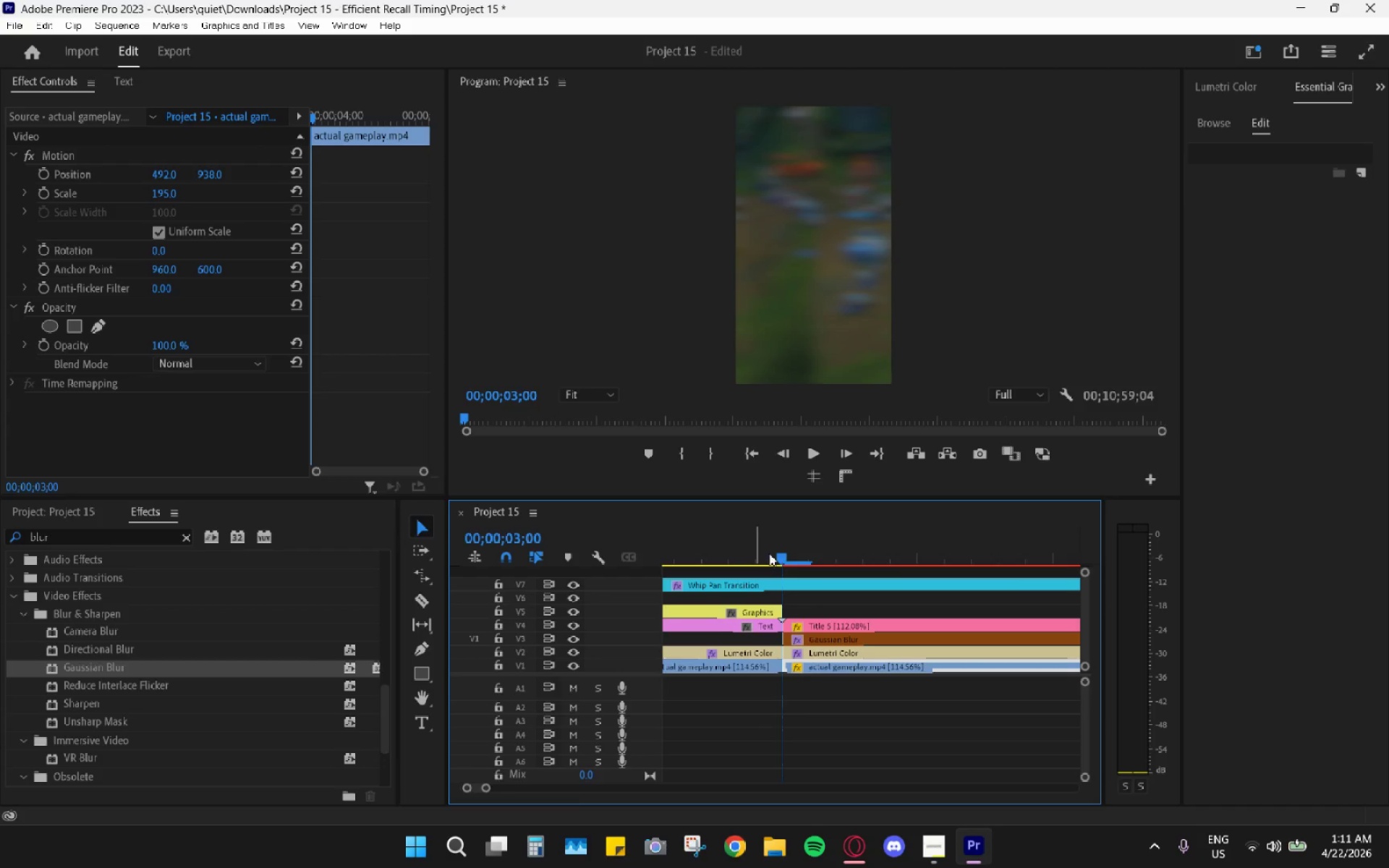 
left_click_drag(start_coordinate=[769, 553], to_coordinate=[757, 556])
 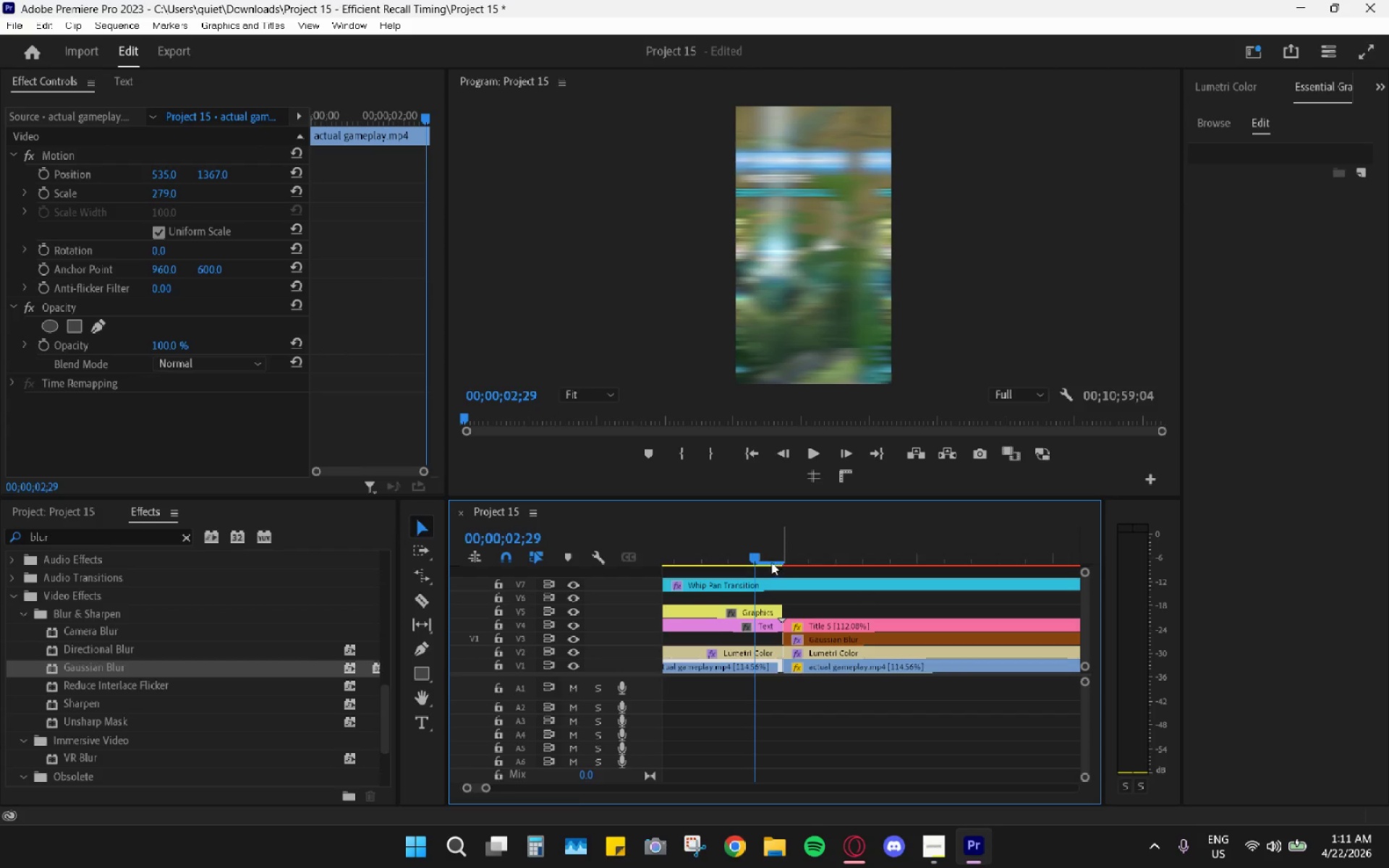 
left_click_drag(start_coordinate=[756, 560], to_coordinate=[245, 561])
 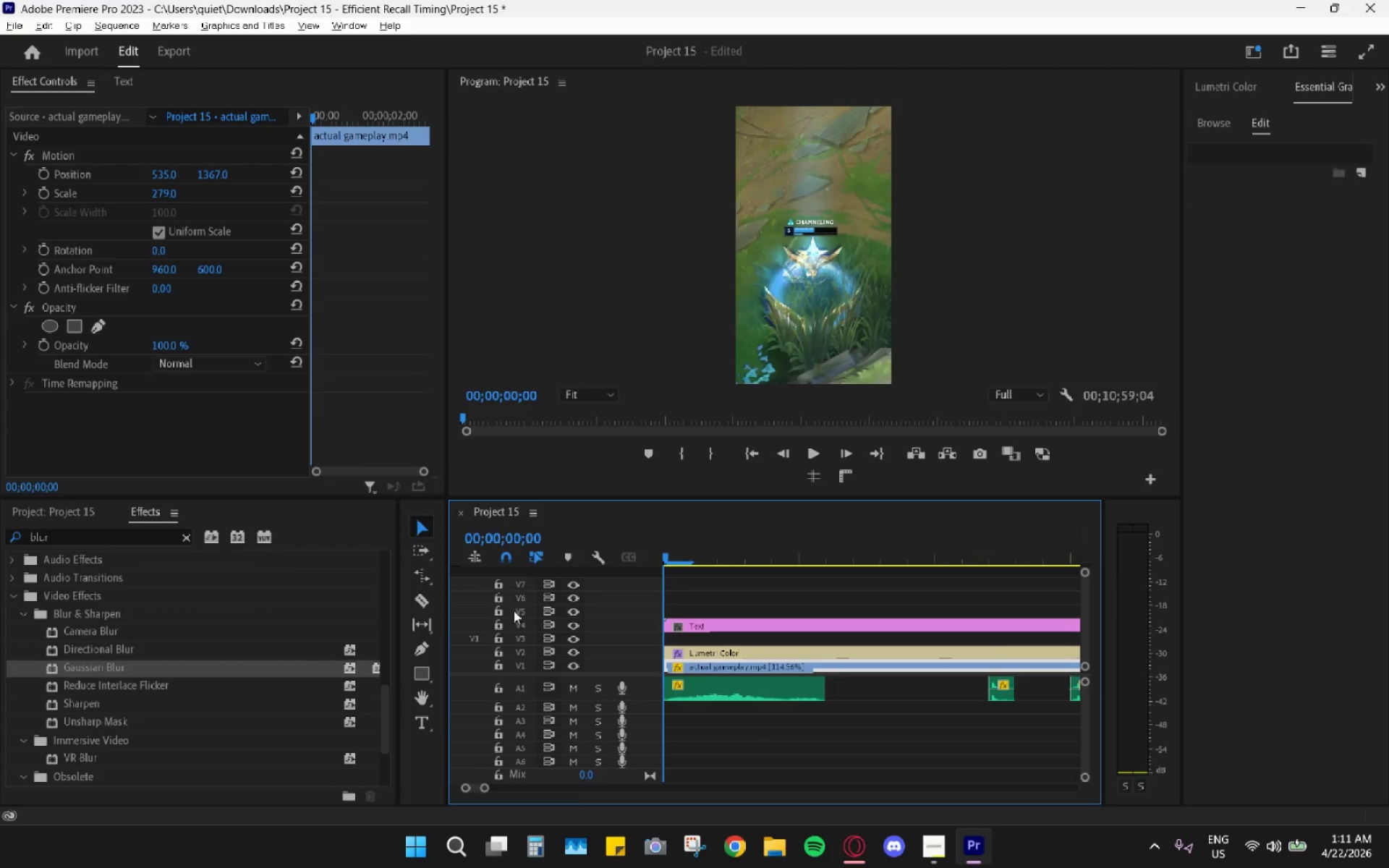 
hold_key(key=AltLeft, duration=0.72)
scroll: coordinate [587, 620], scroll_direction: down, amount: 3.0
 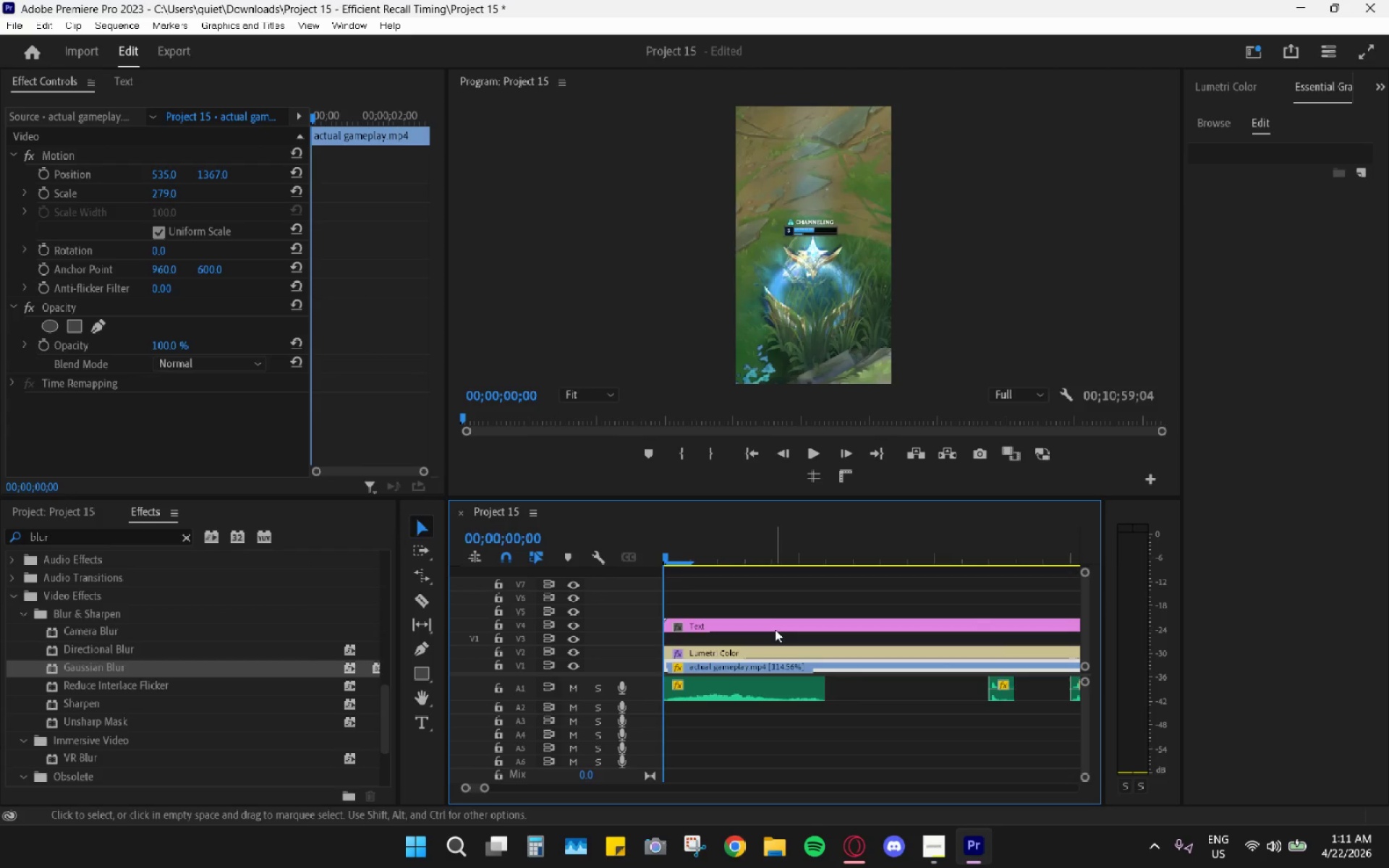 
key(ArrowRight)
 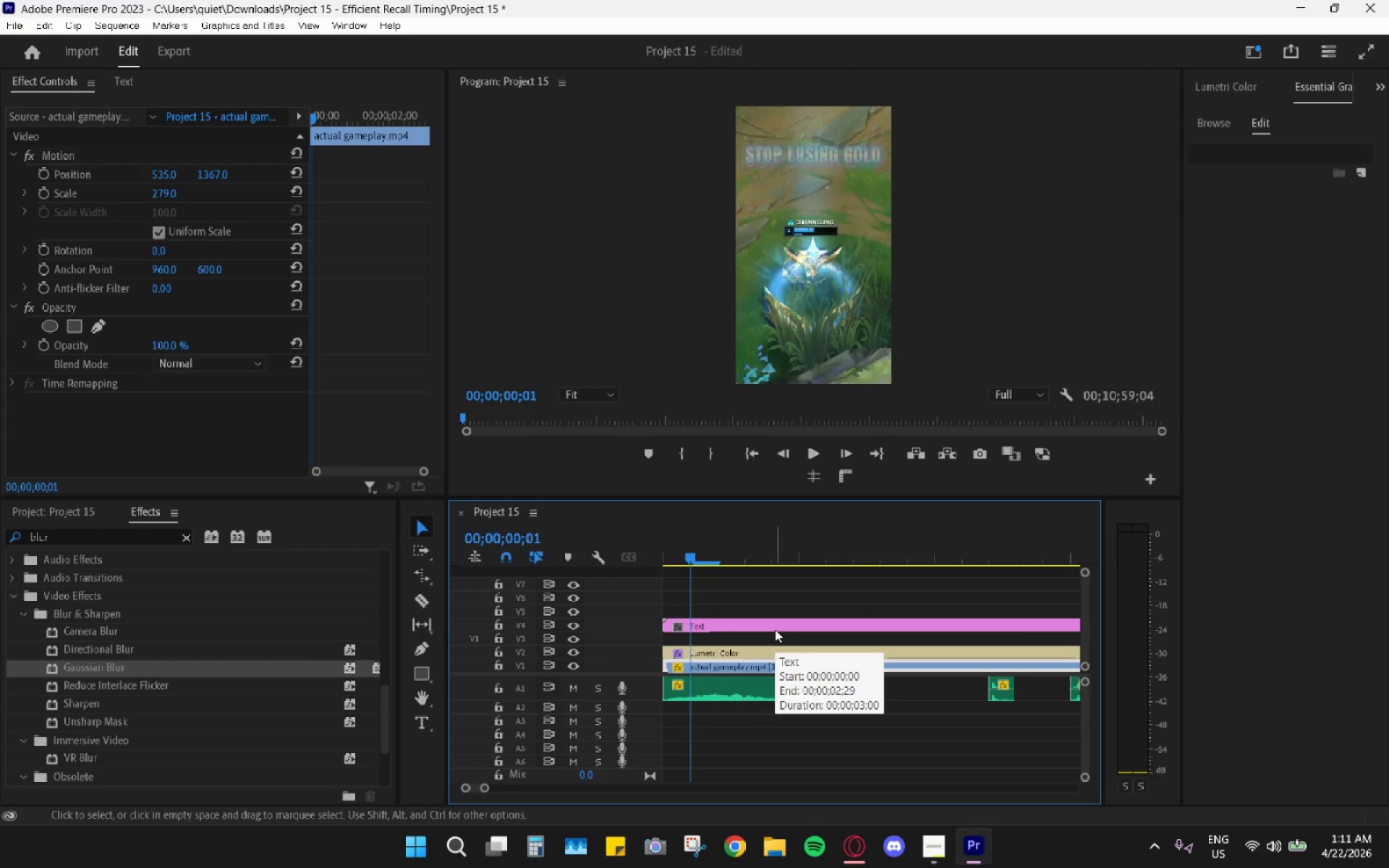 
key(ArrowRight)
 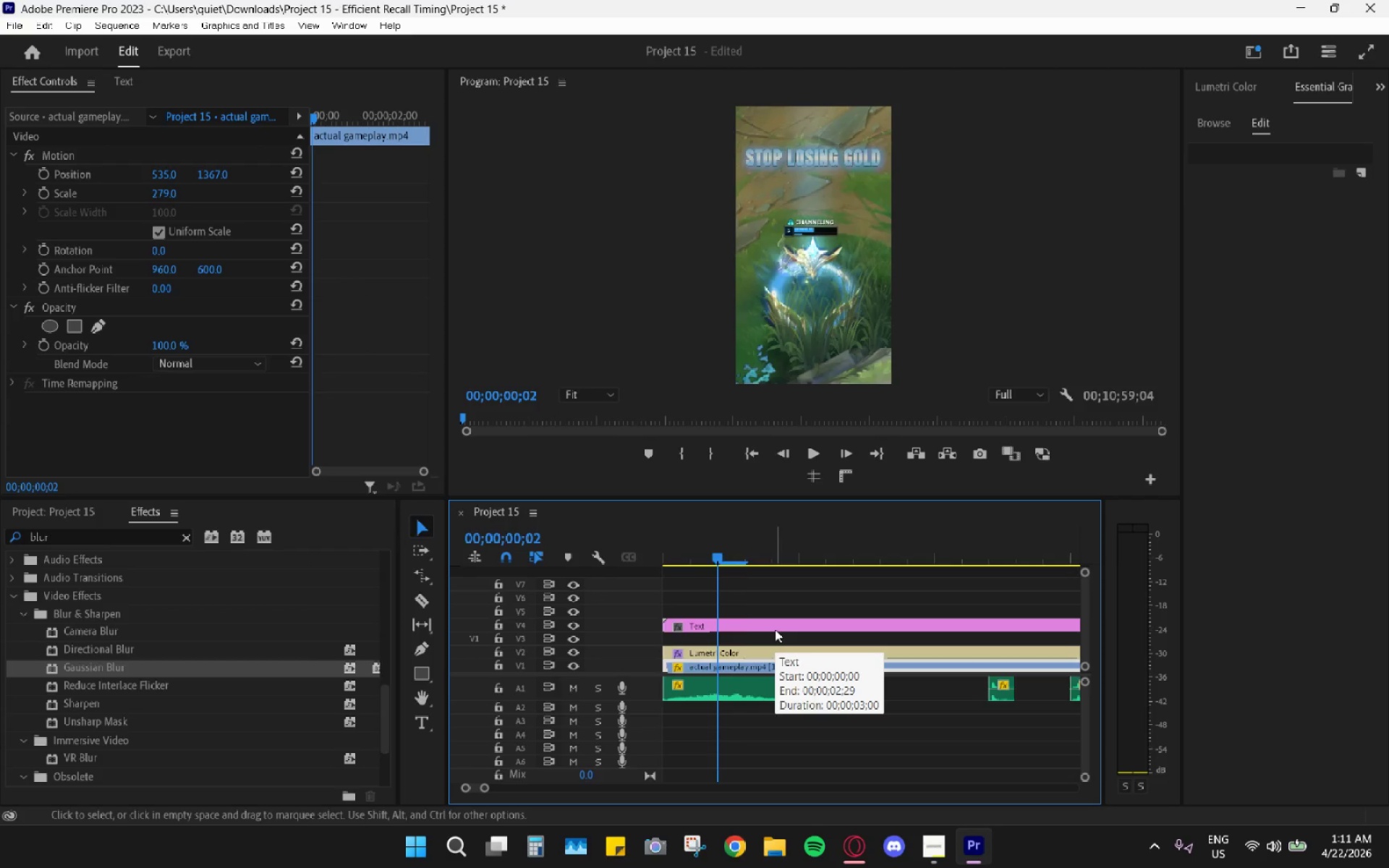 
key(ArrowRight)
 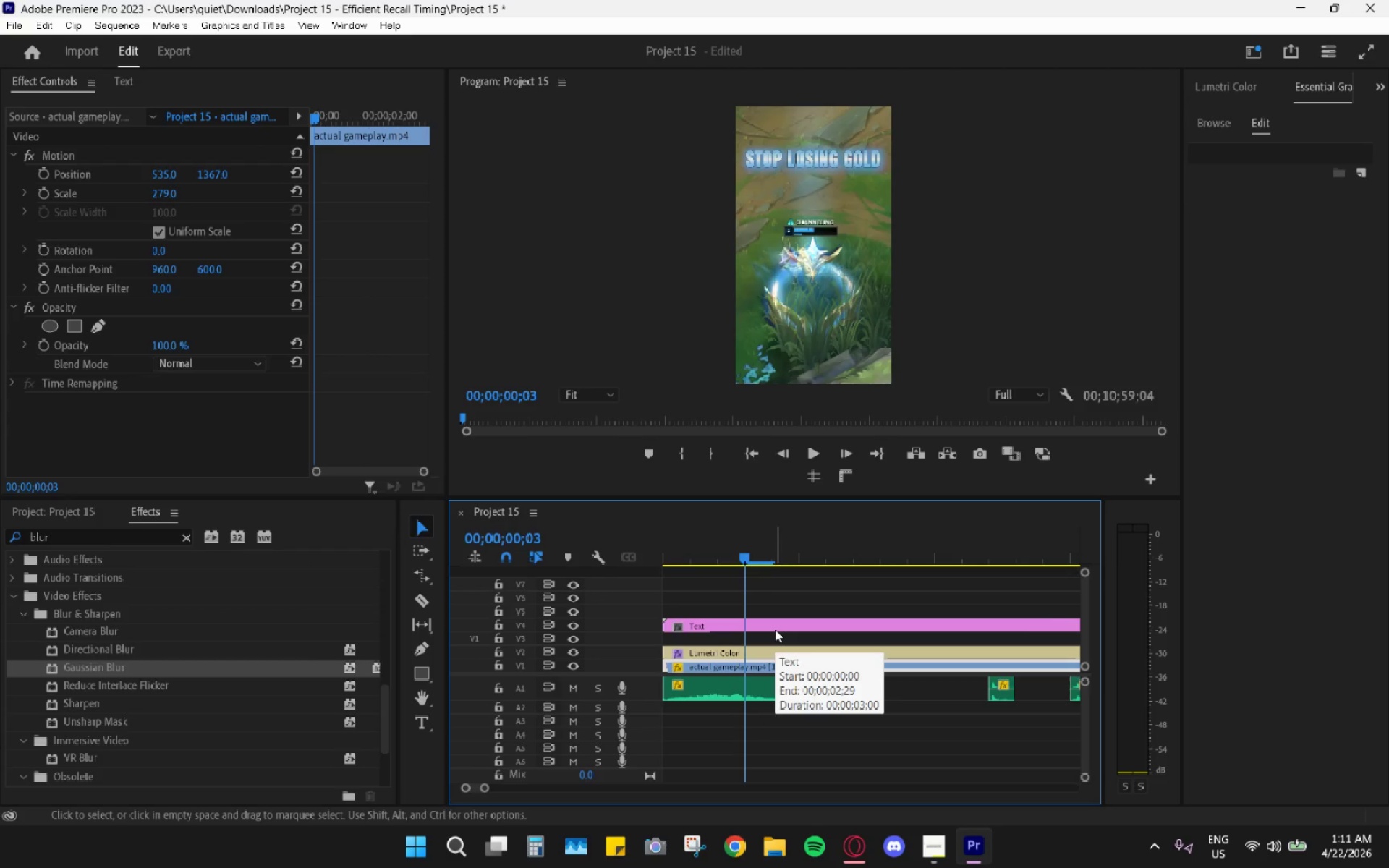 
key(ArrowRight)
 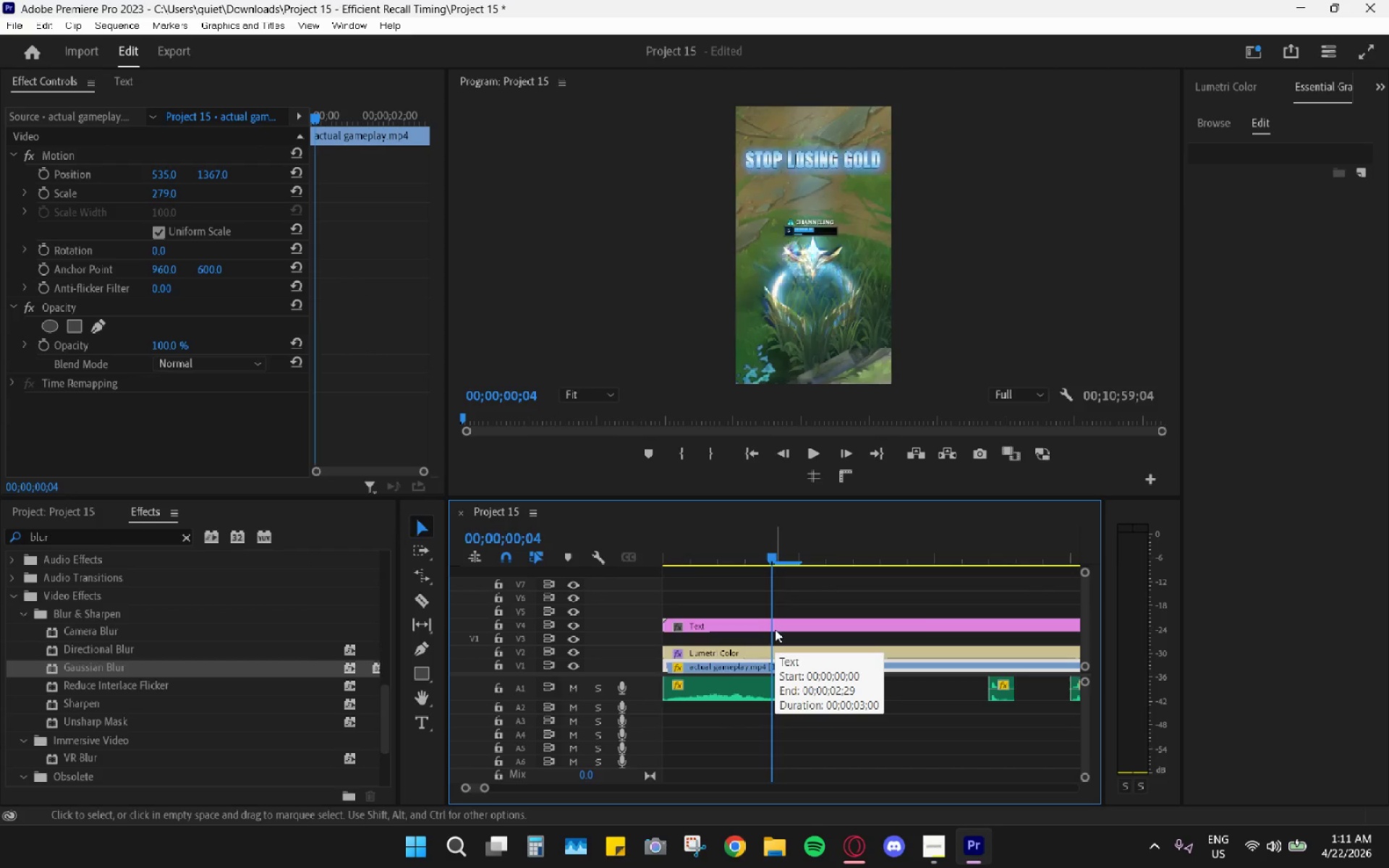 
key(ArrowRight)
 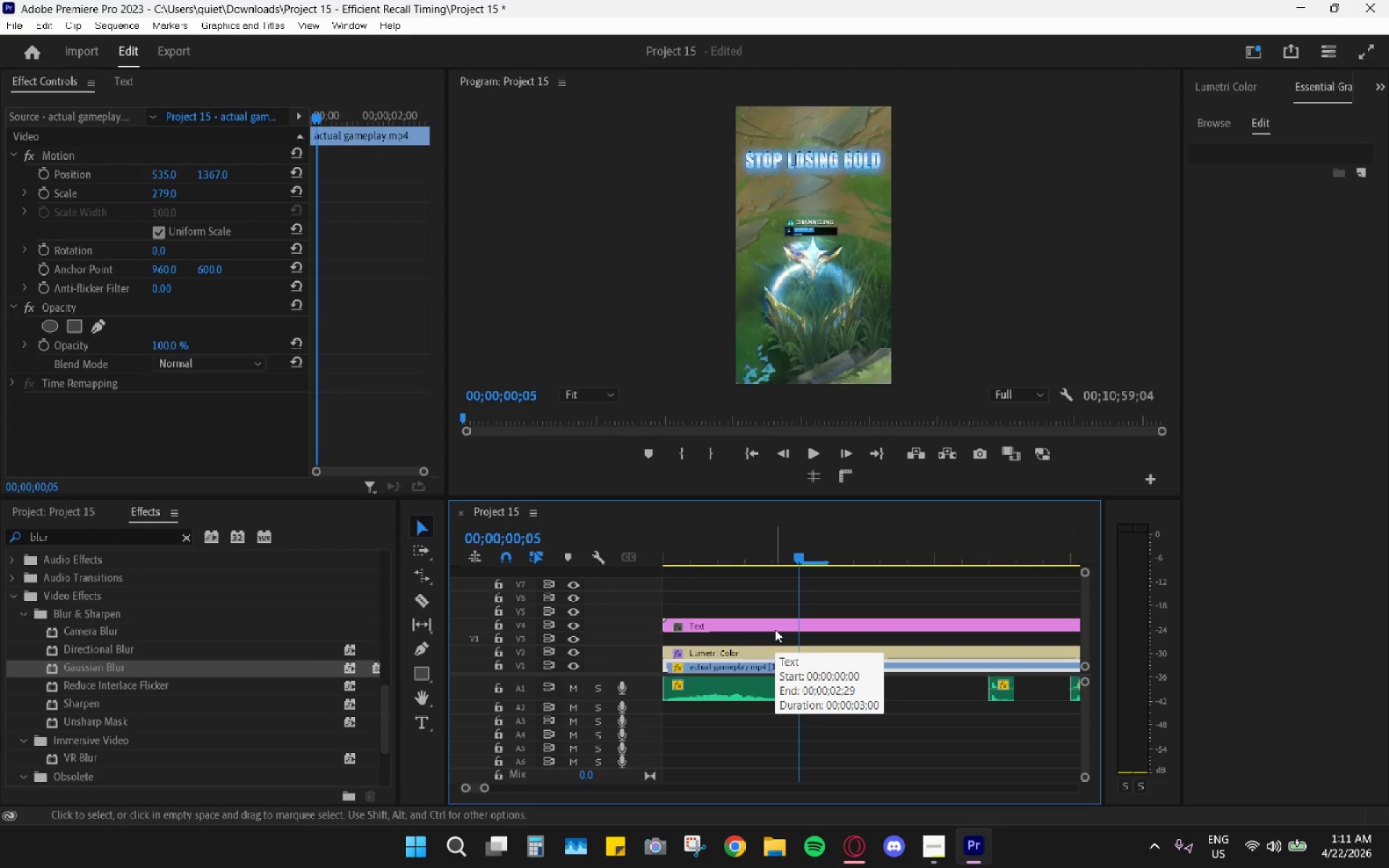 
hold_key(key=ArrowRight, duration=0.91)
 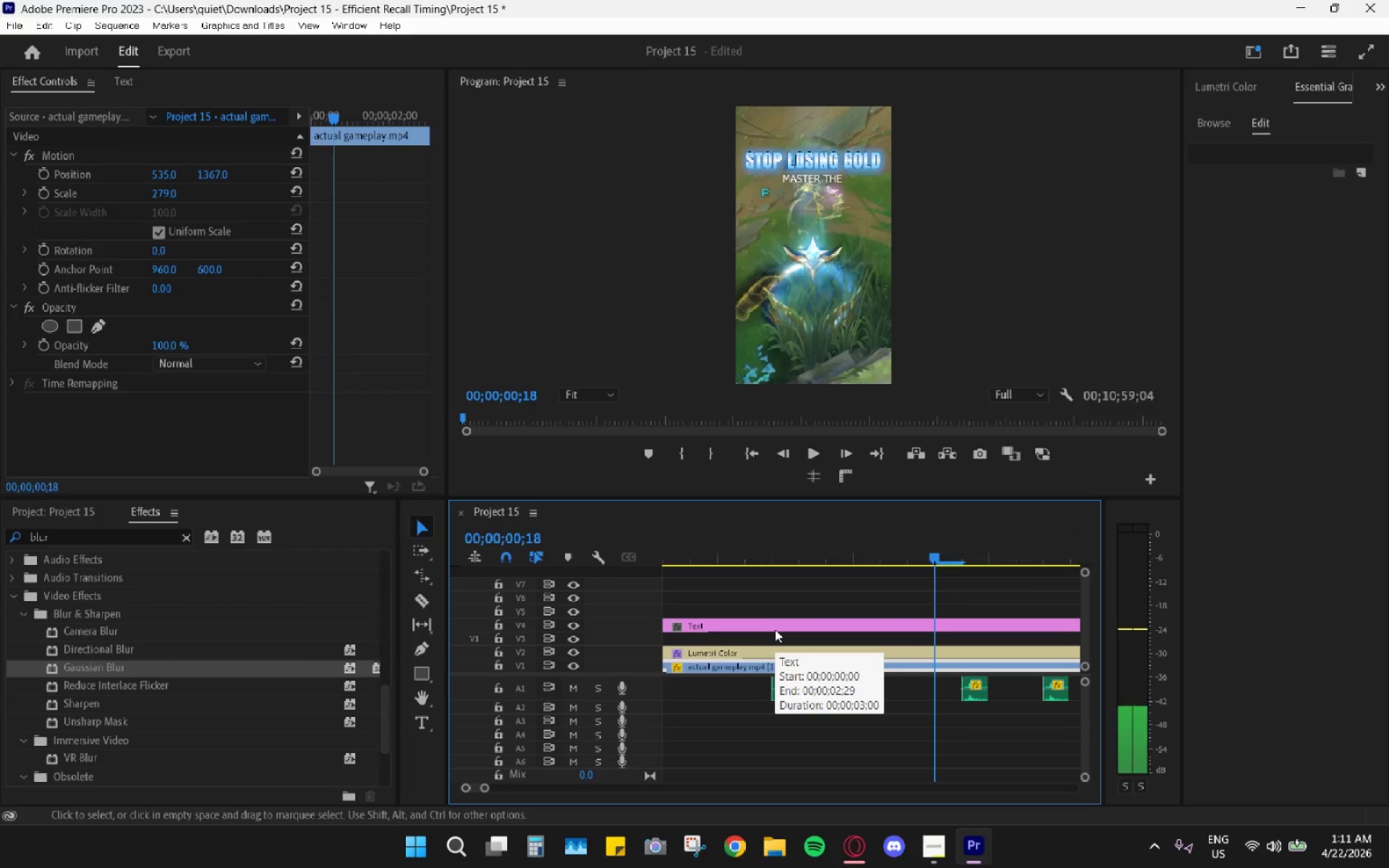 
key(ArrowRight)
 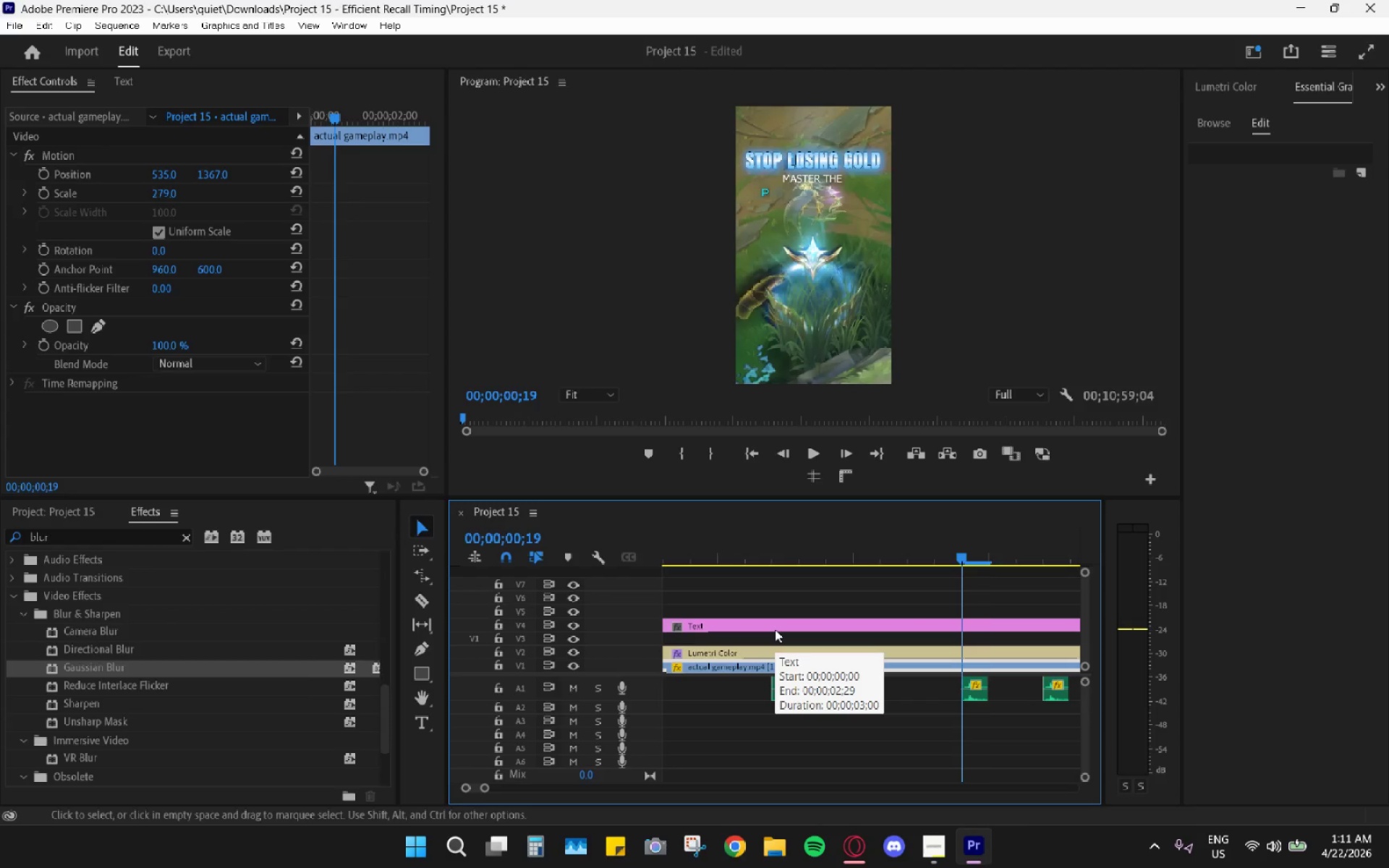 
key(ArrowRight)
 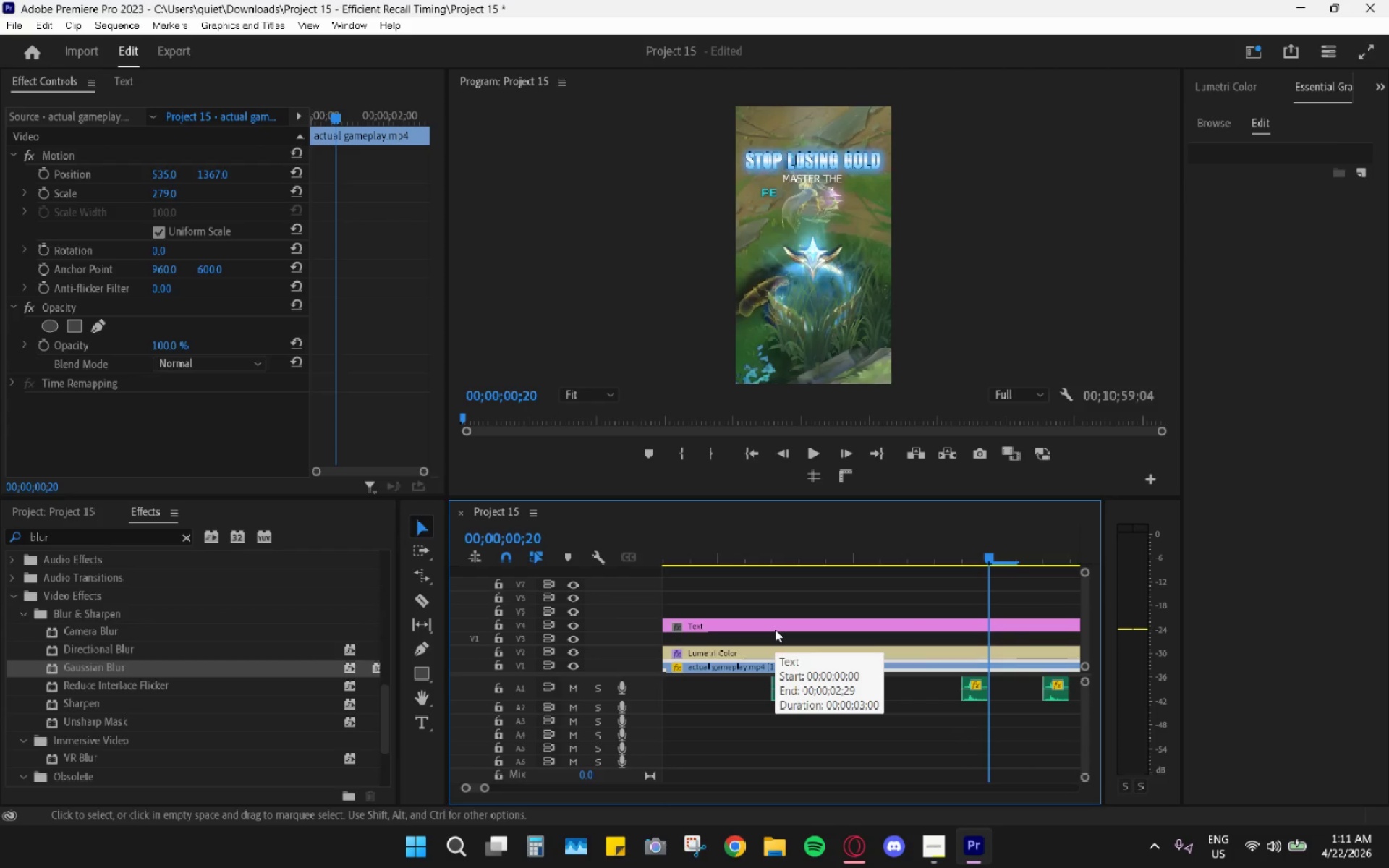 
key(ArrowRight)
 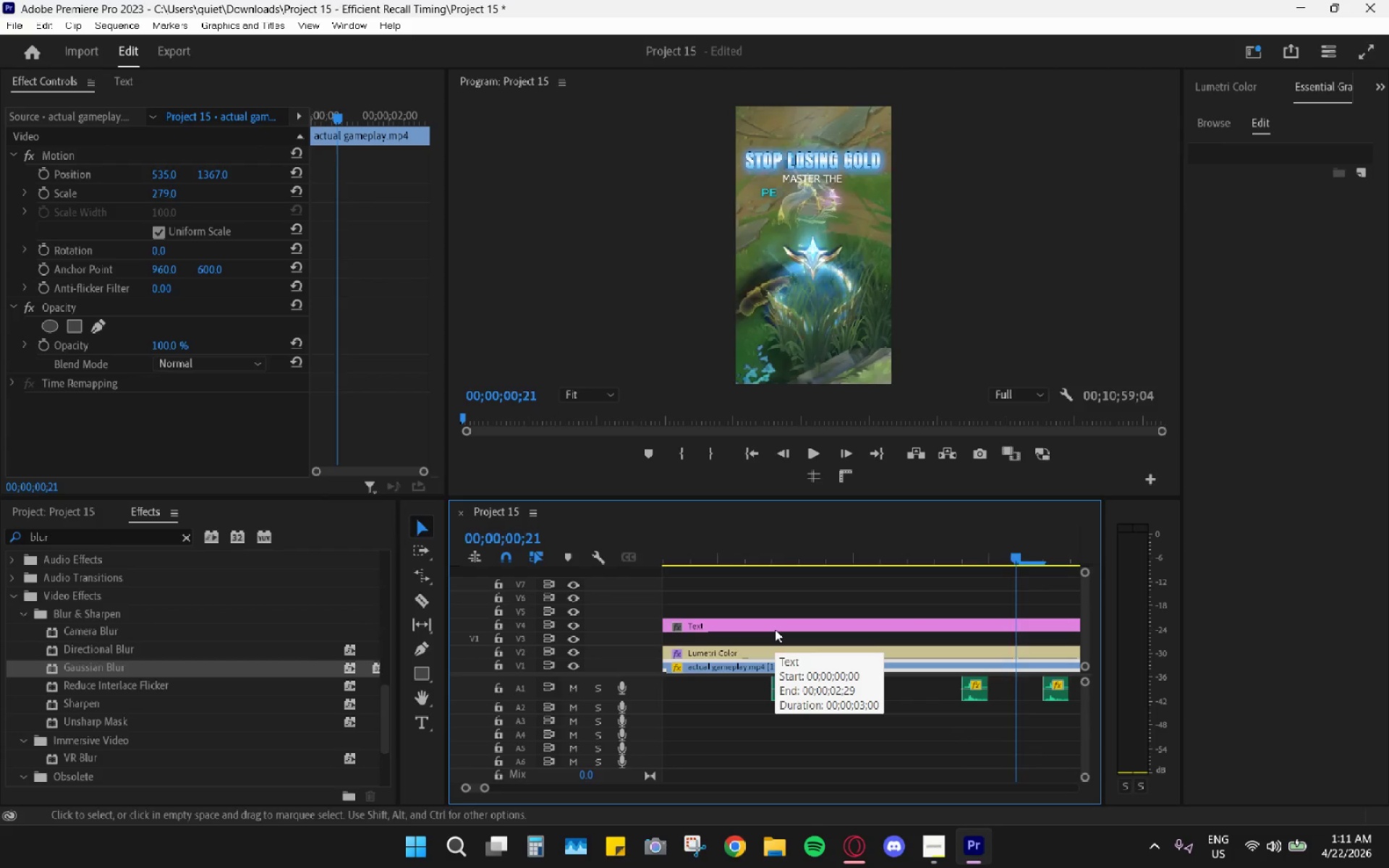 
key(ArrowRight)
 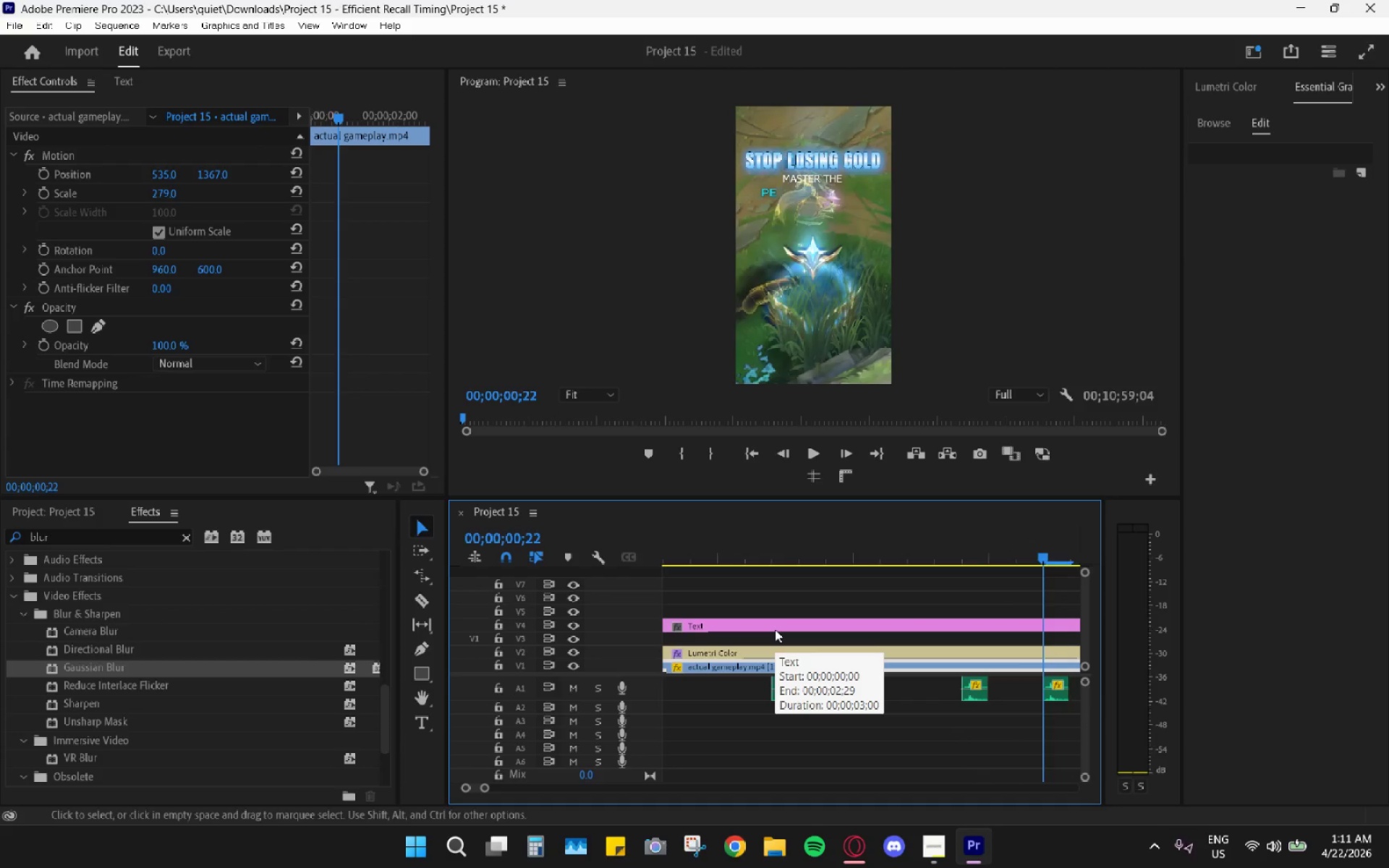 
key(ArrowRight)
 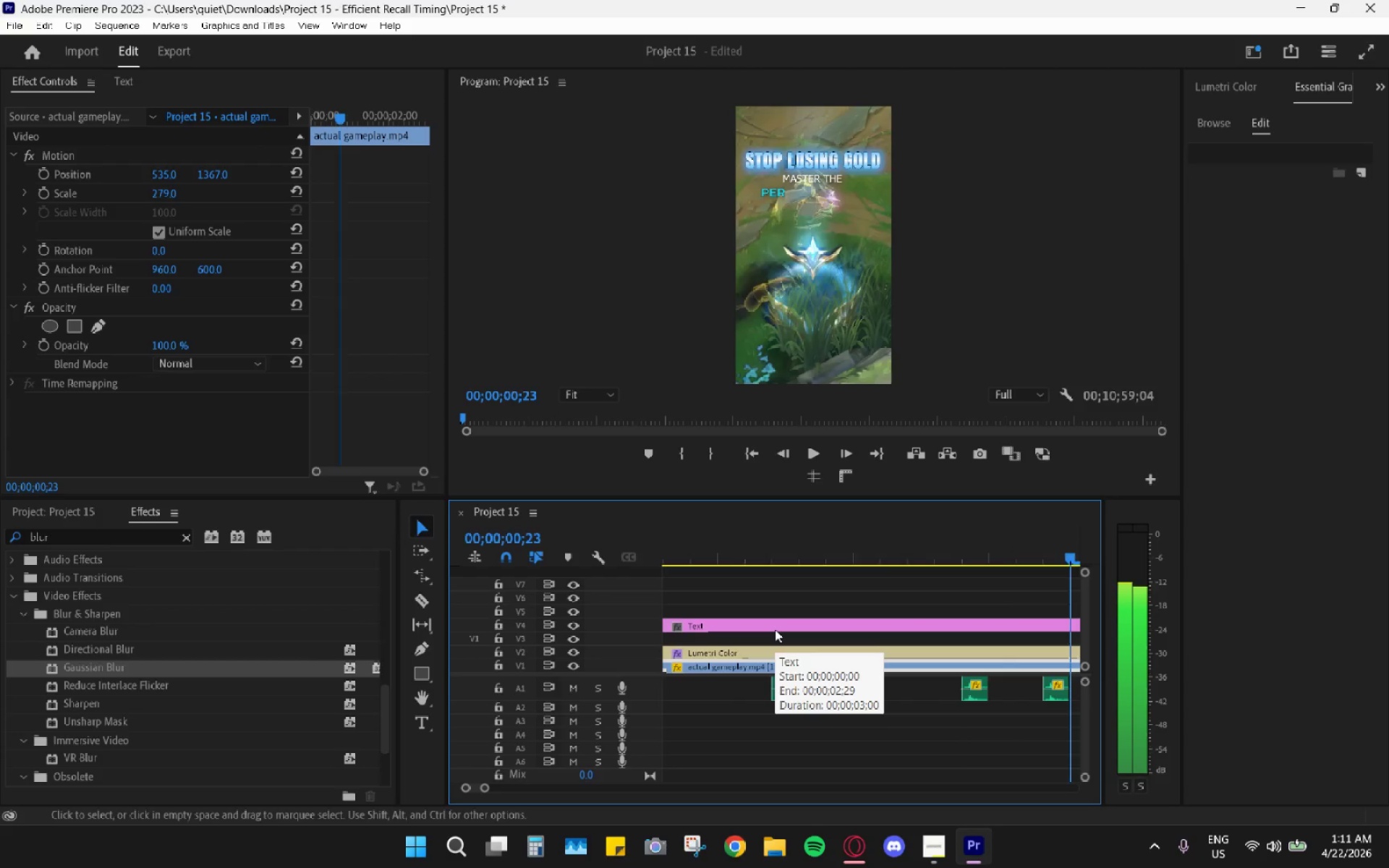 
key(ArrowRight)
 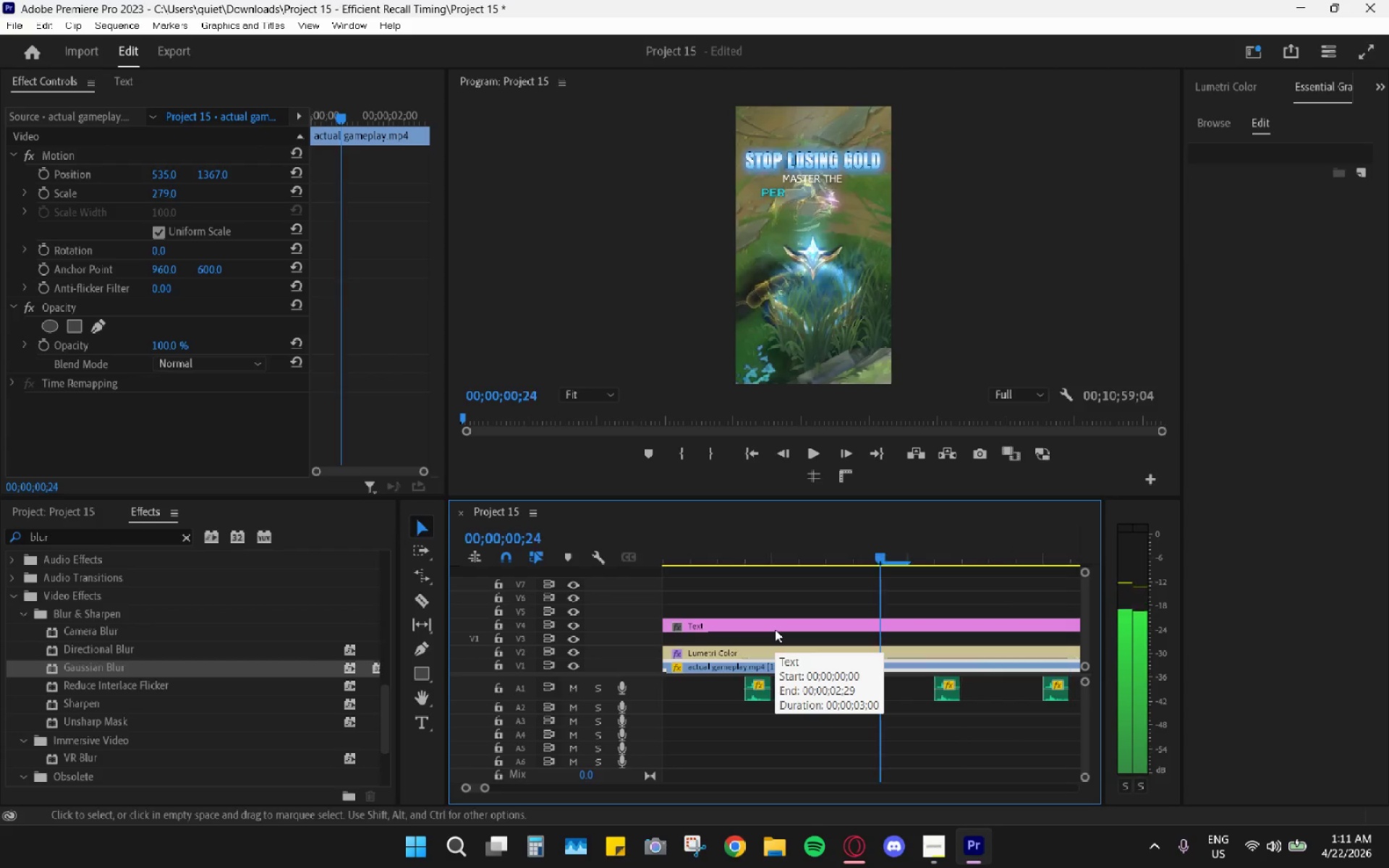 
key(ArrowRight)
 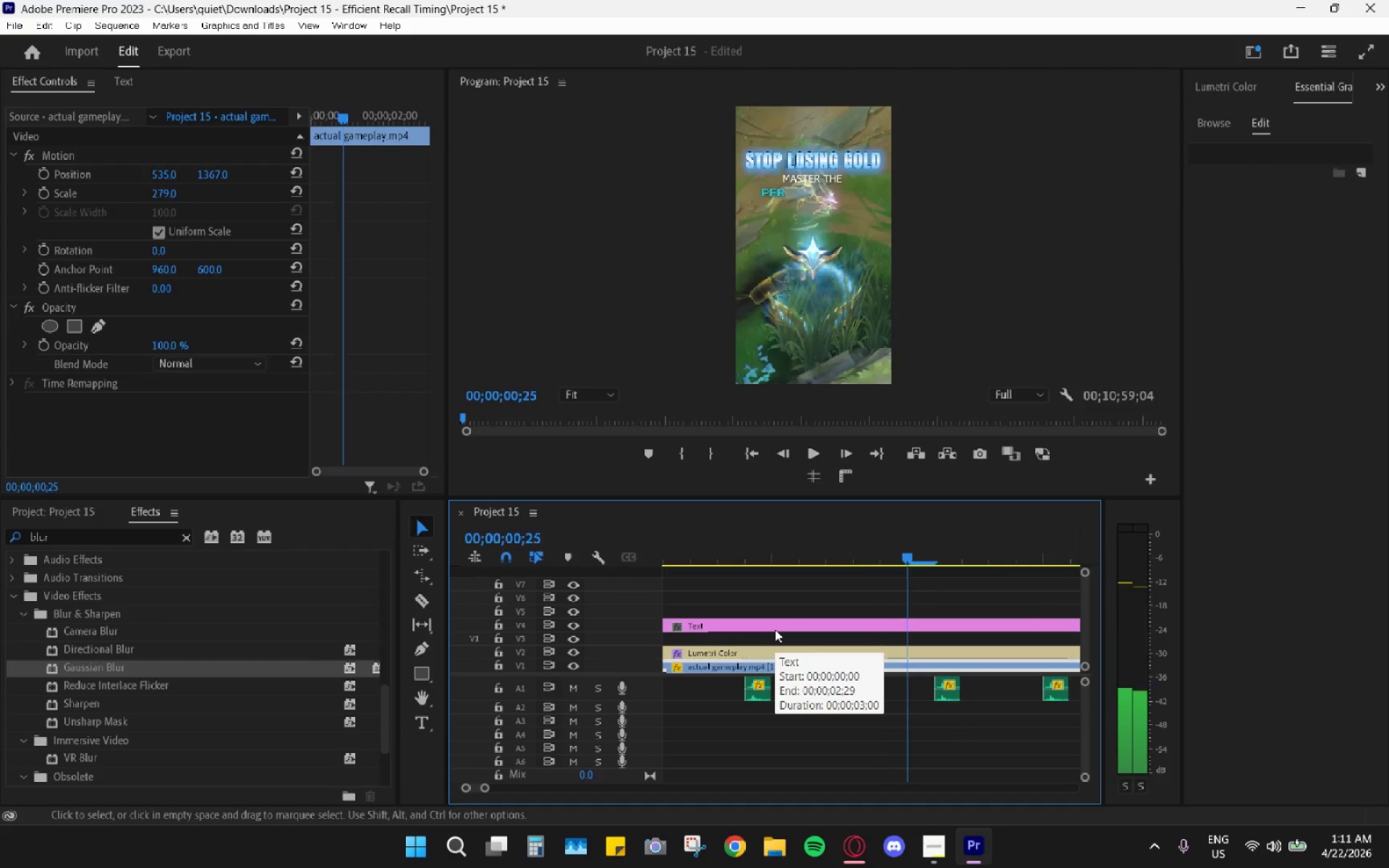 
key(ArrowRight)
 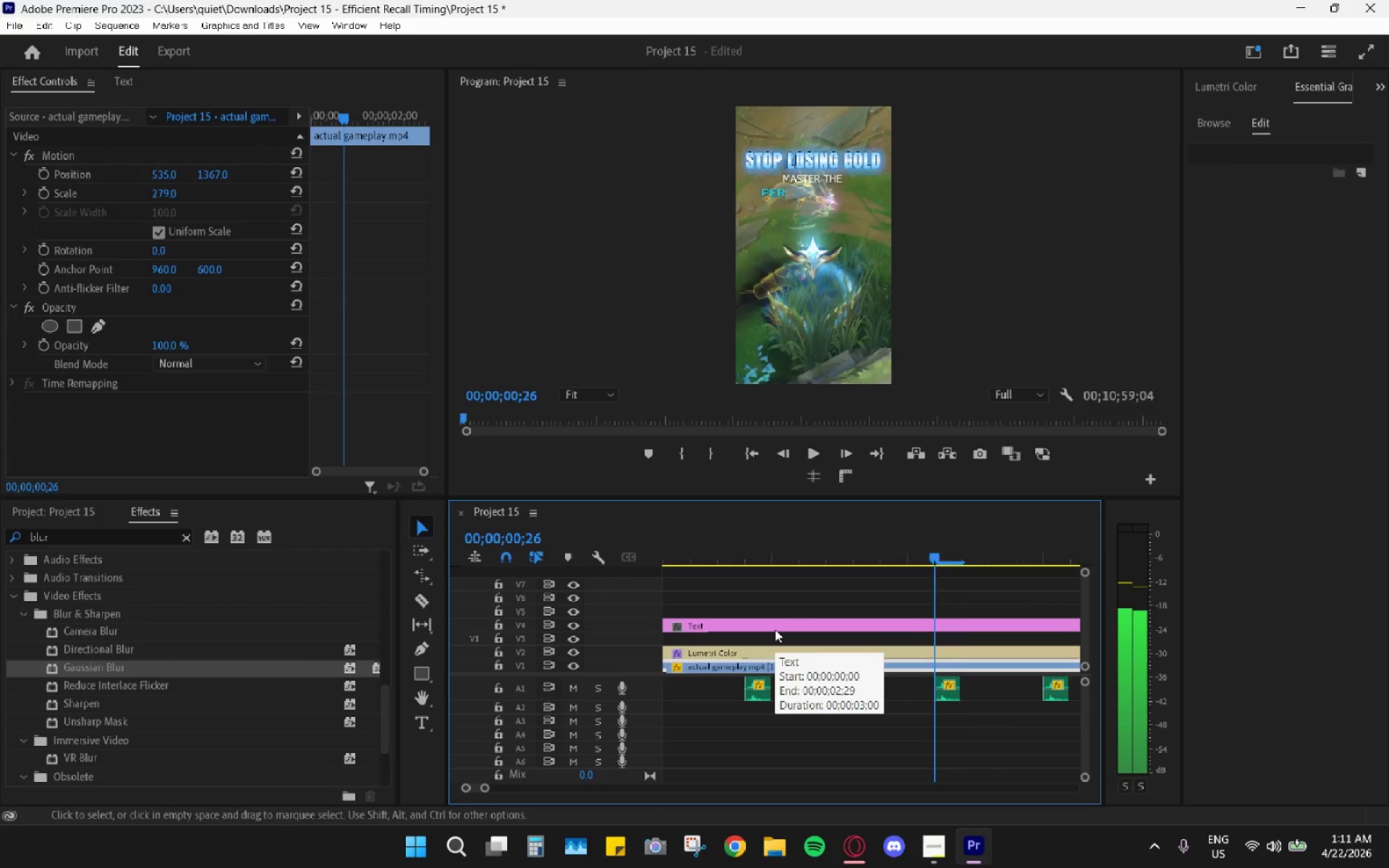 
hold_key(key=ArrowRight, duration=0.89)
 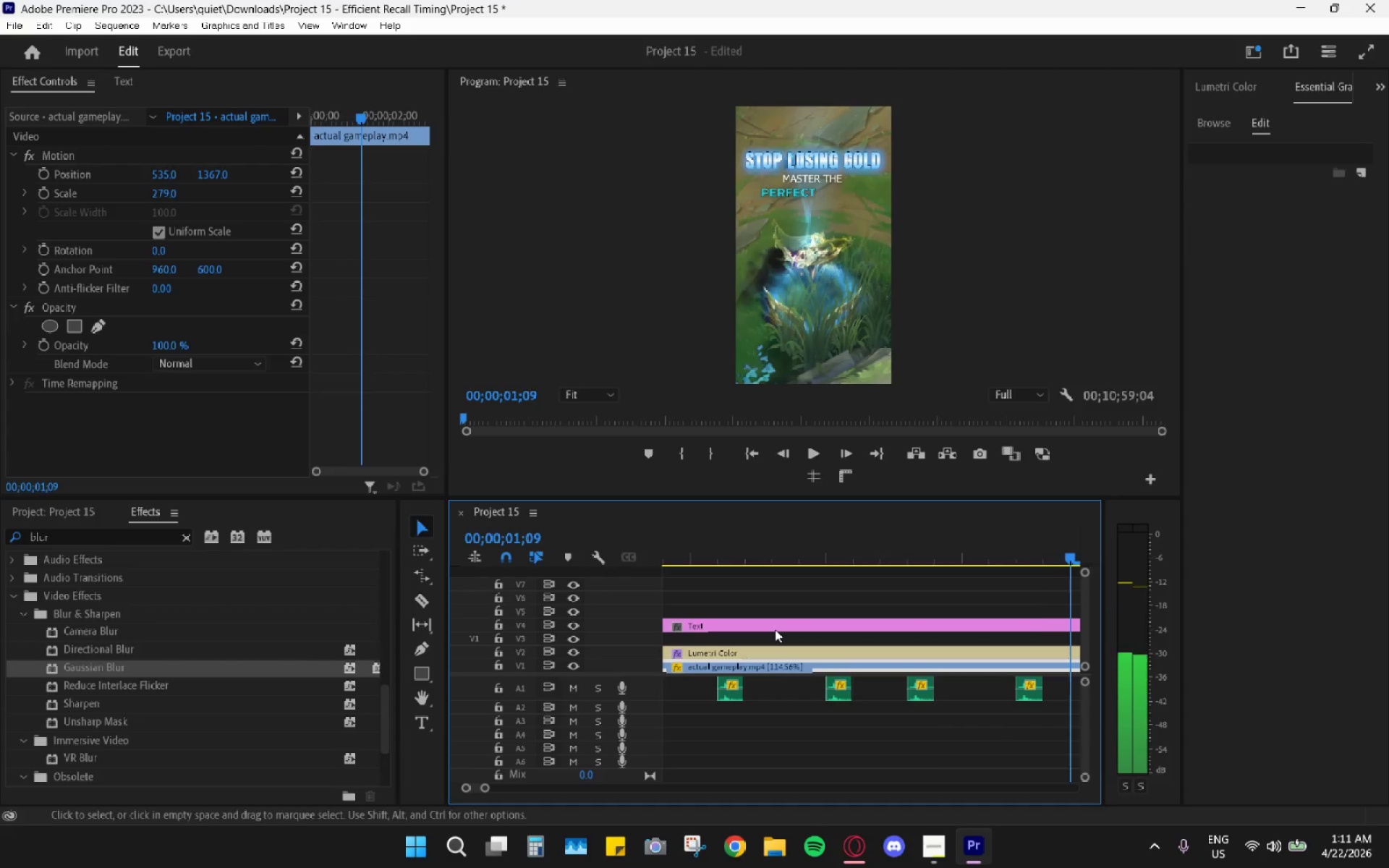 
key(ArrowRight)
 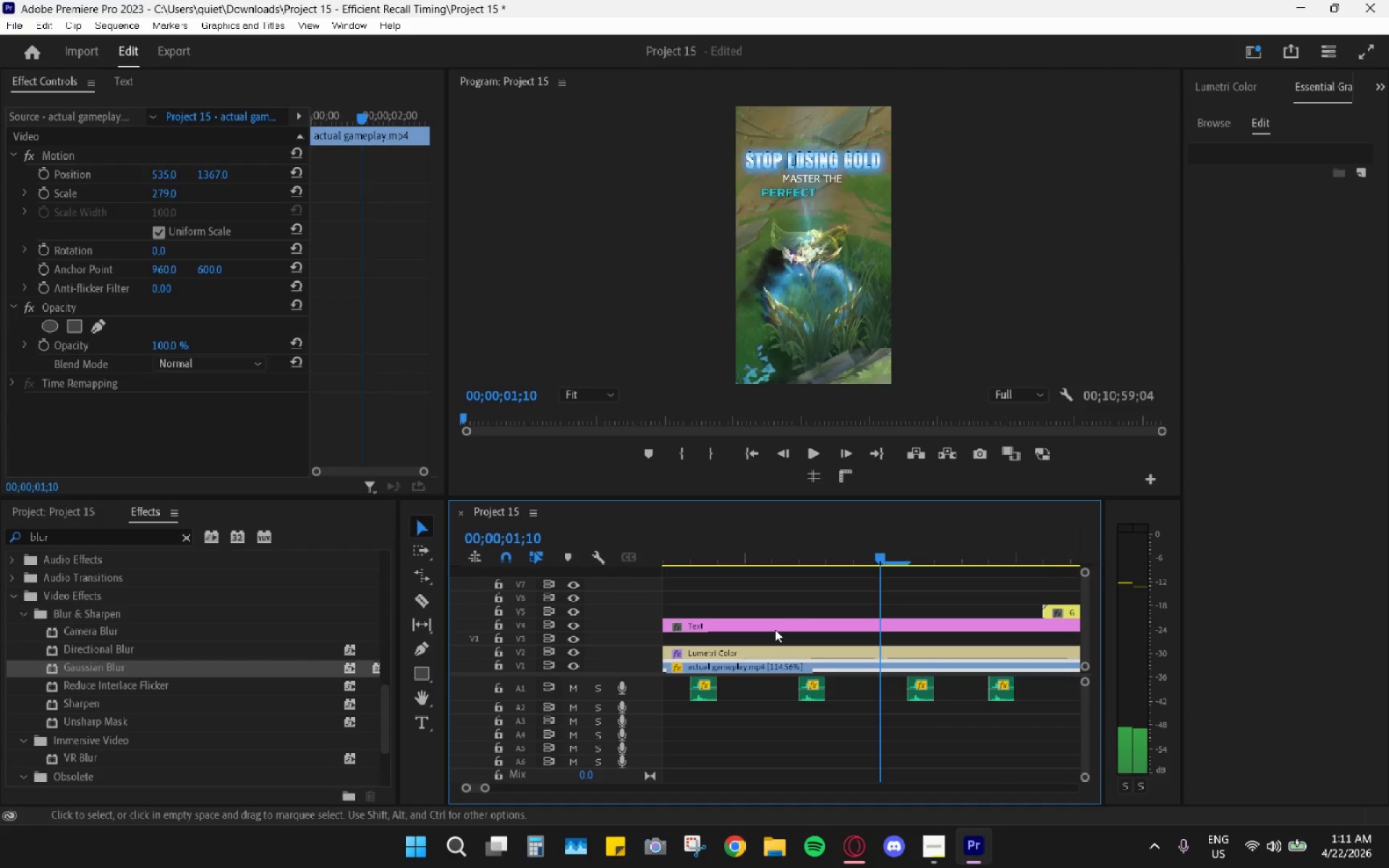 
key(ArrowRight)
 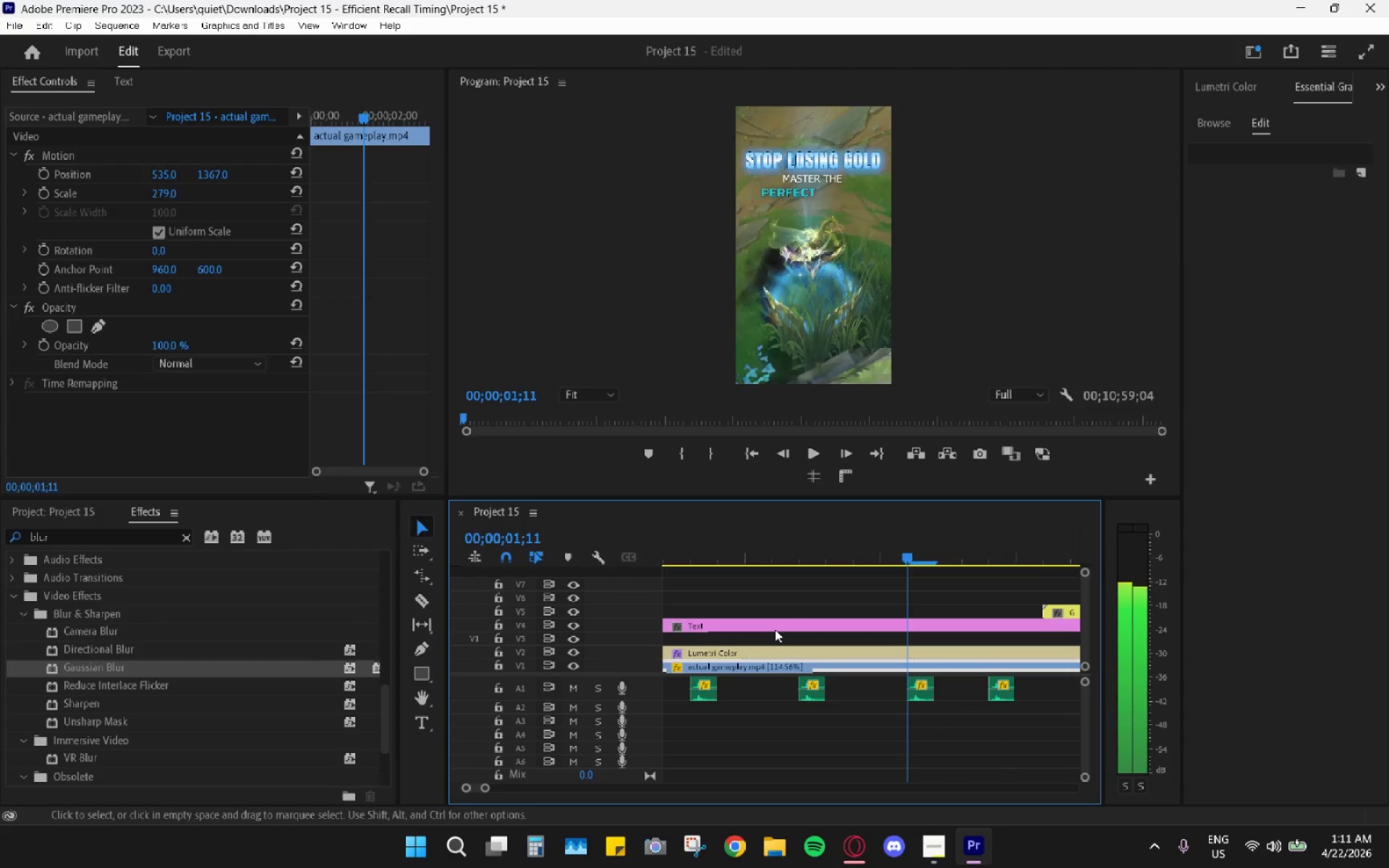 
key(ArrowRight)
 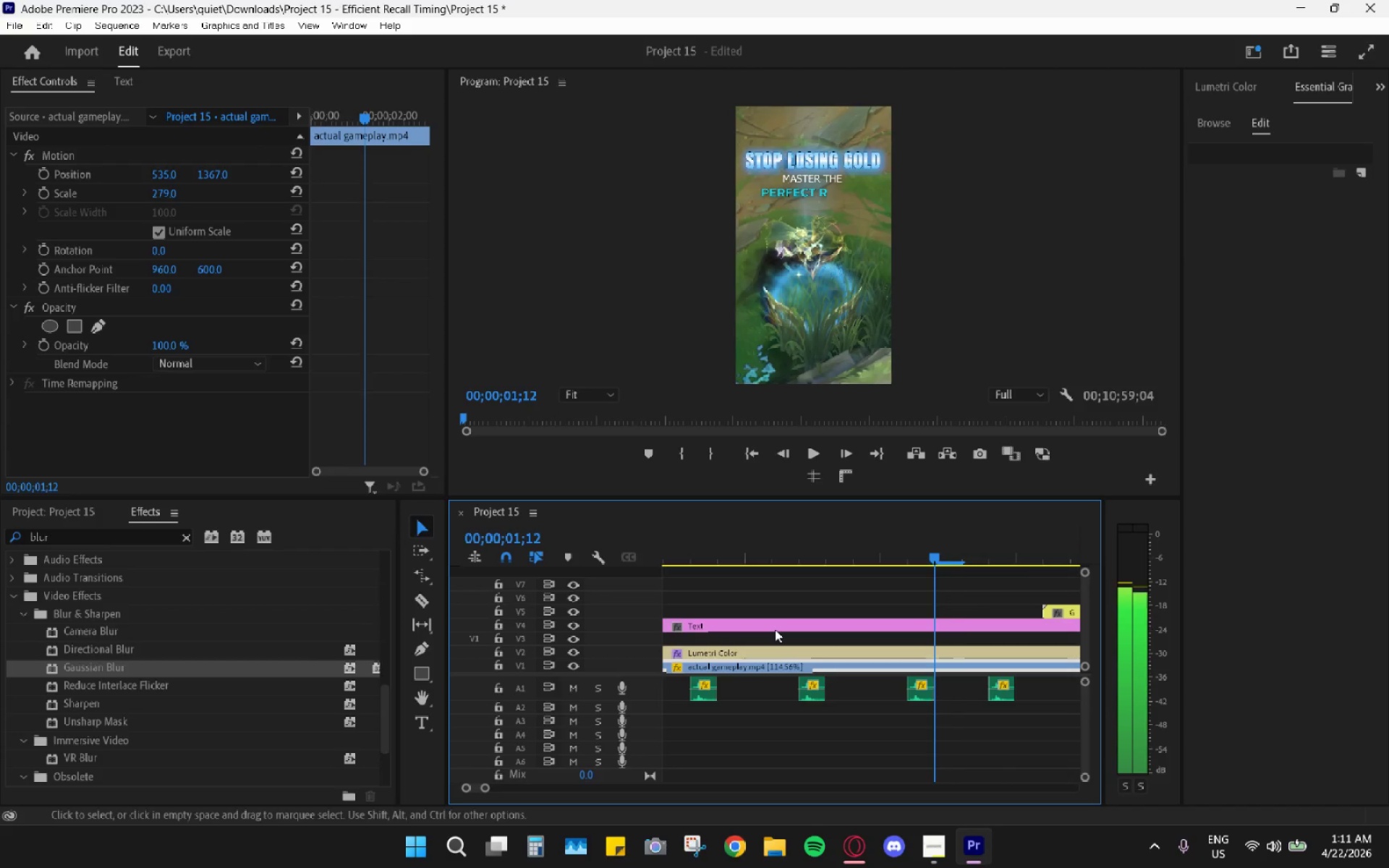 
key(ArrowRight)
 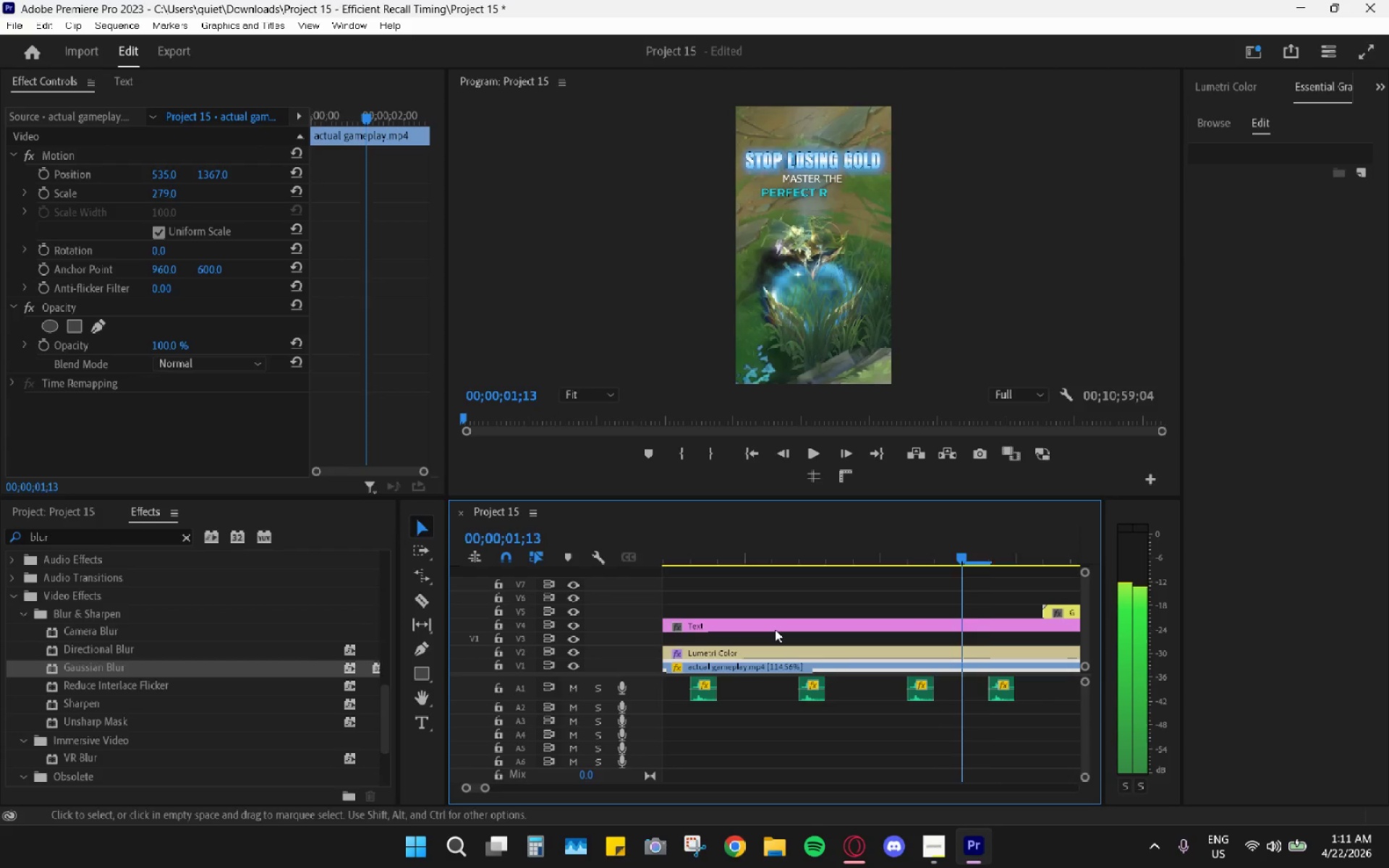 
key(ArrowRight)
 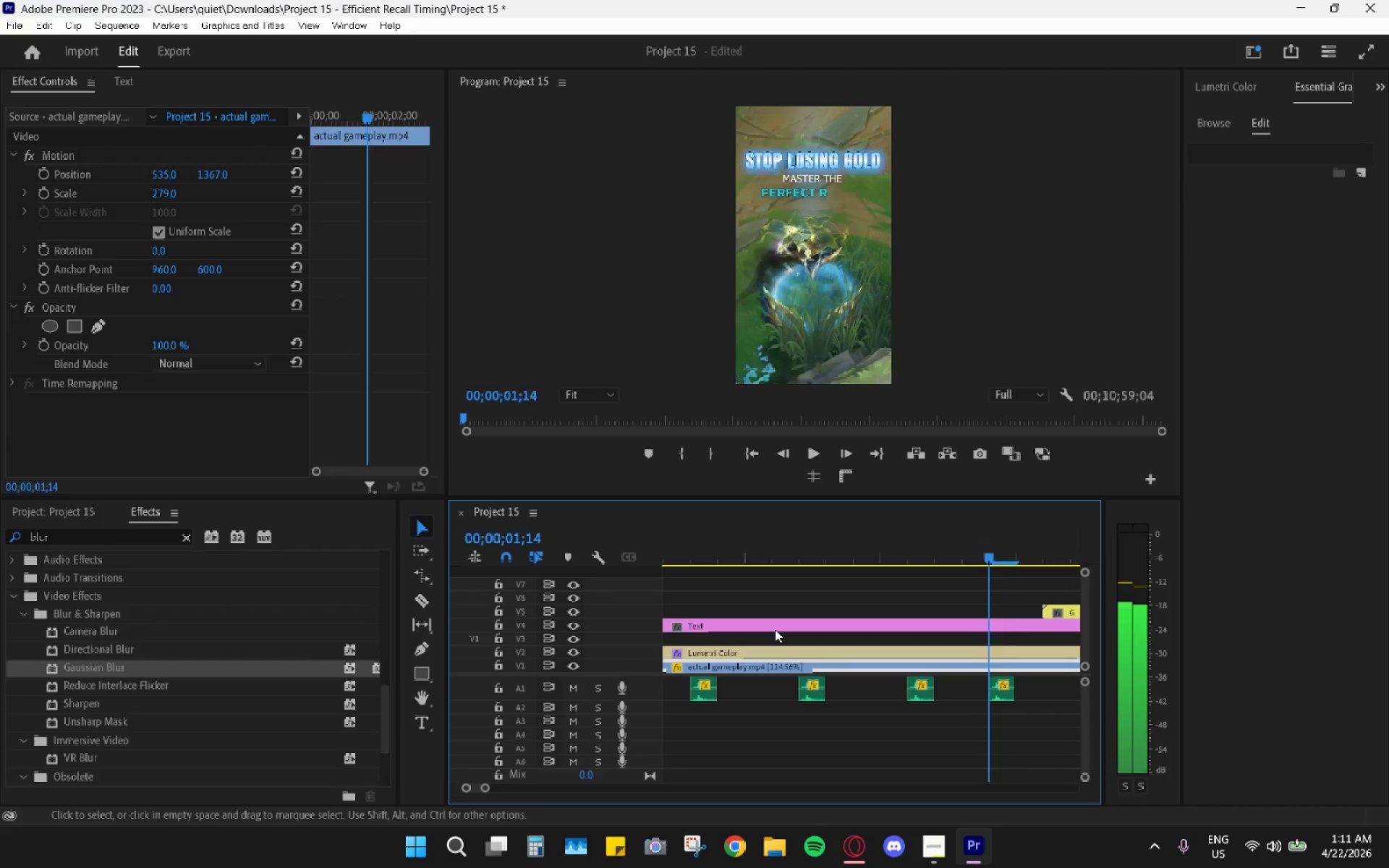 
key(ArrowRight)
 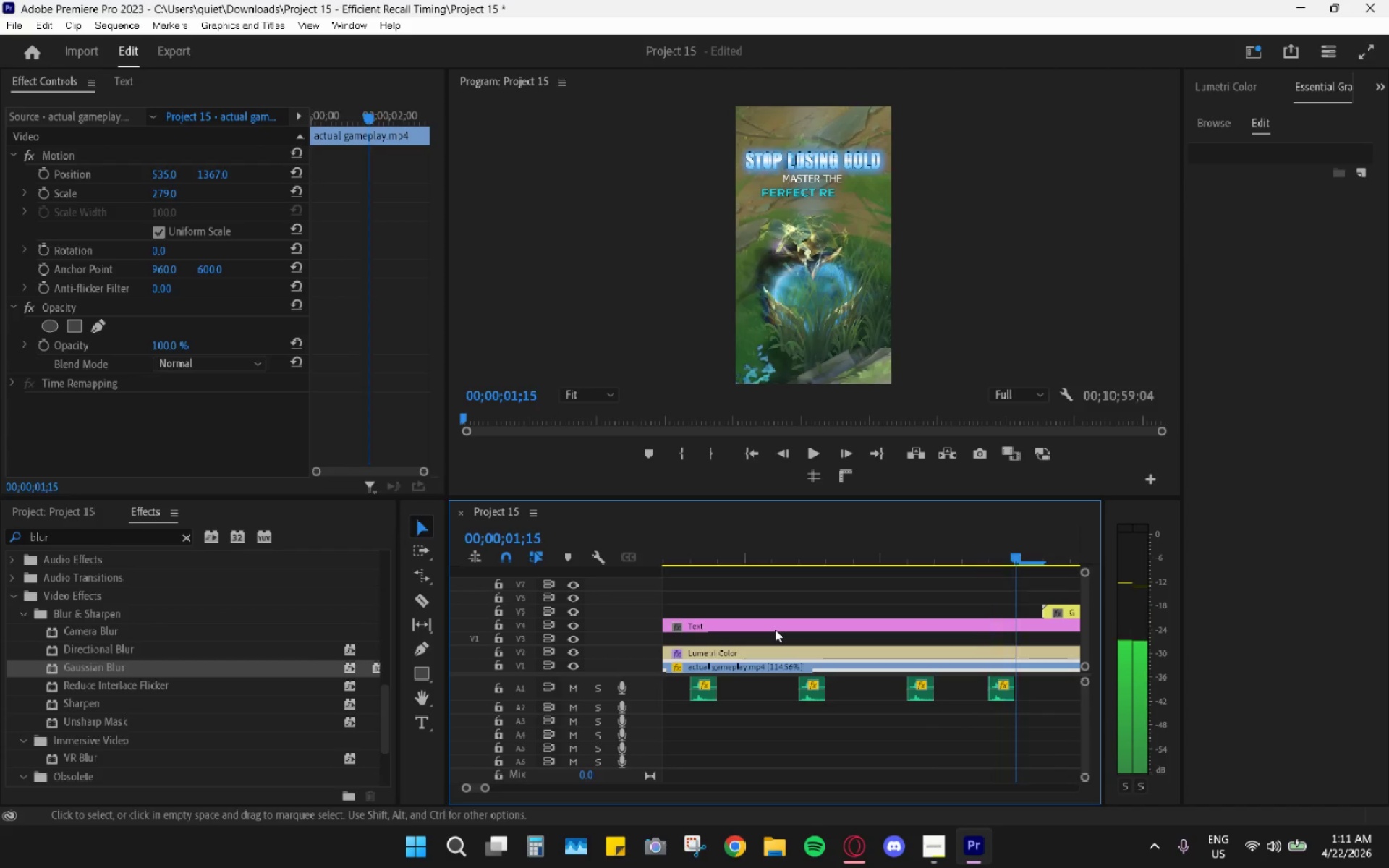 
key(ArrowRight)
 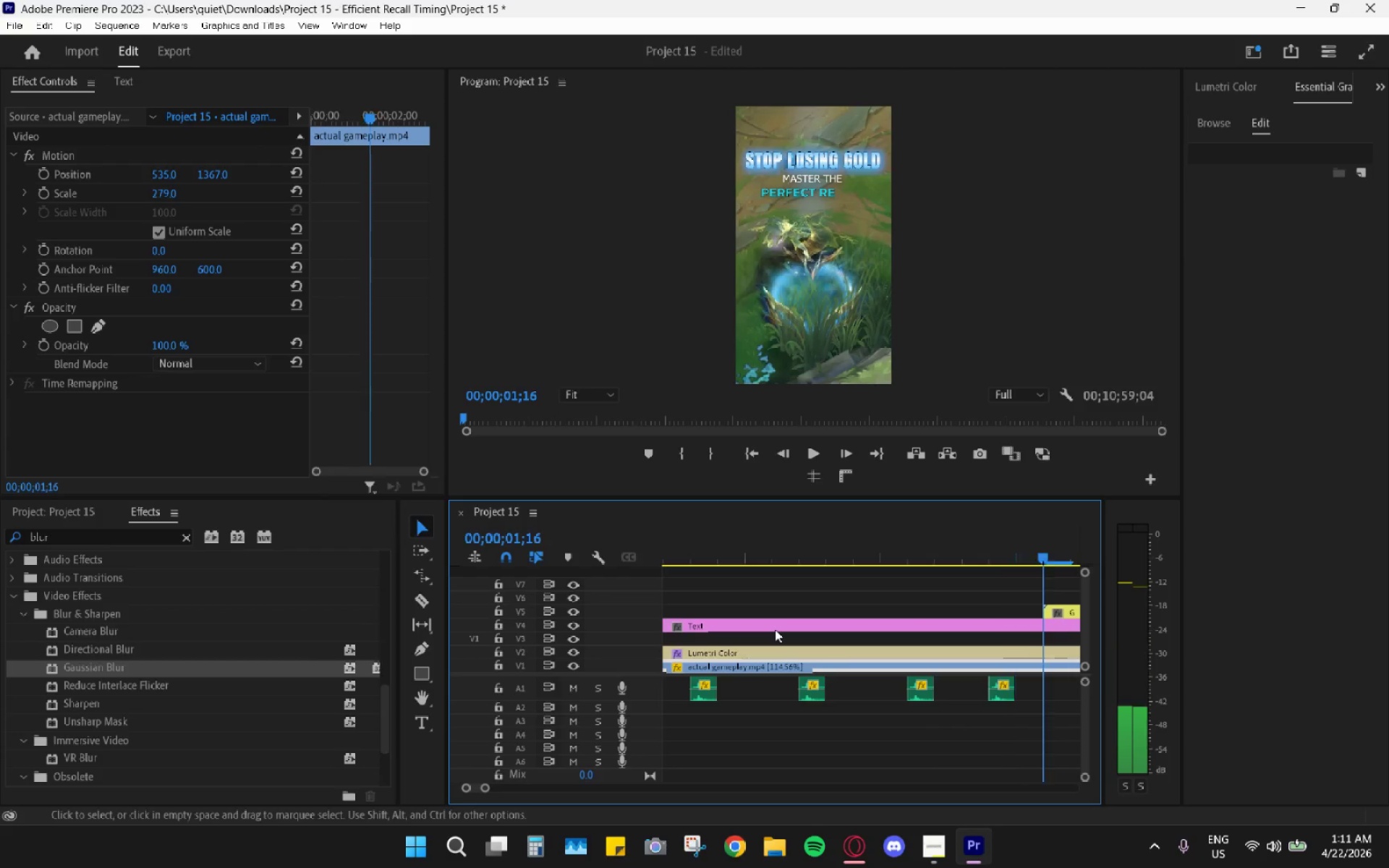 
key(ArrowRight)
 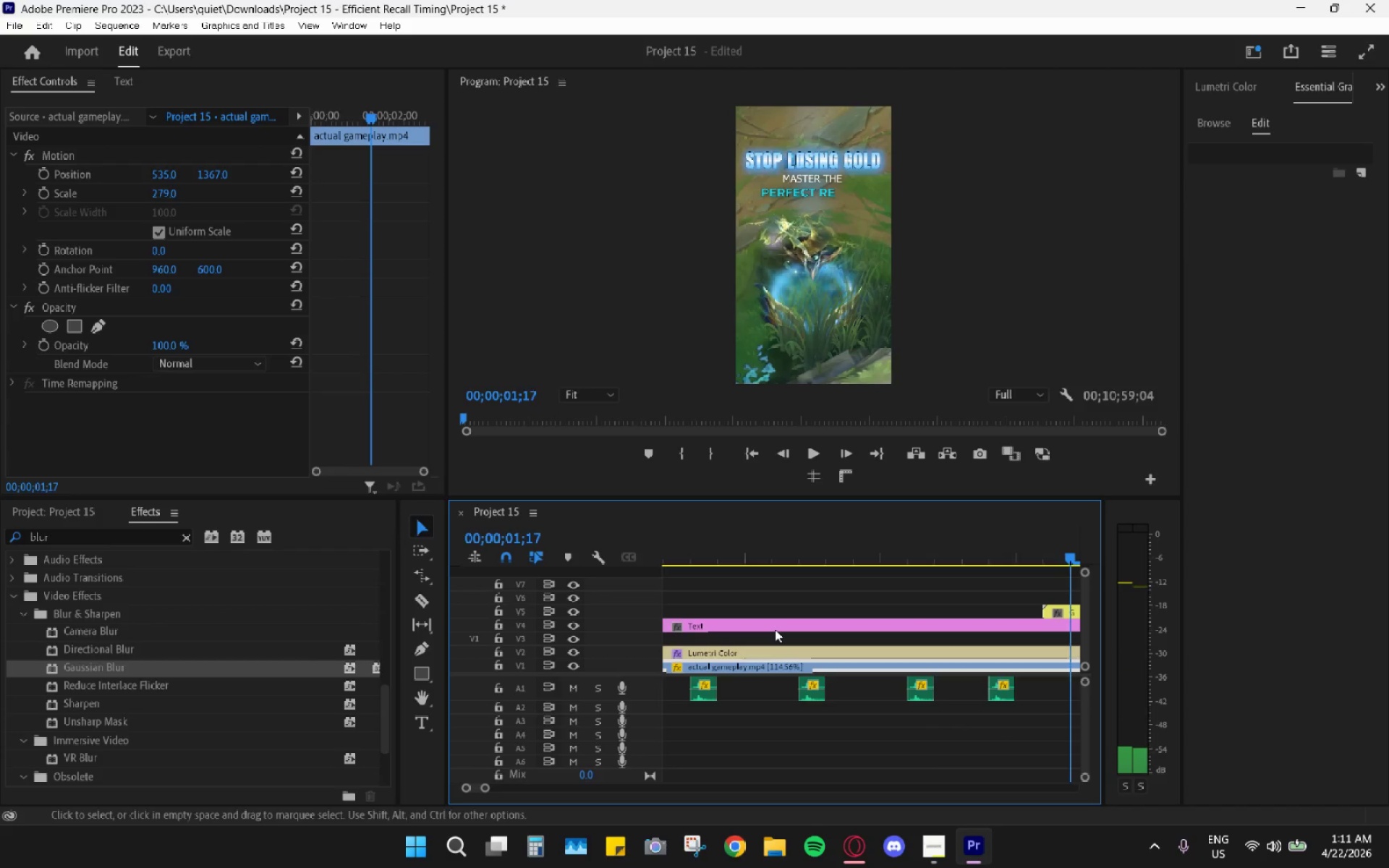 
key(ArrowRight)
 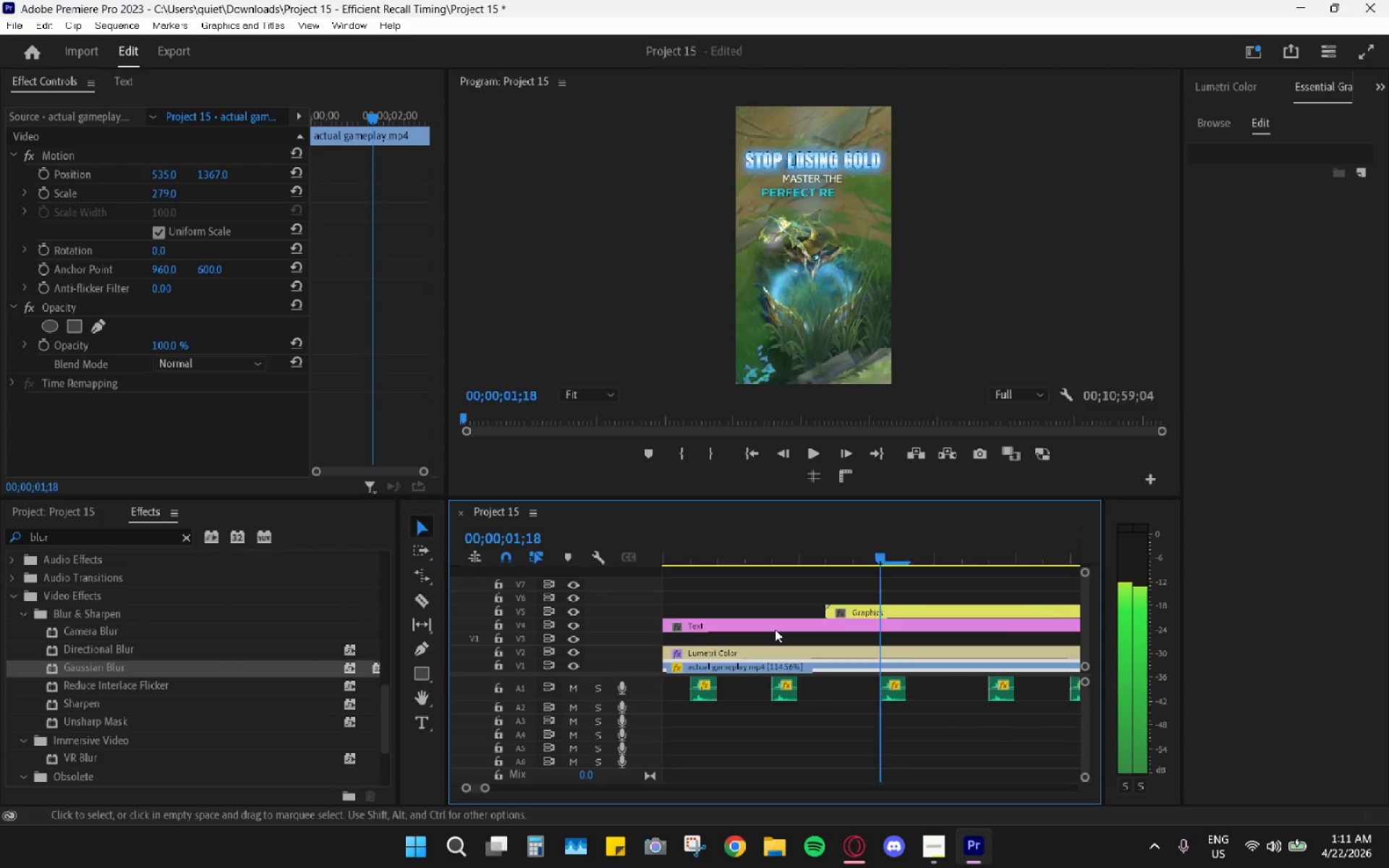 
key(ArrowRight)
 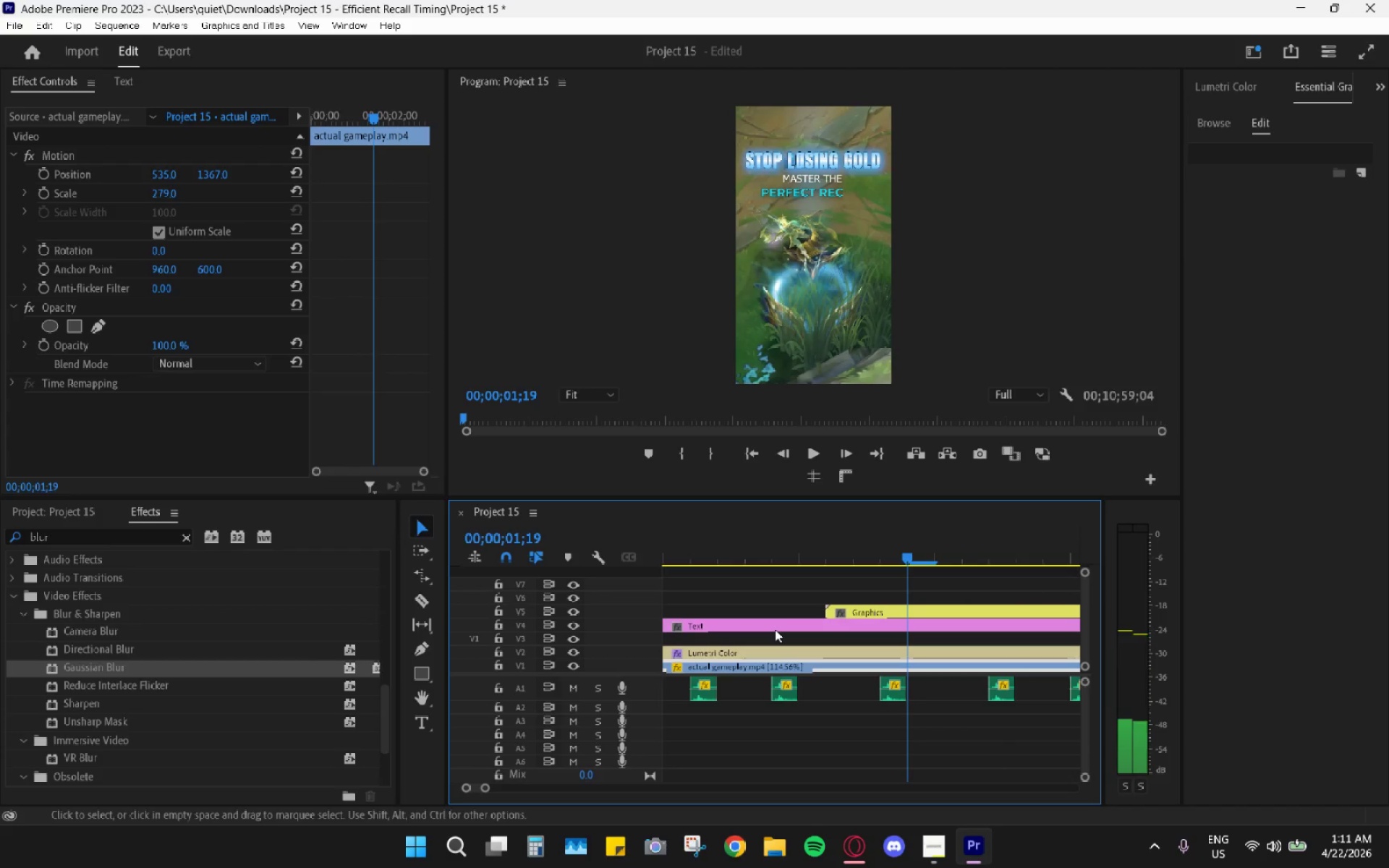 
key(ArrowRight)
 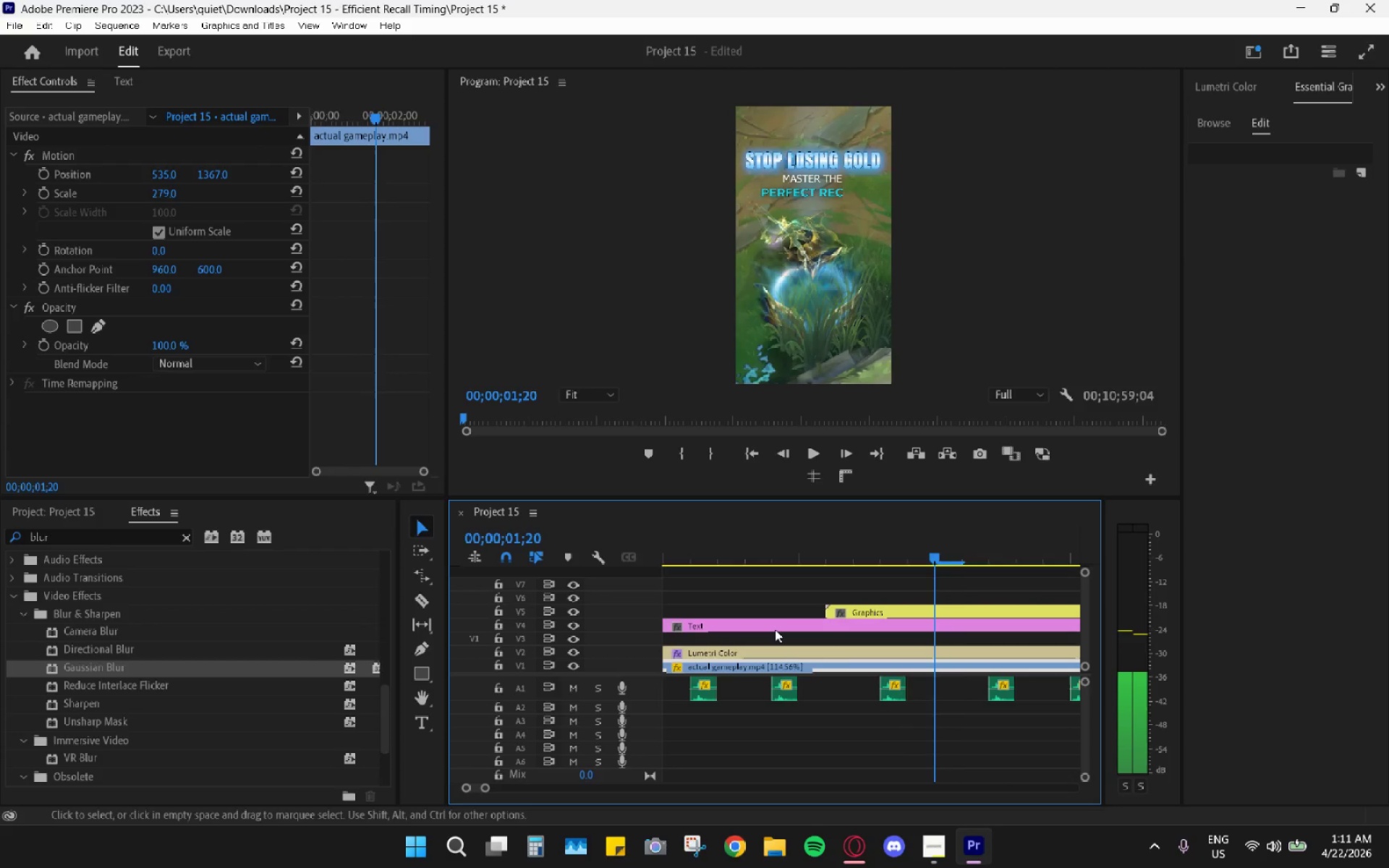 
key(ArrowRight)
 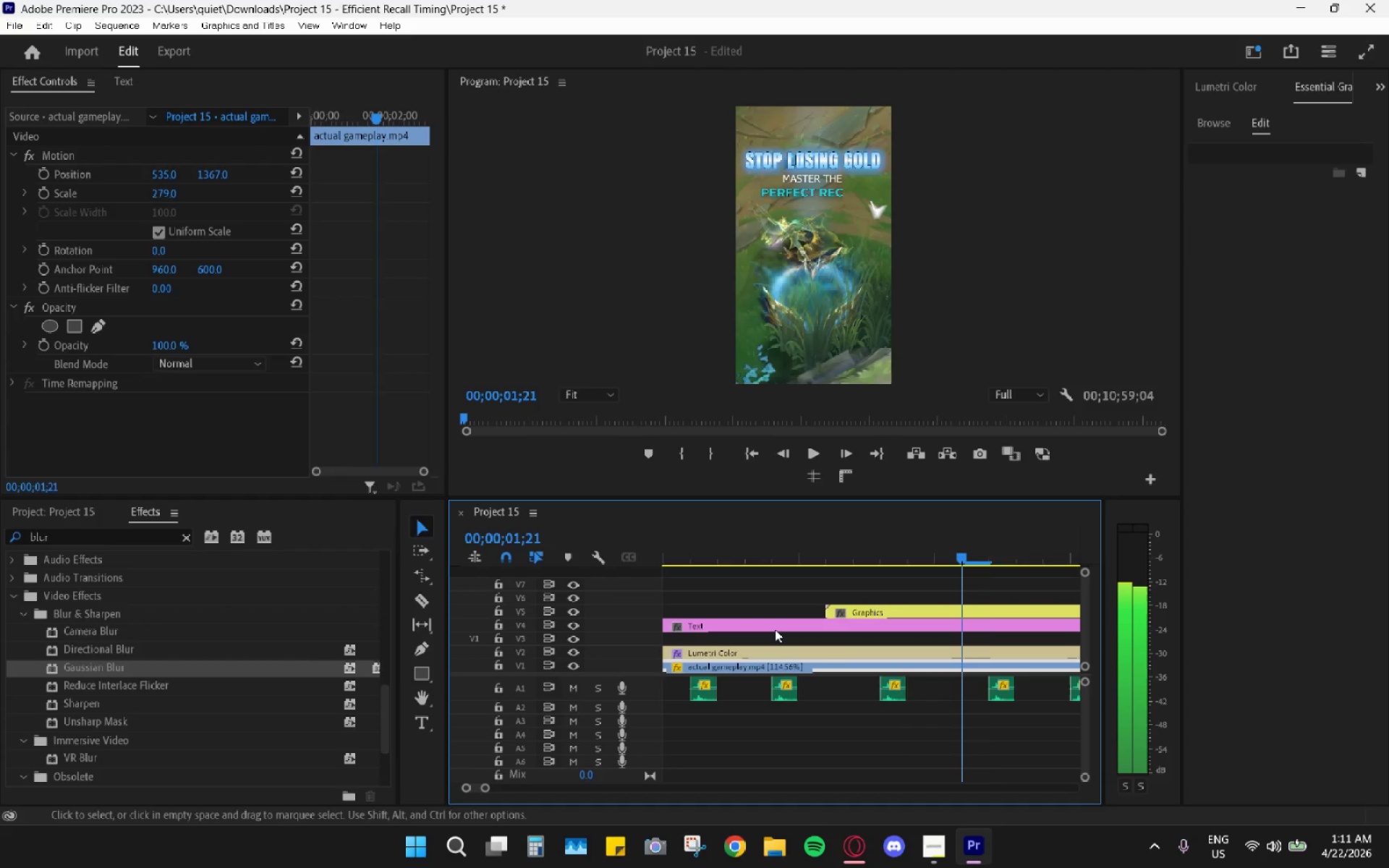 
key(ArrowRight)
 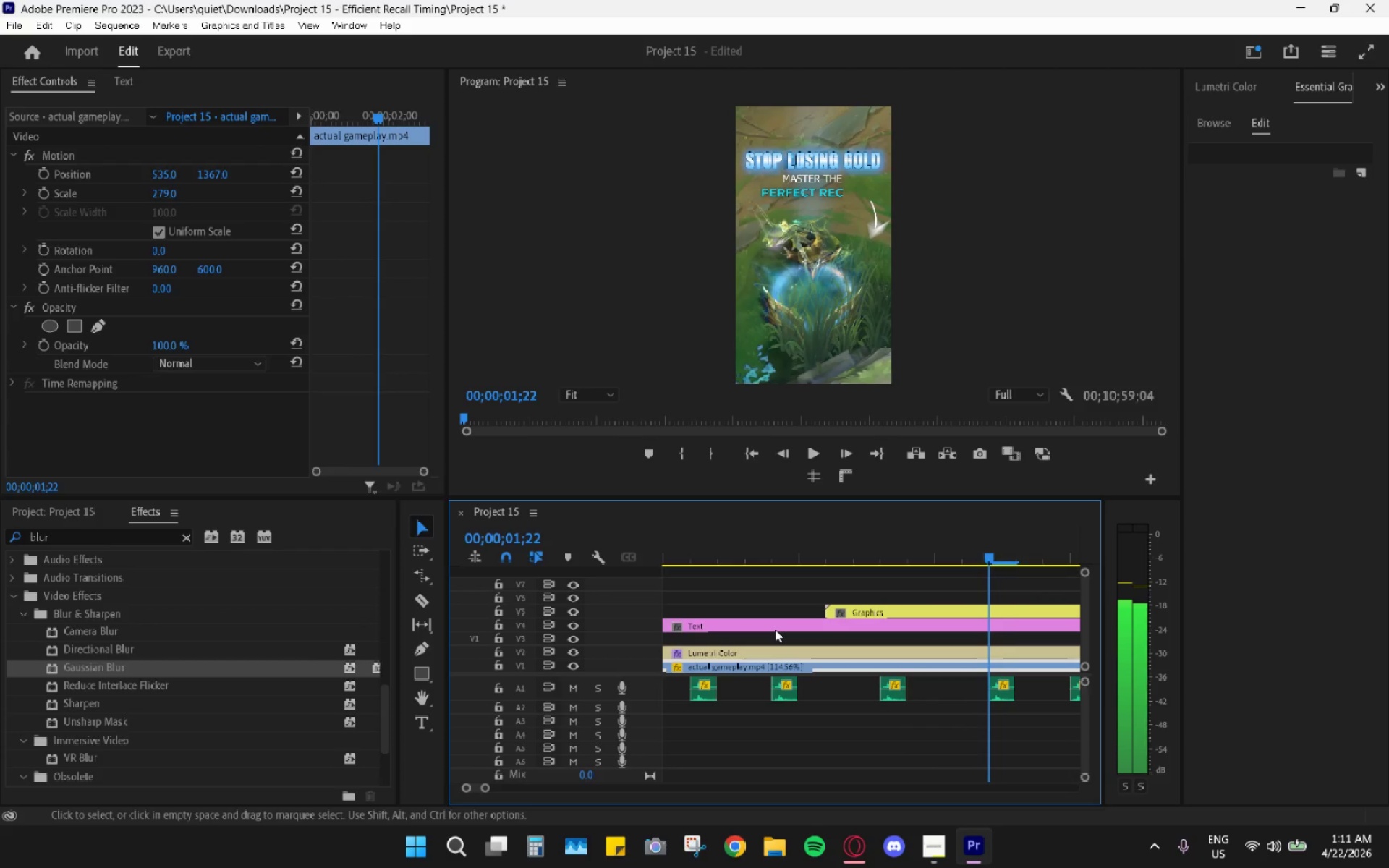 
key(ArrowRight)
 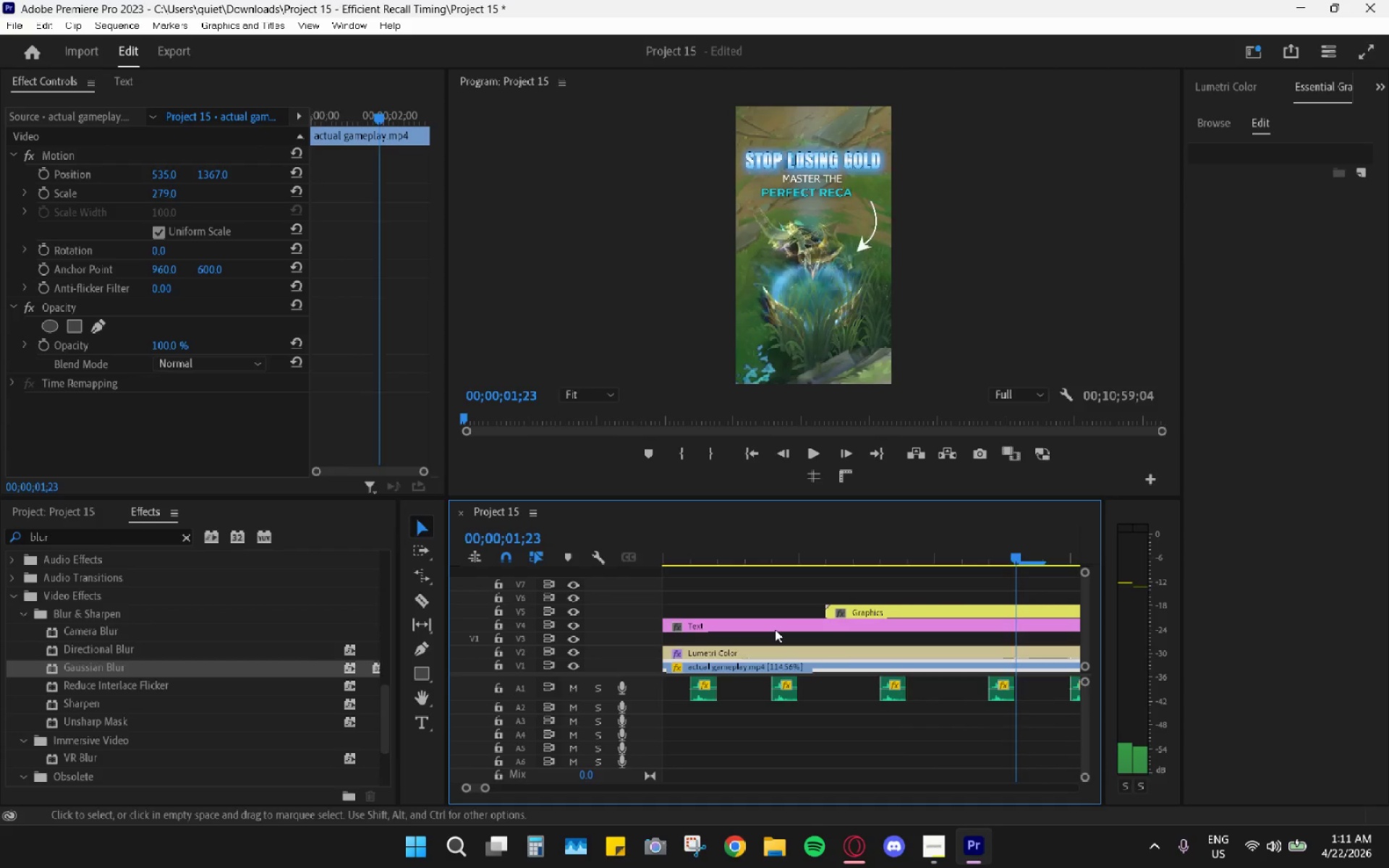 
key(ArrowRight)
 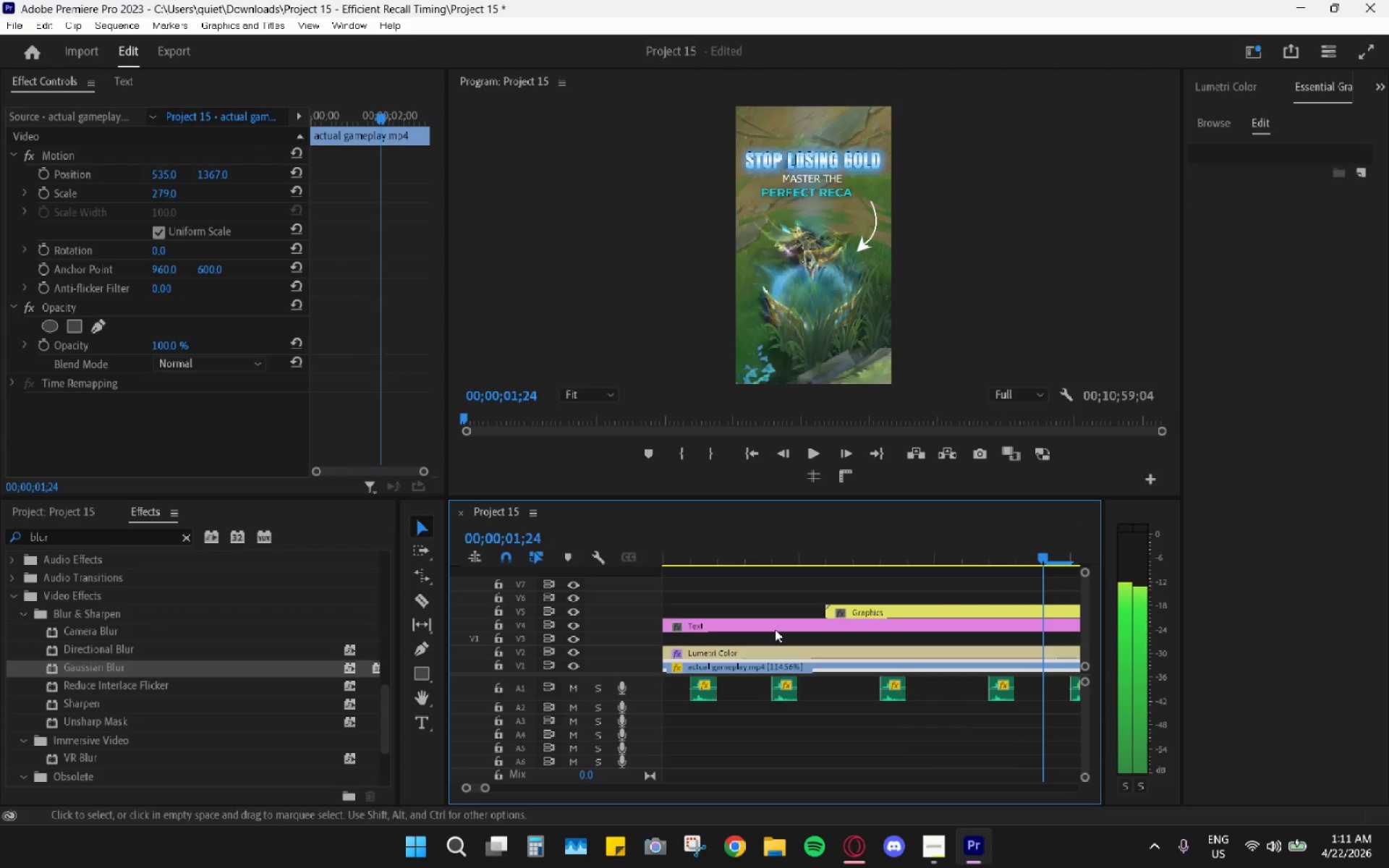 
key(ArrowRight)
 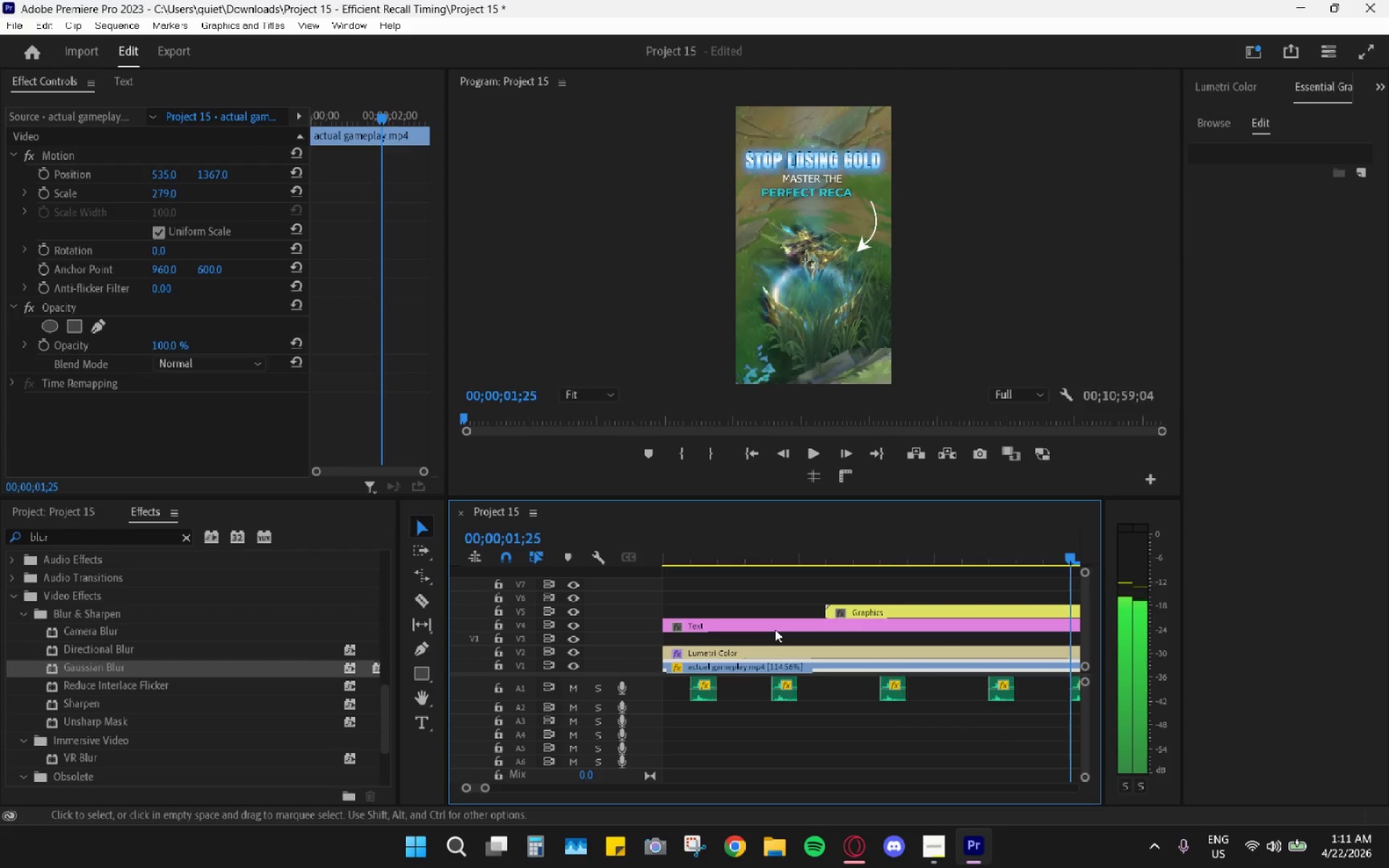 
hold_key(key=ArrowRight, duration=1.28)
 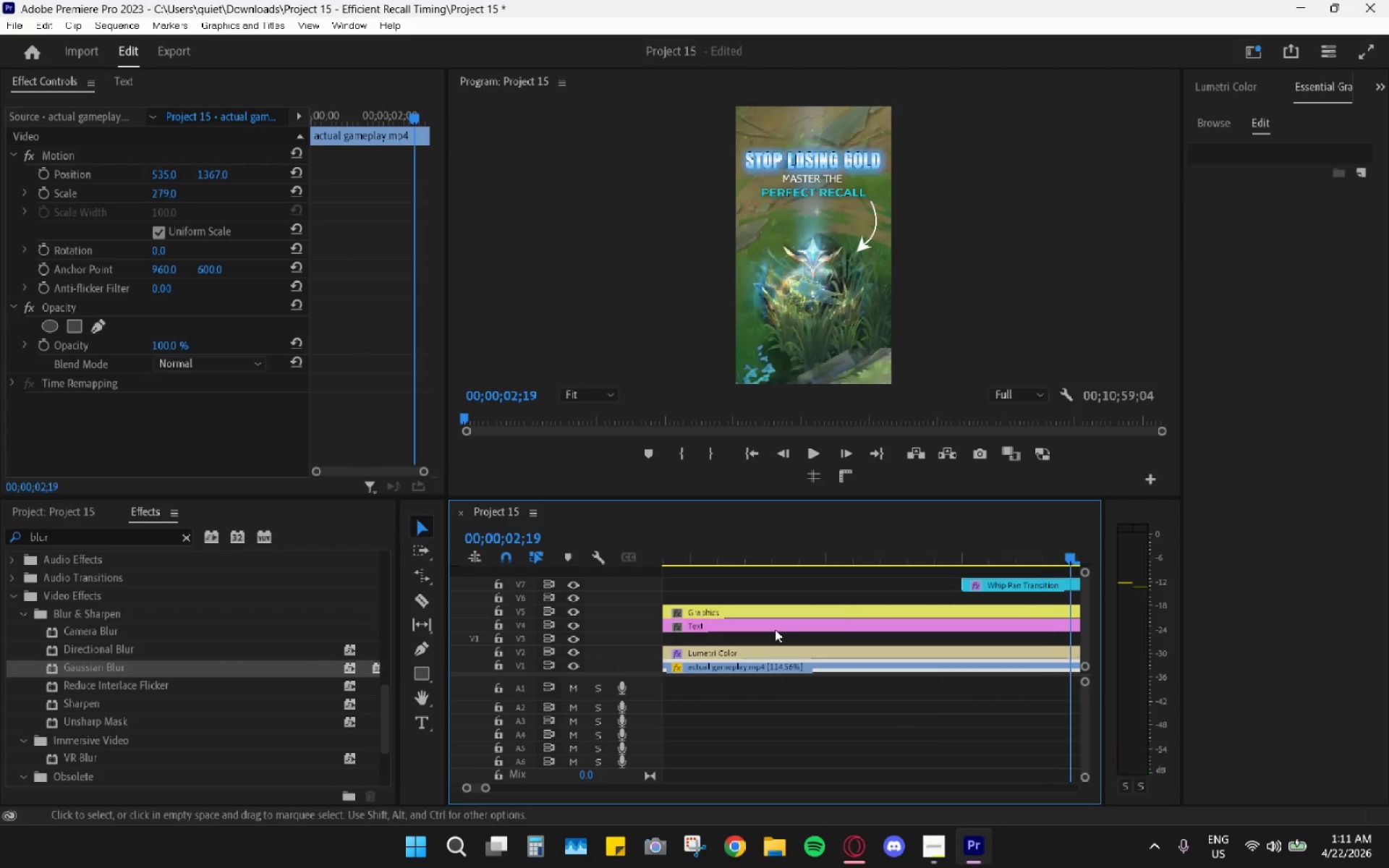 
key(ArrowRight)
 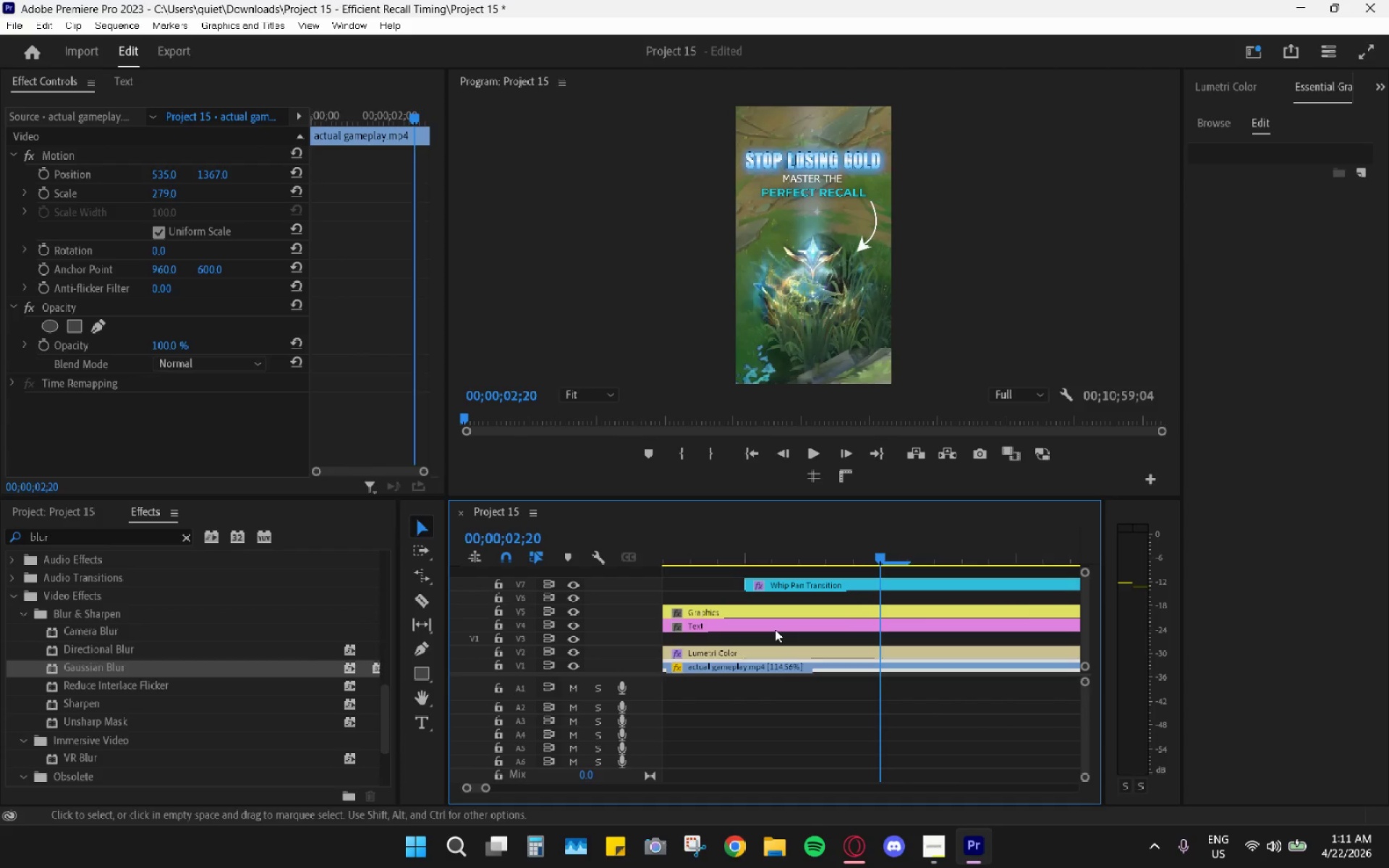 
key(ArrowRight)
 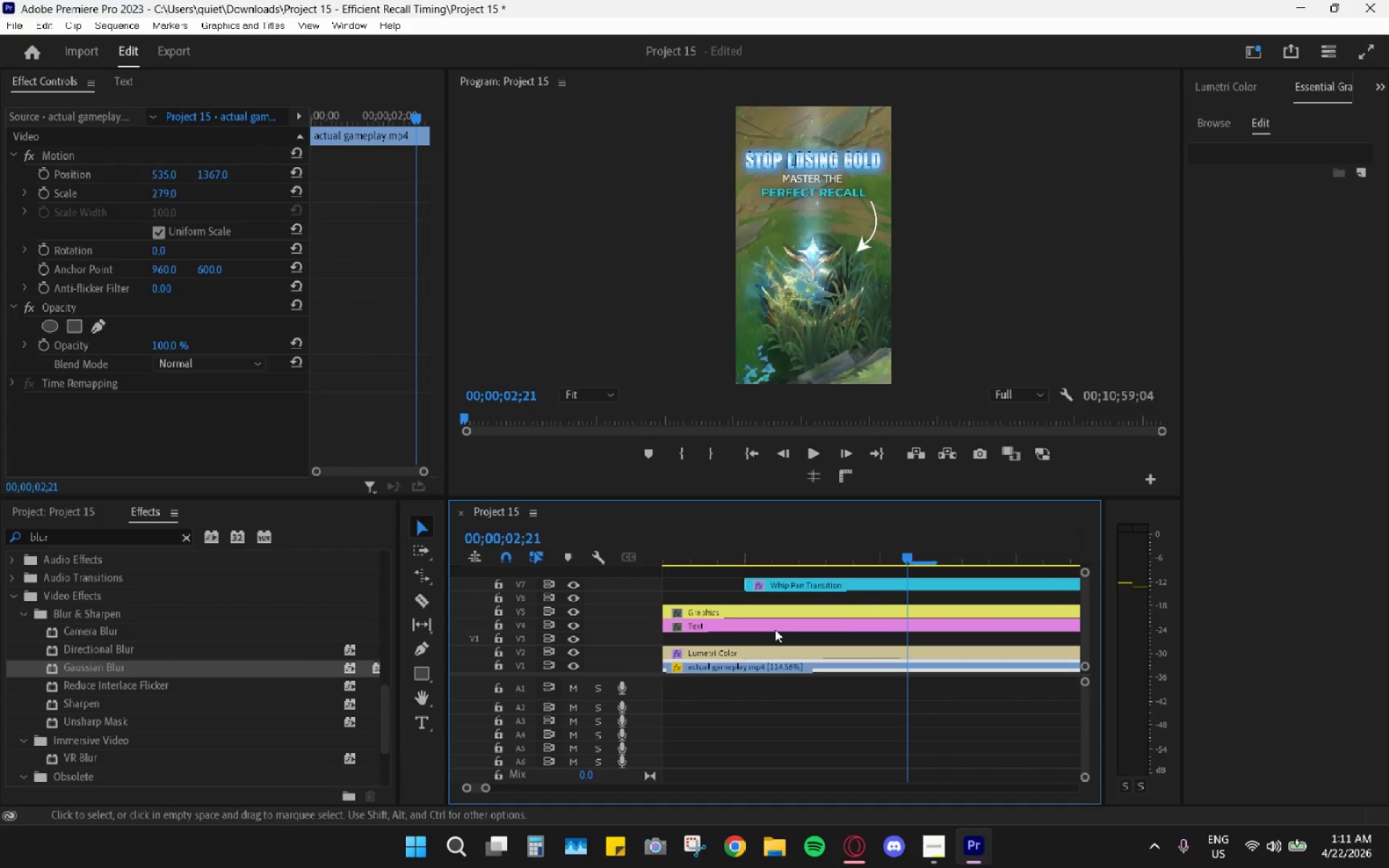 
key(ArrowRight)
 